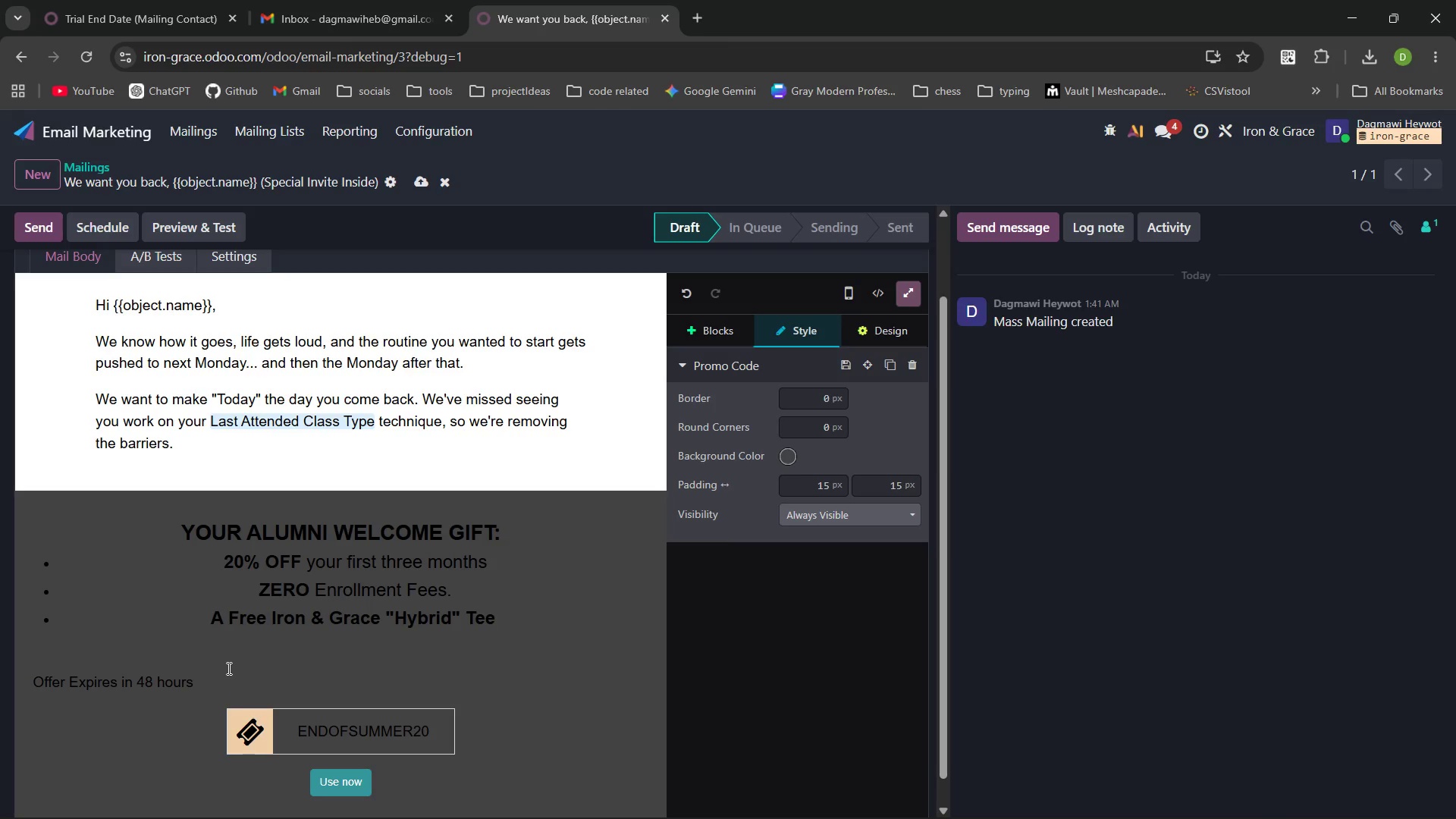 
key(Control+ArrowLeft)
 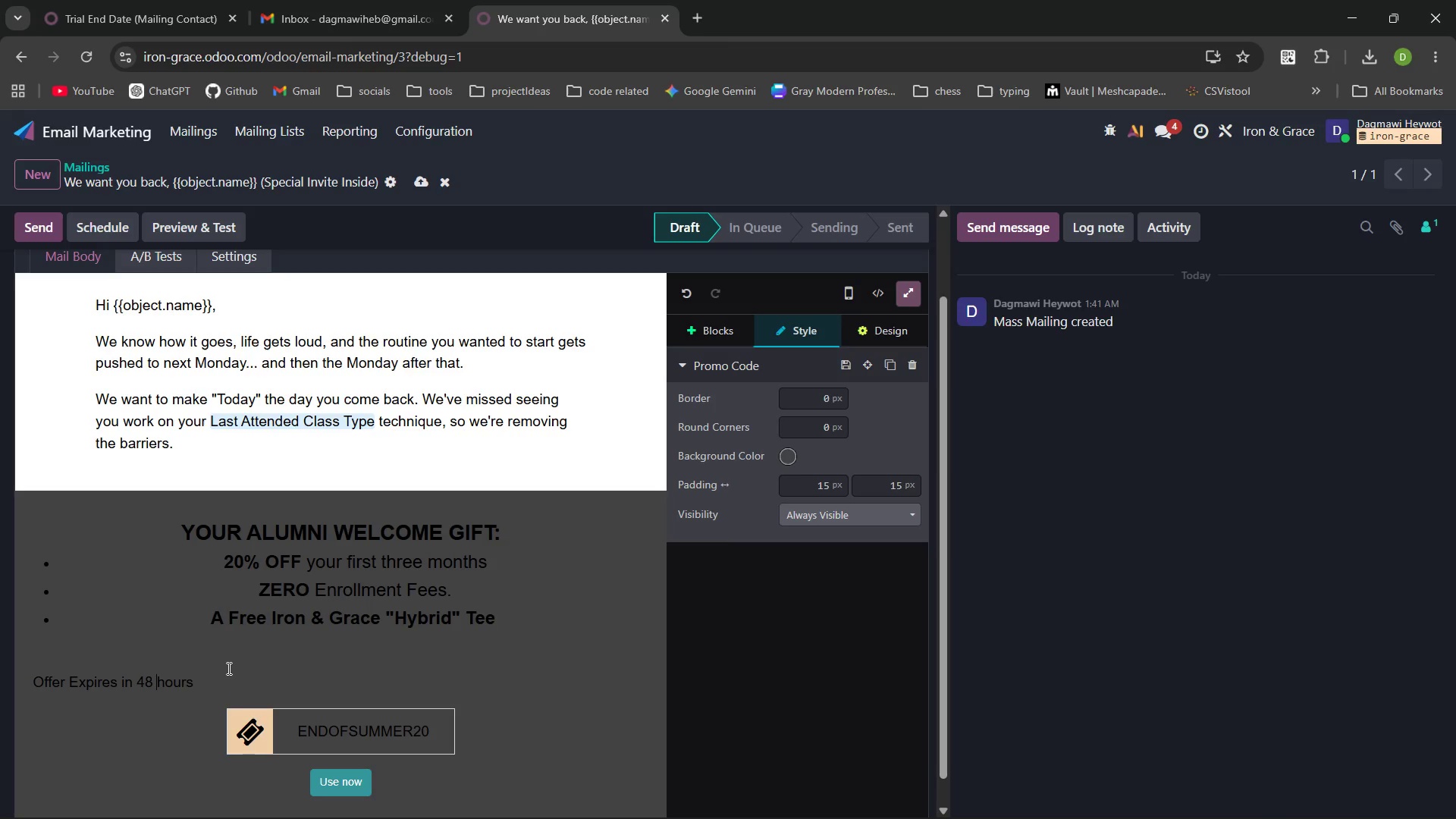 
key(Control+ArrowLeft)
 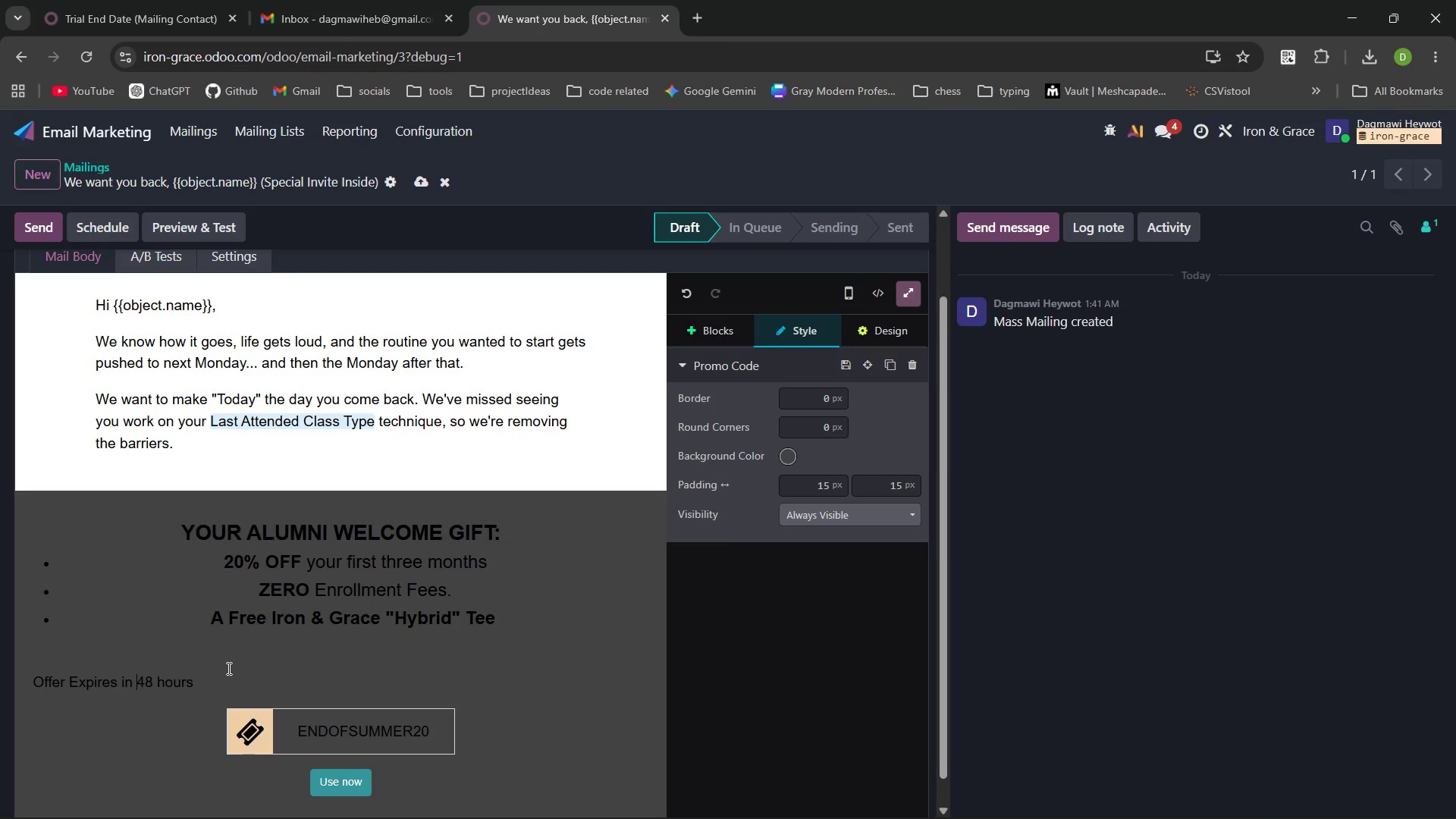 
key(Control+ArrowLeft)
 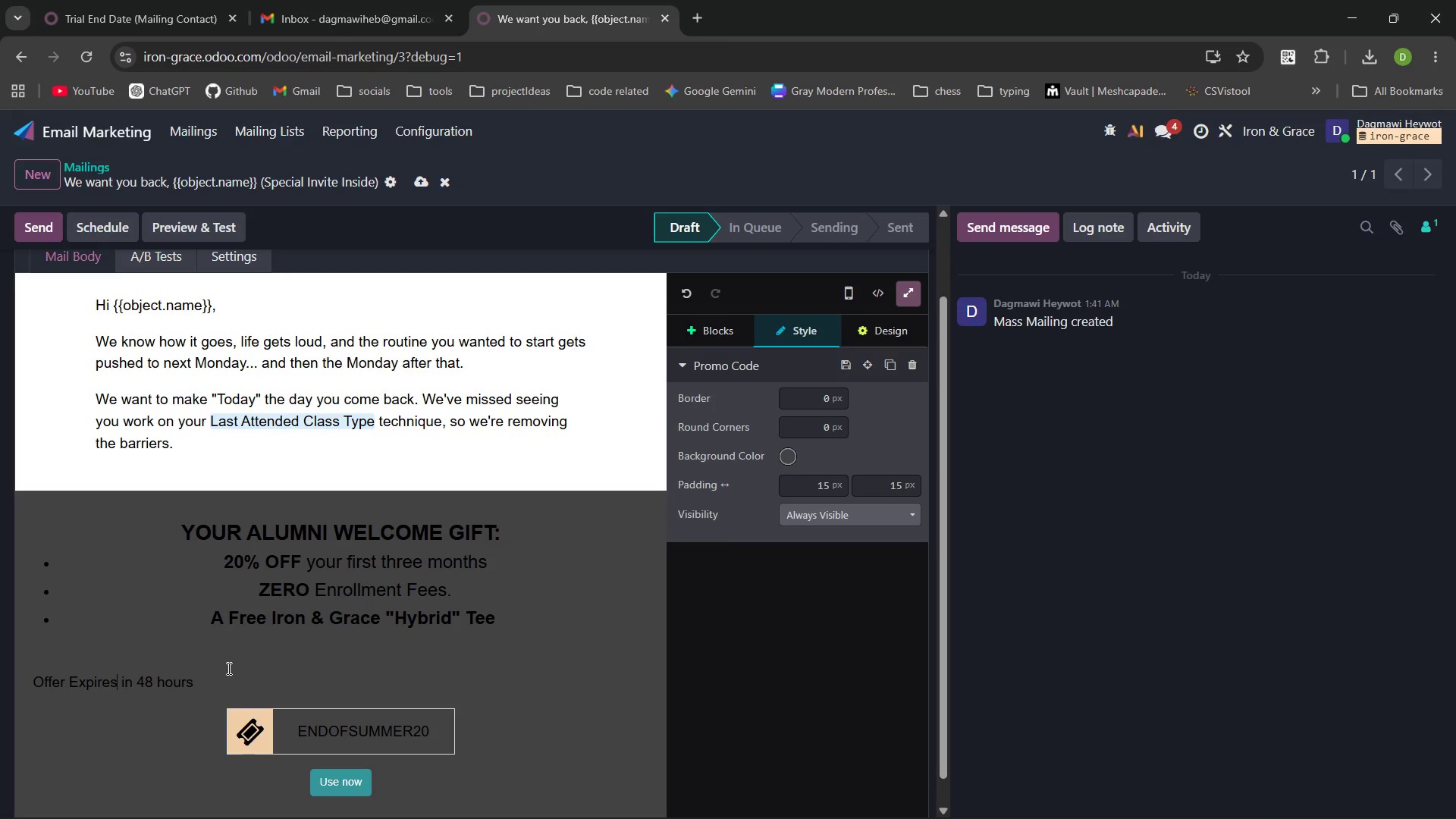 
key(ArrowLeft)
 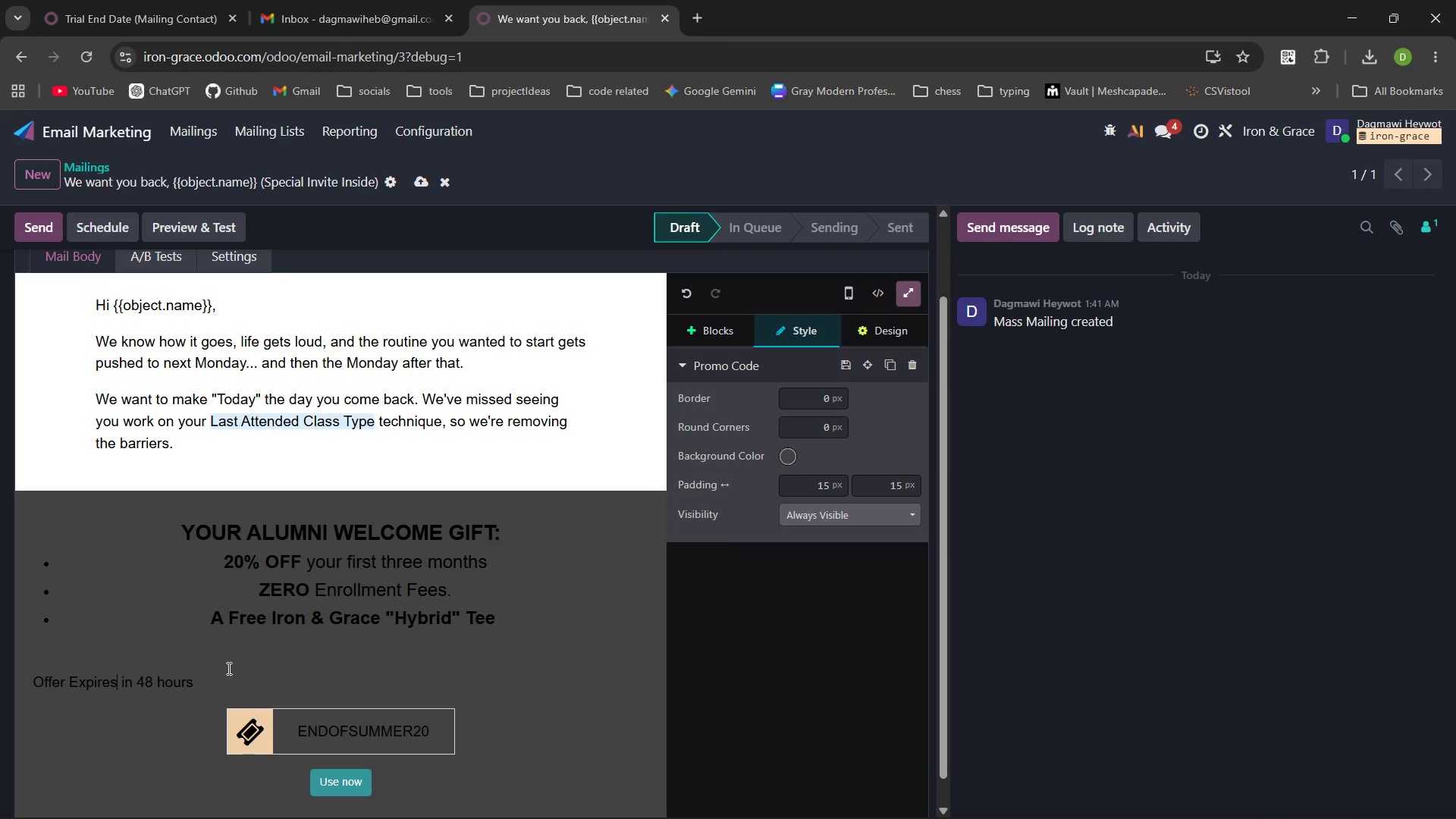 
key(Control+ArrowLeft)
 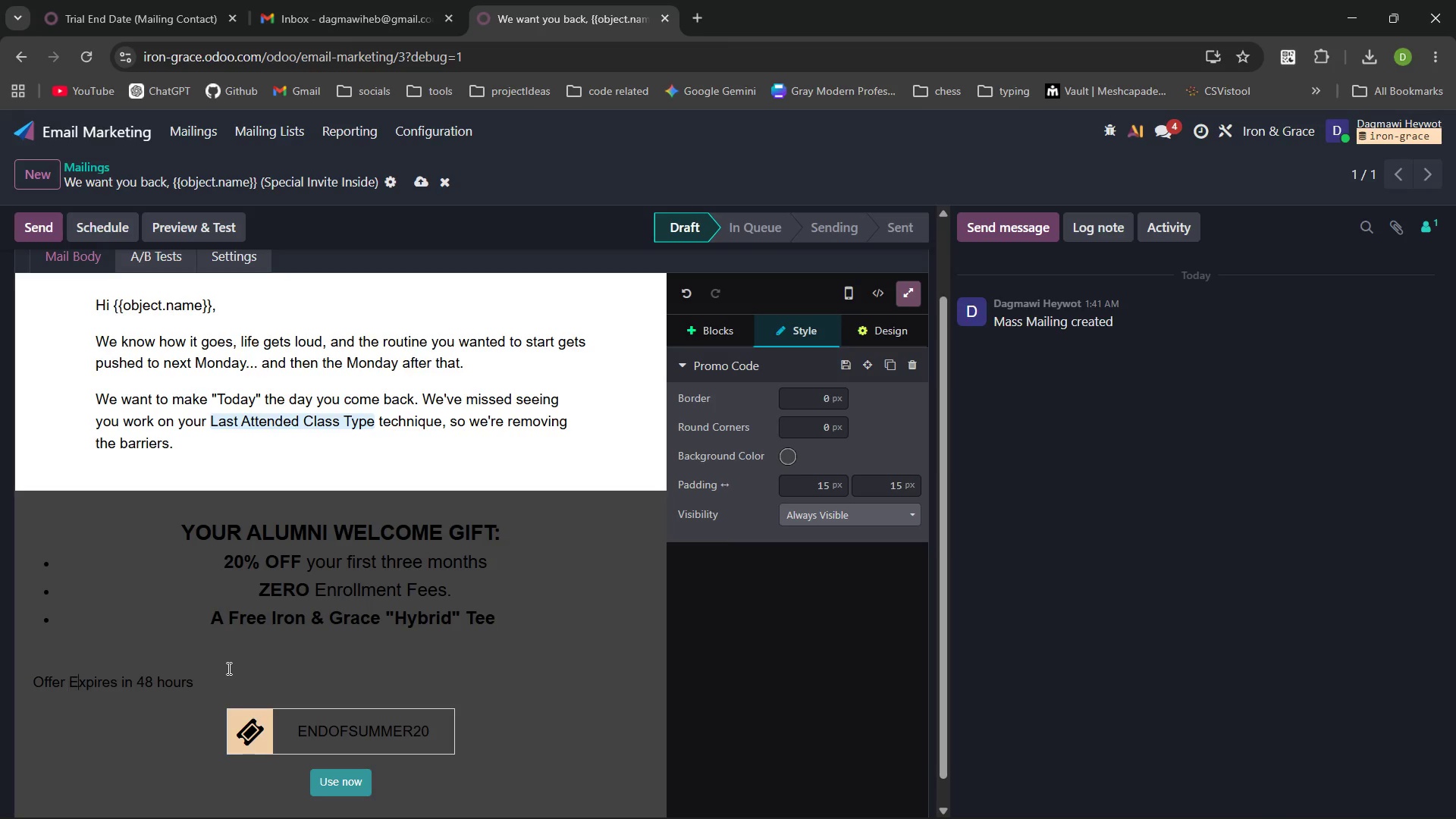 
key(ArrowRight)
 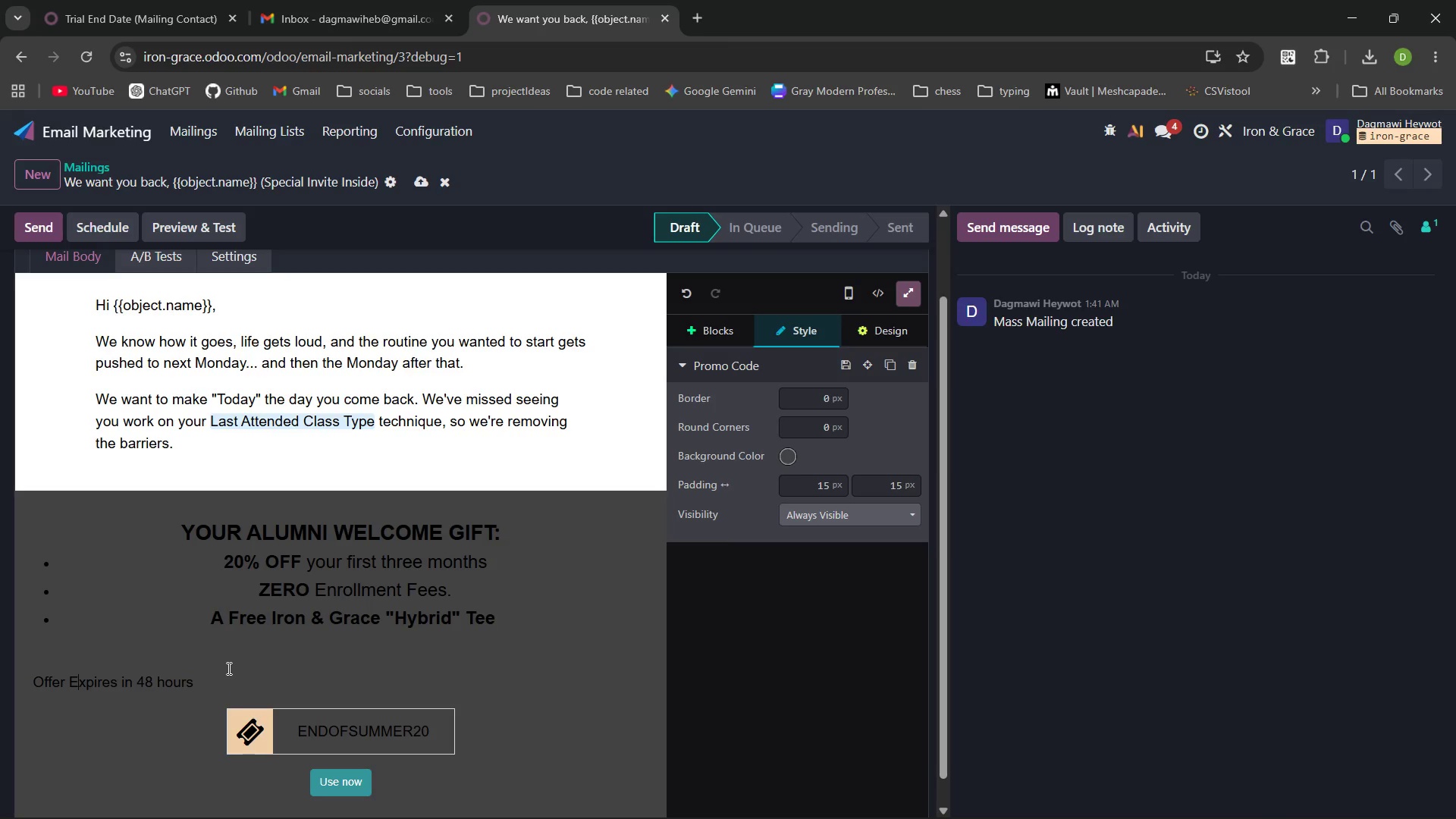 
key(Backspace)
 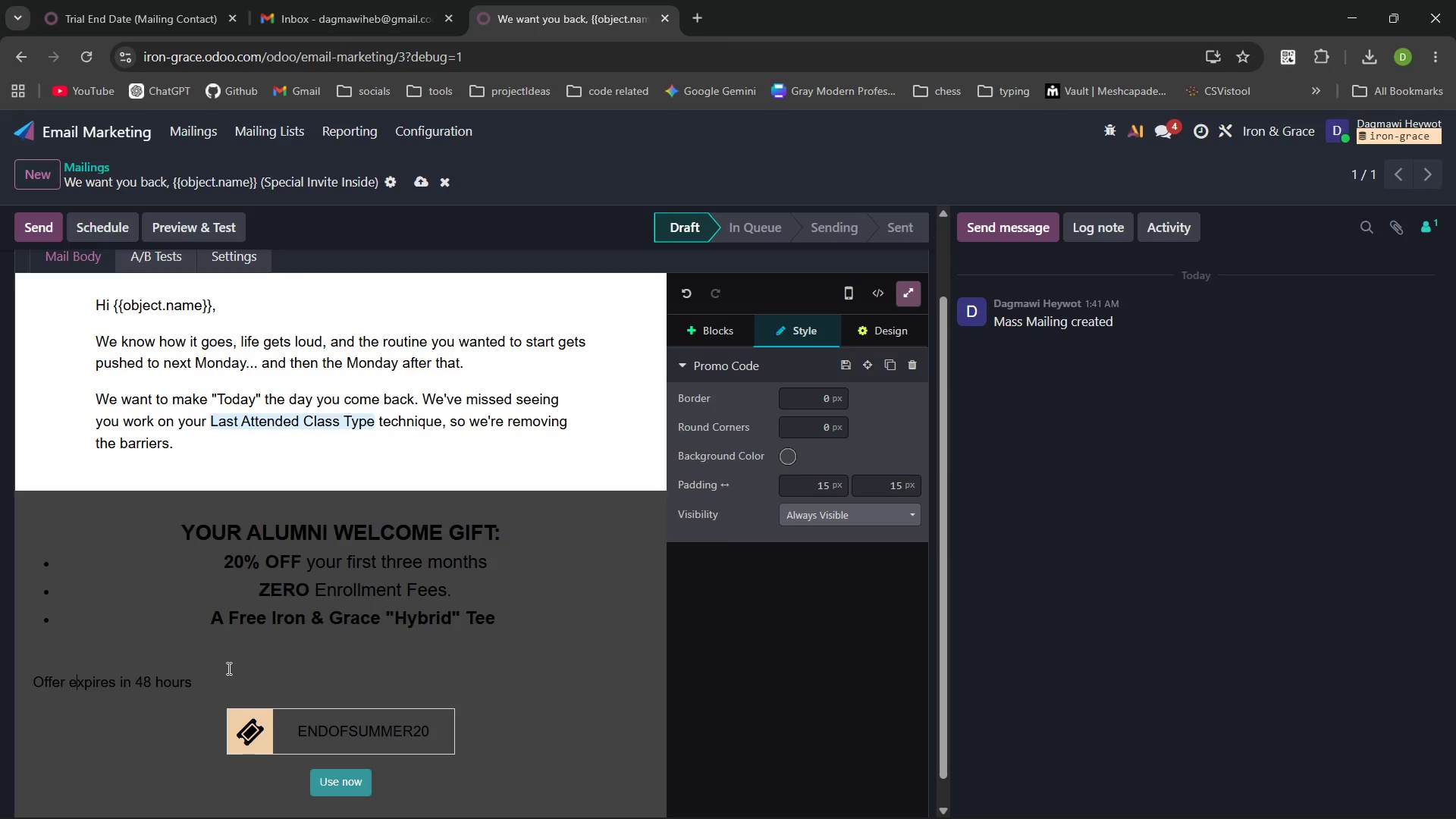 
key(E)
 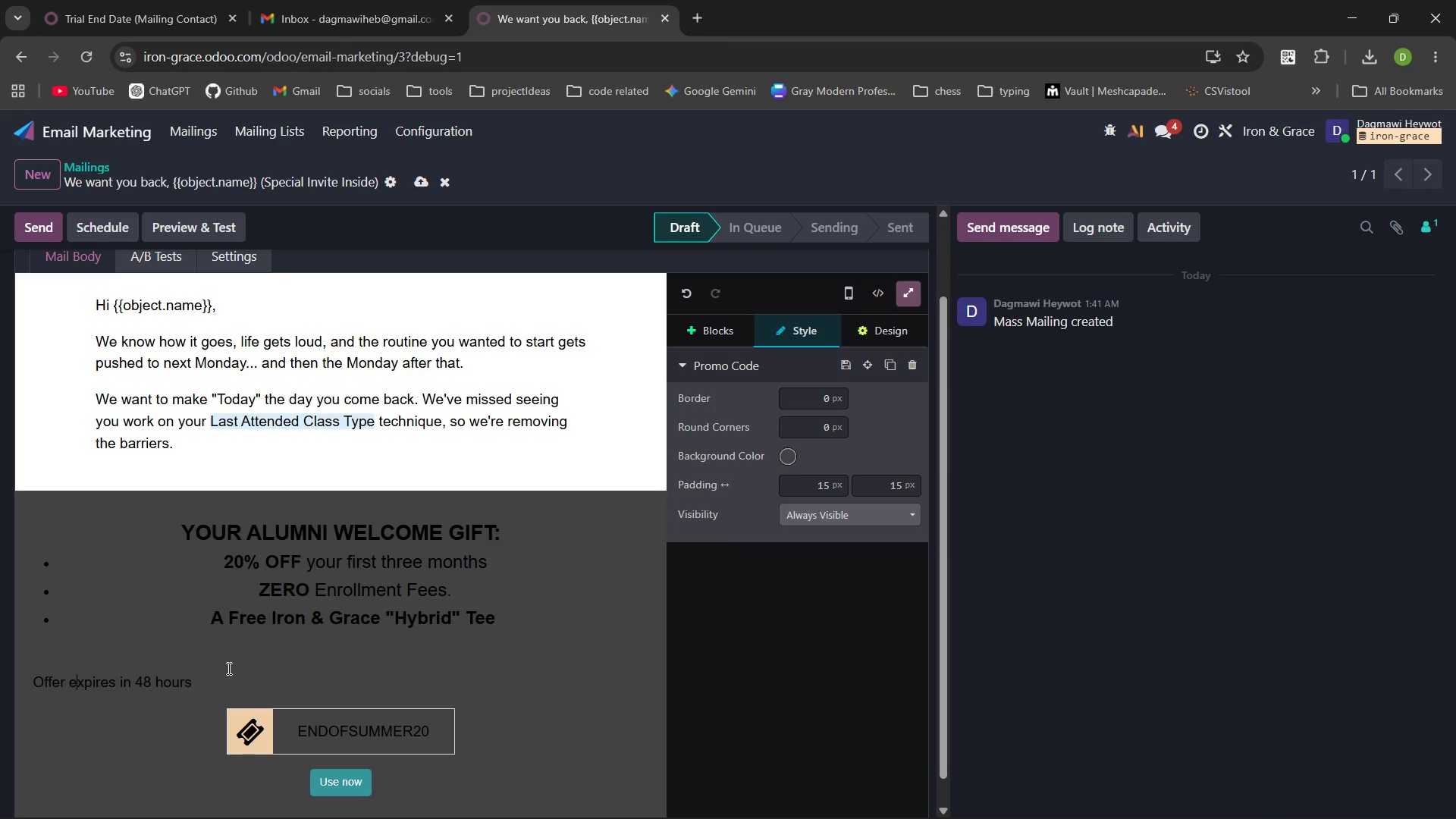 
key(Control+ArrowRight)
 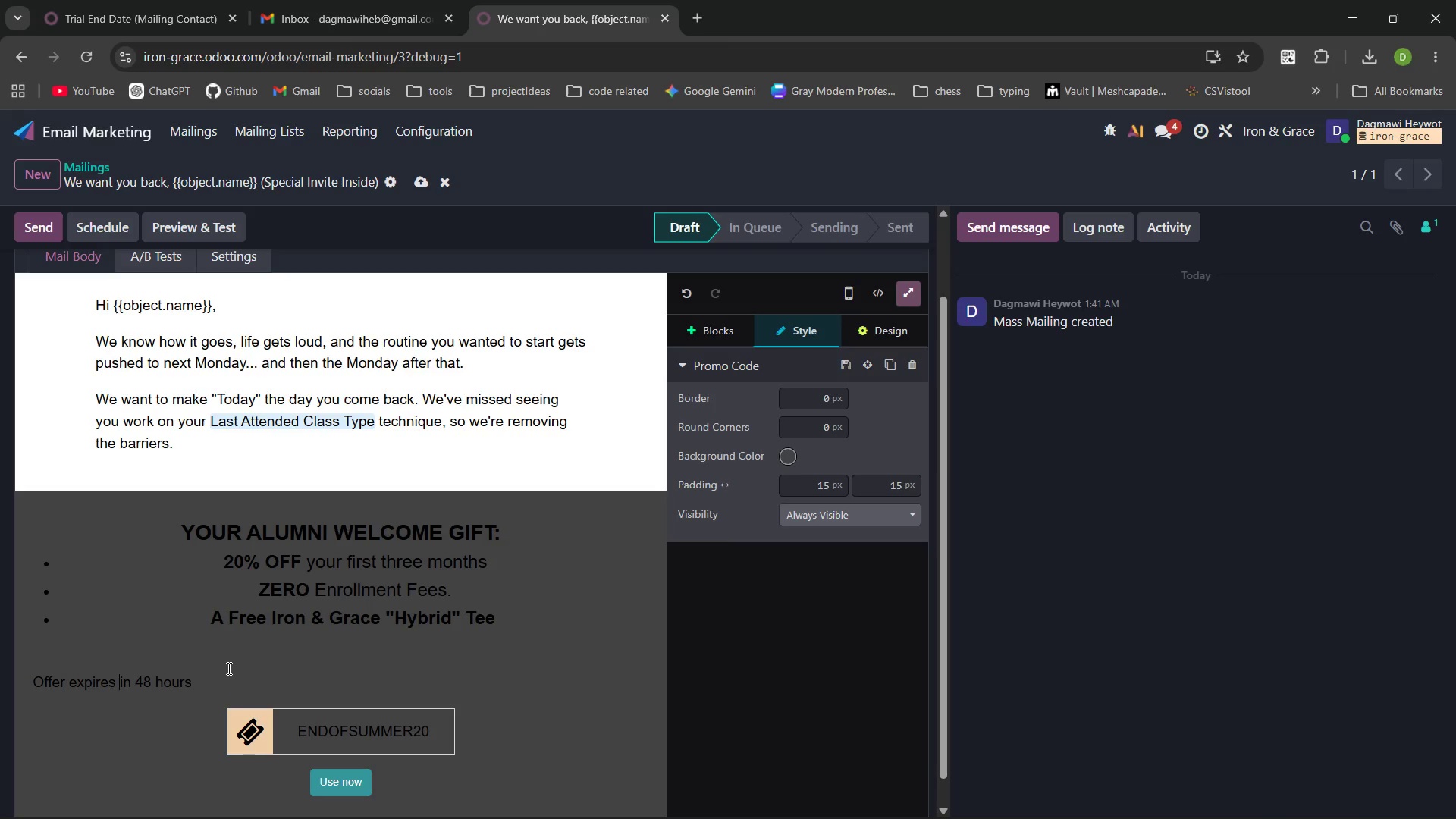 
key(Control+ArrowRight)
 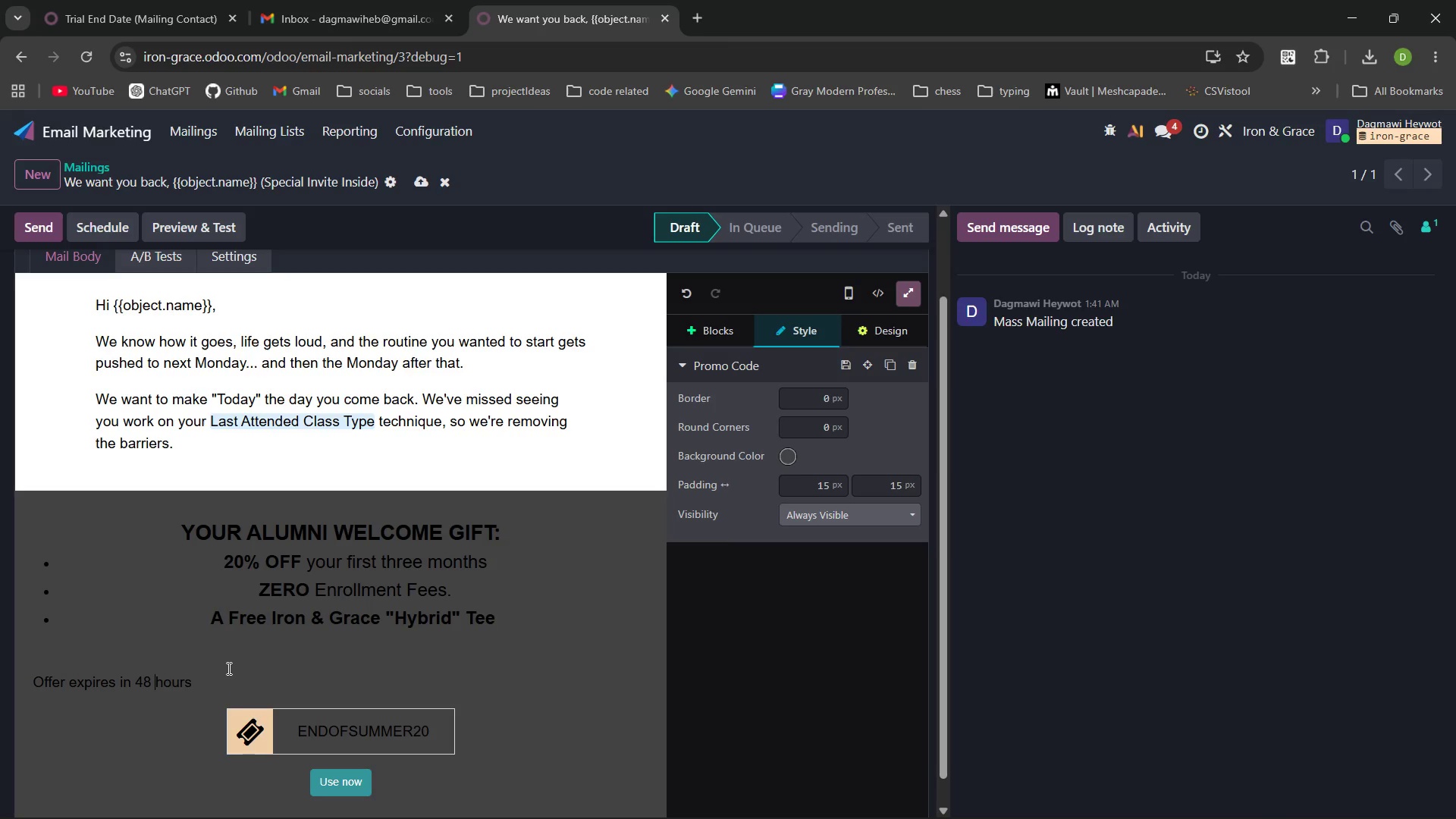 
key(Control+ArrowRight)
 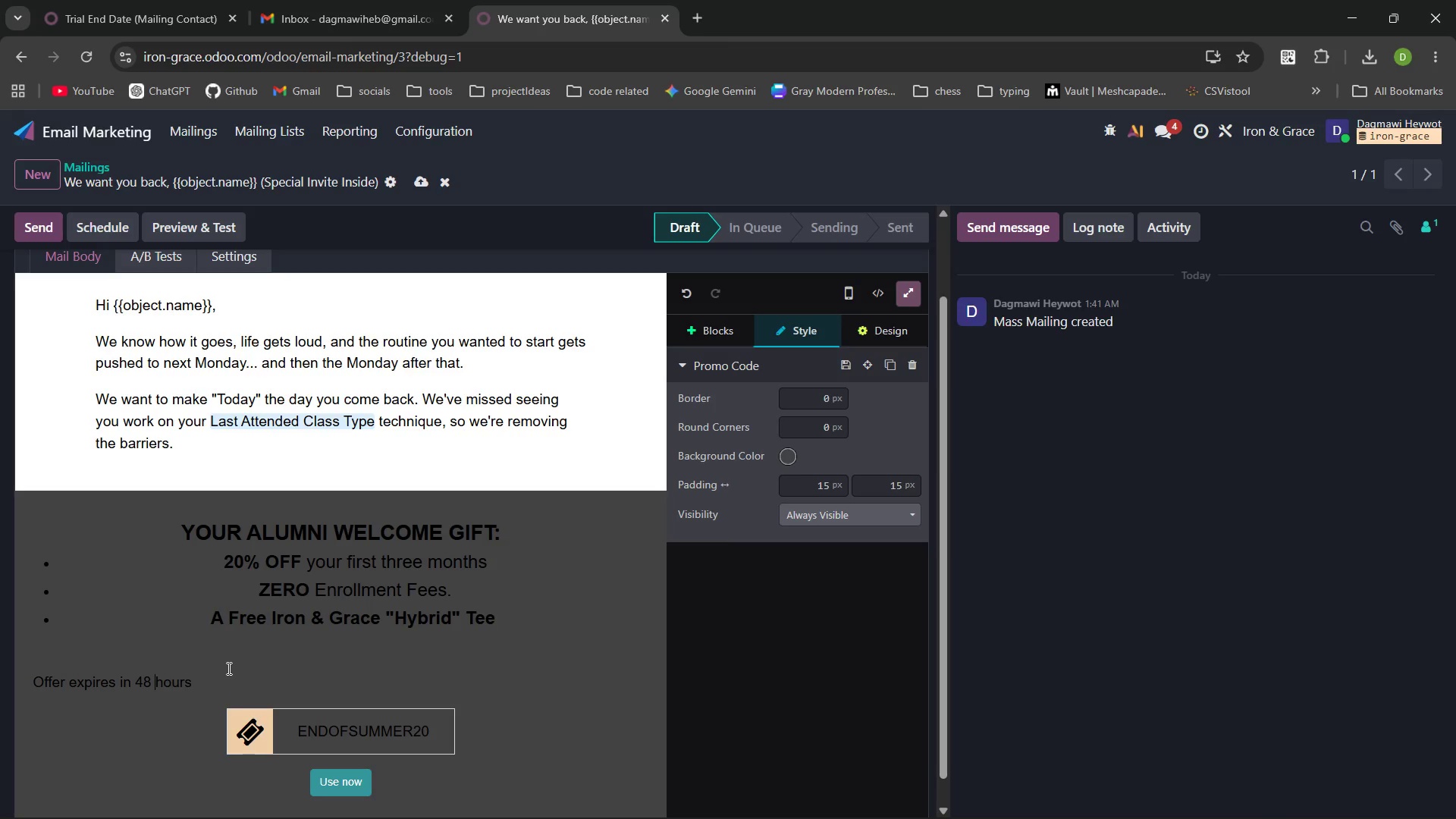 
key(Control+ArrowRight)
 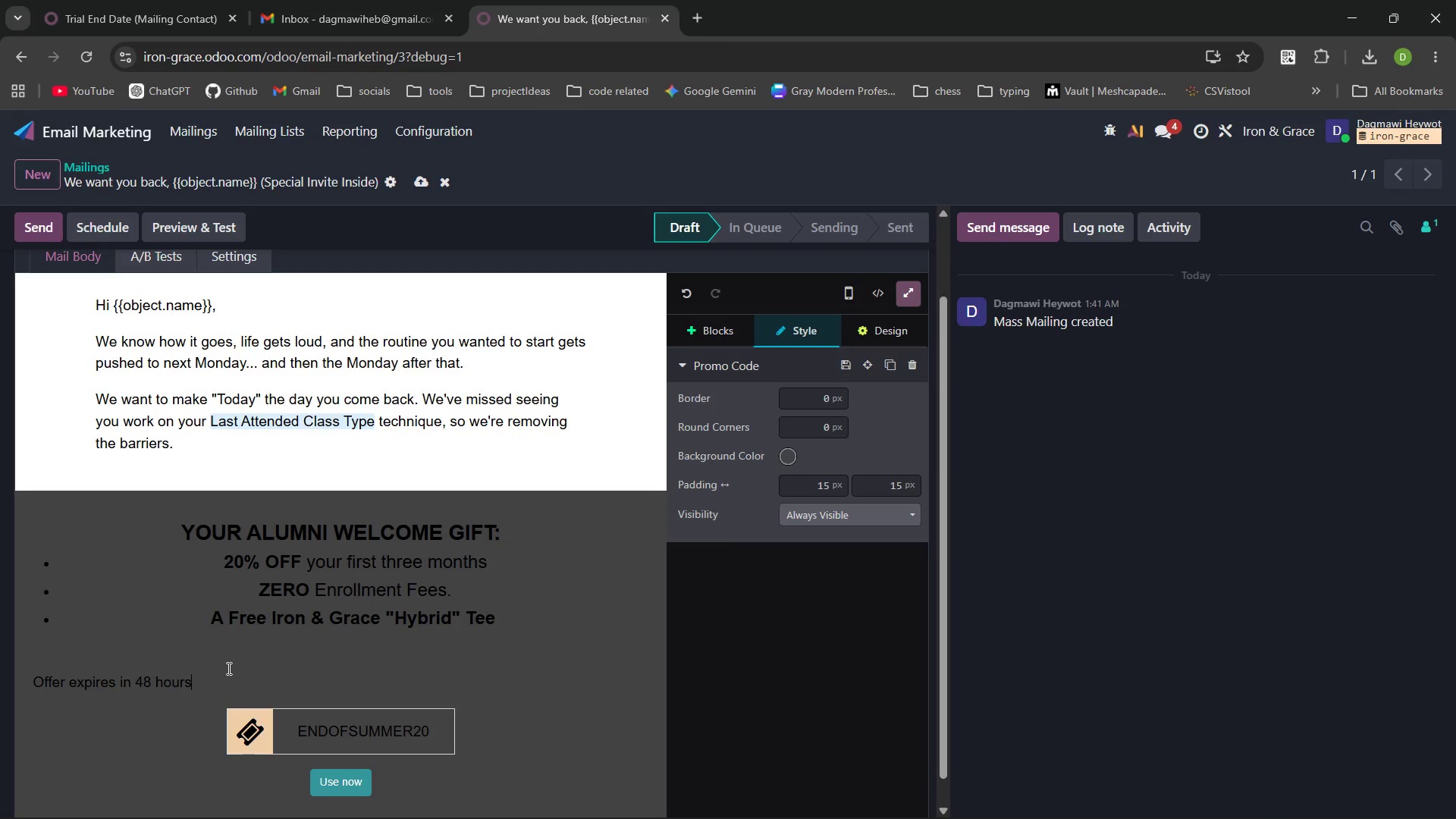 
type( )
key(Backspace)
type(. Valid for )
 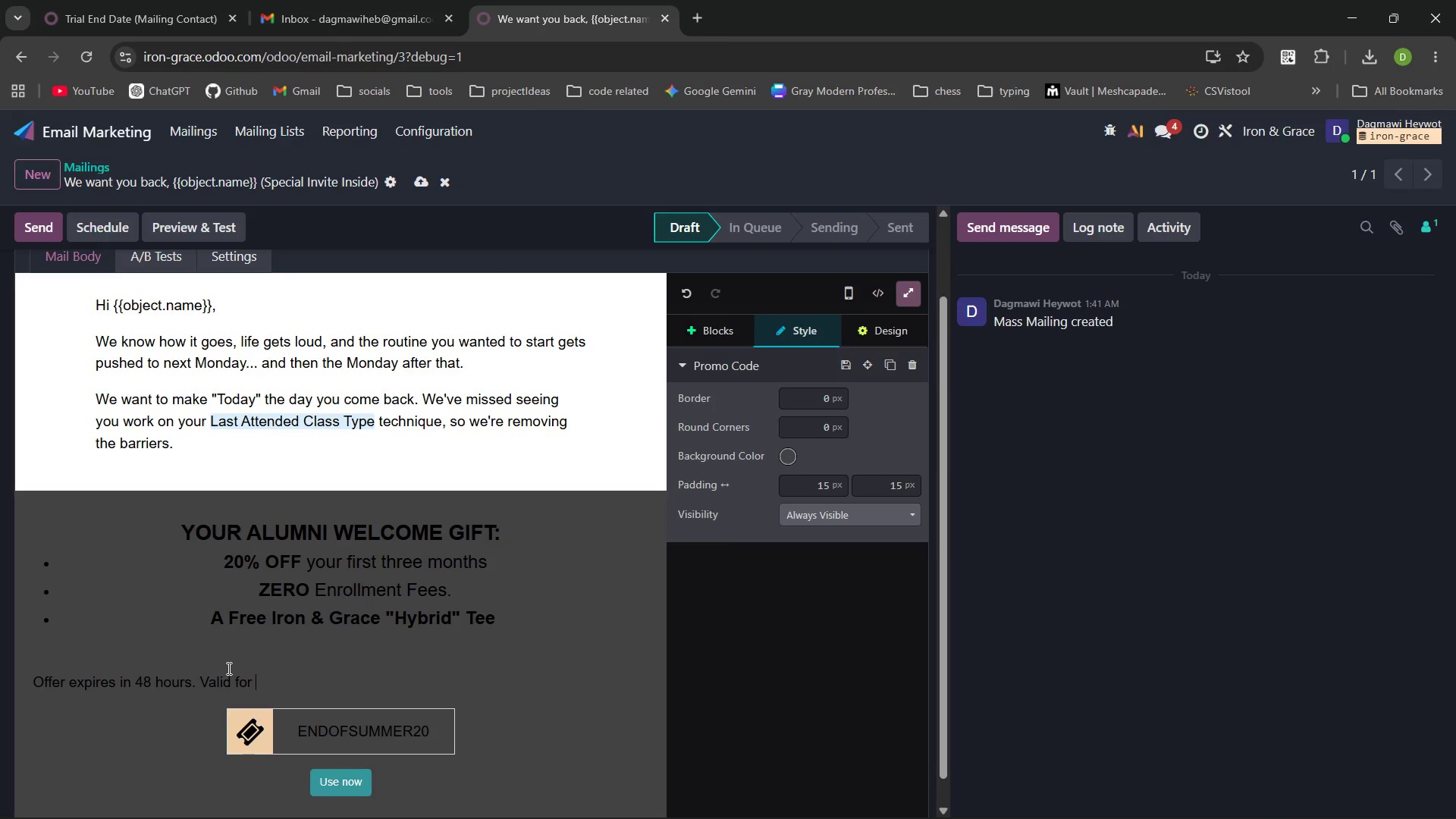 
wait(5.98)
 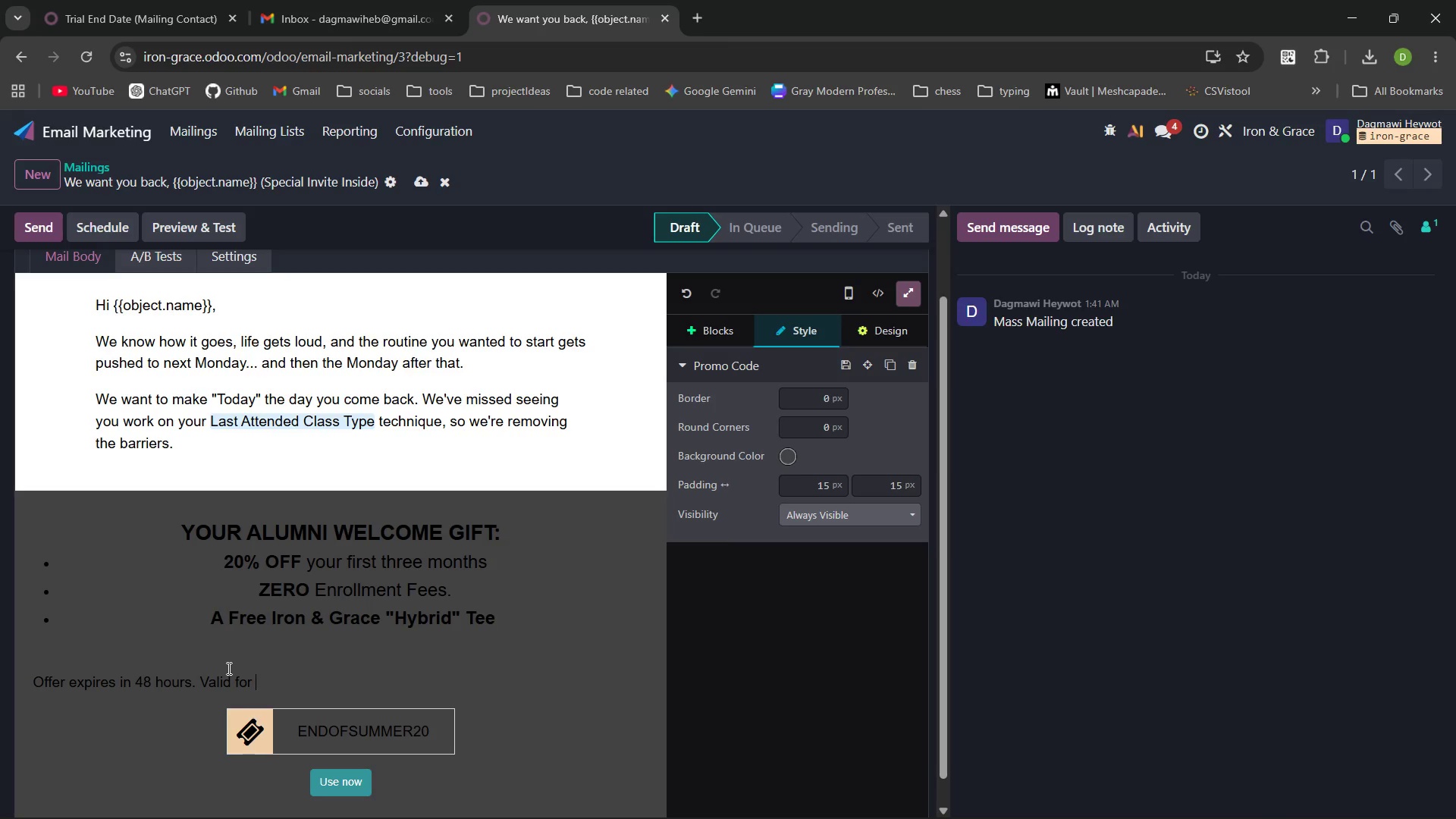 
type(For Trial almuni o)
 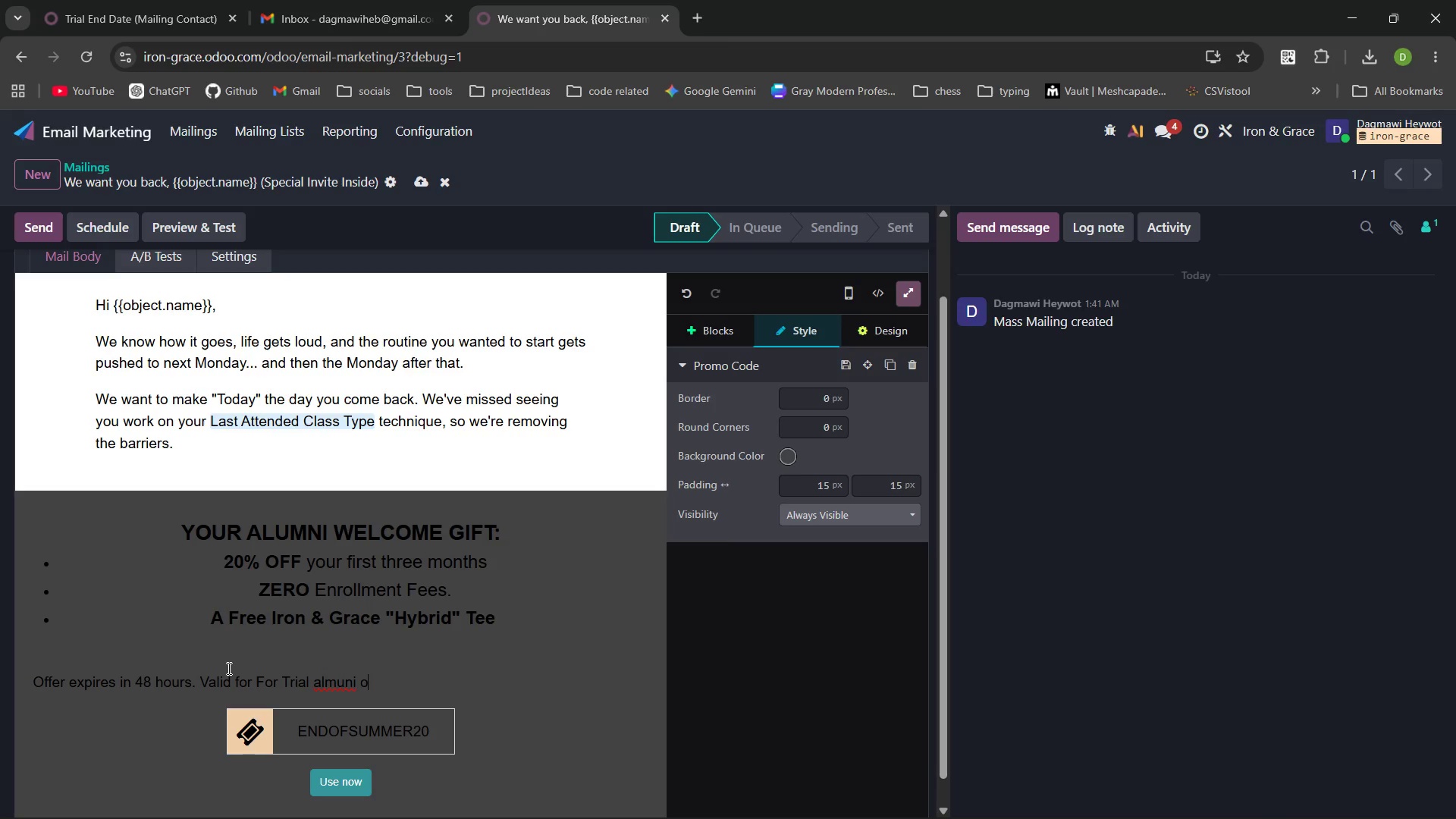 
hold_key(key=ControlLeft, duration=0.77)
 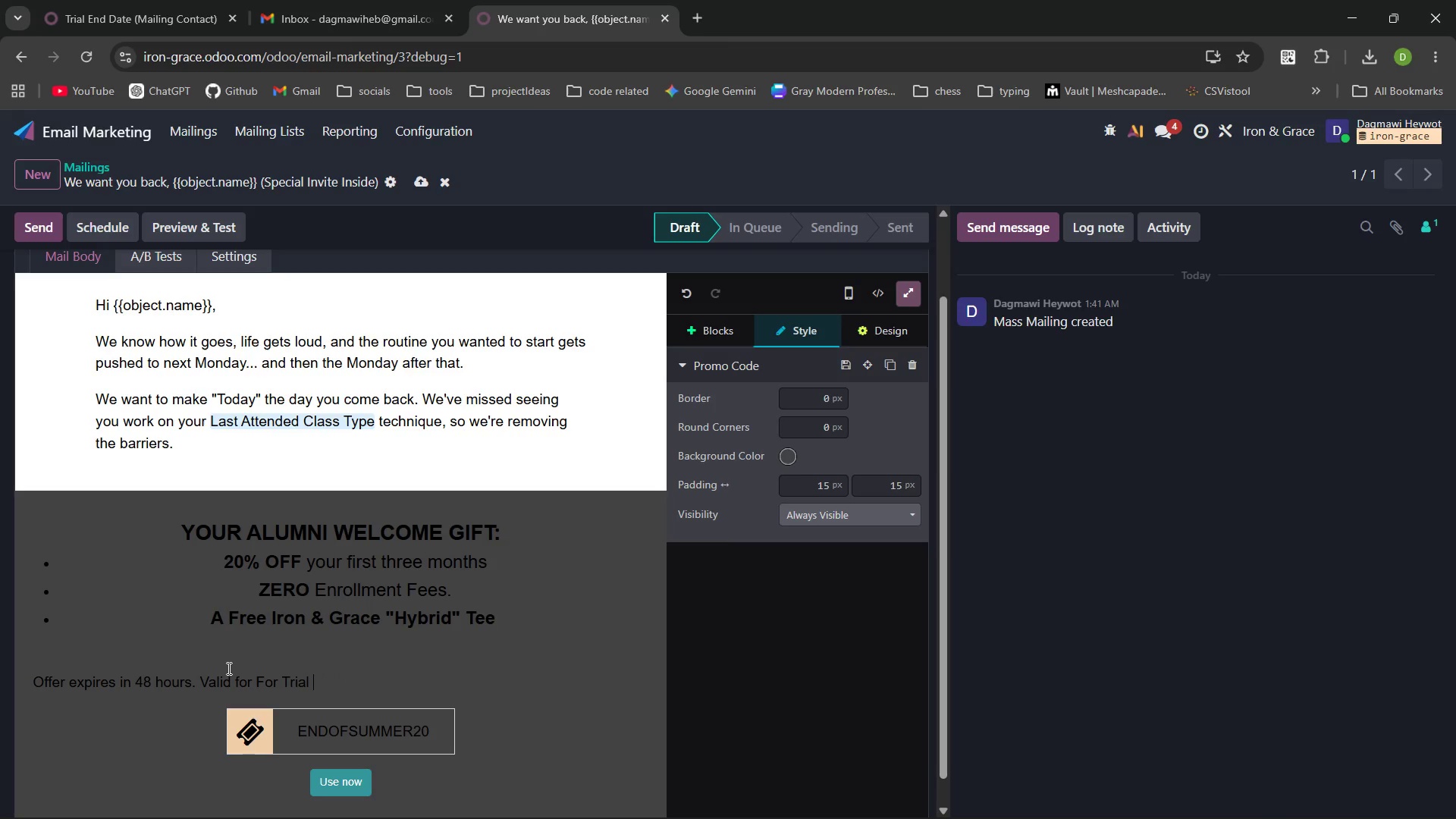 
hold_key(key=Backspace, duration=0.59)
 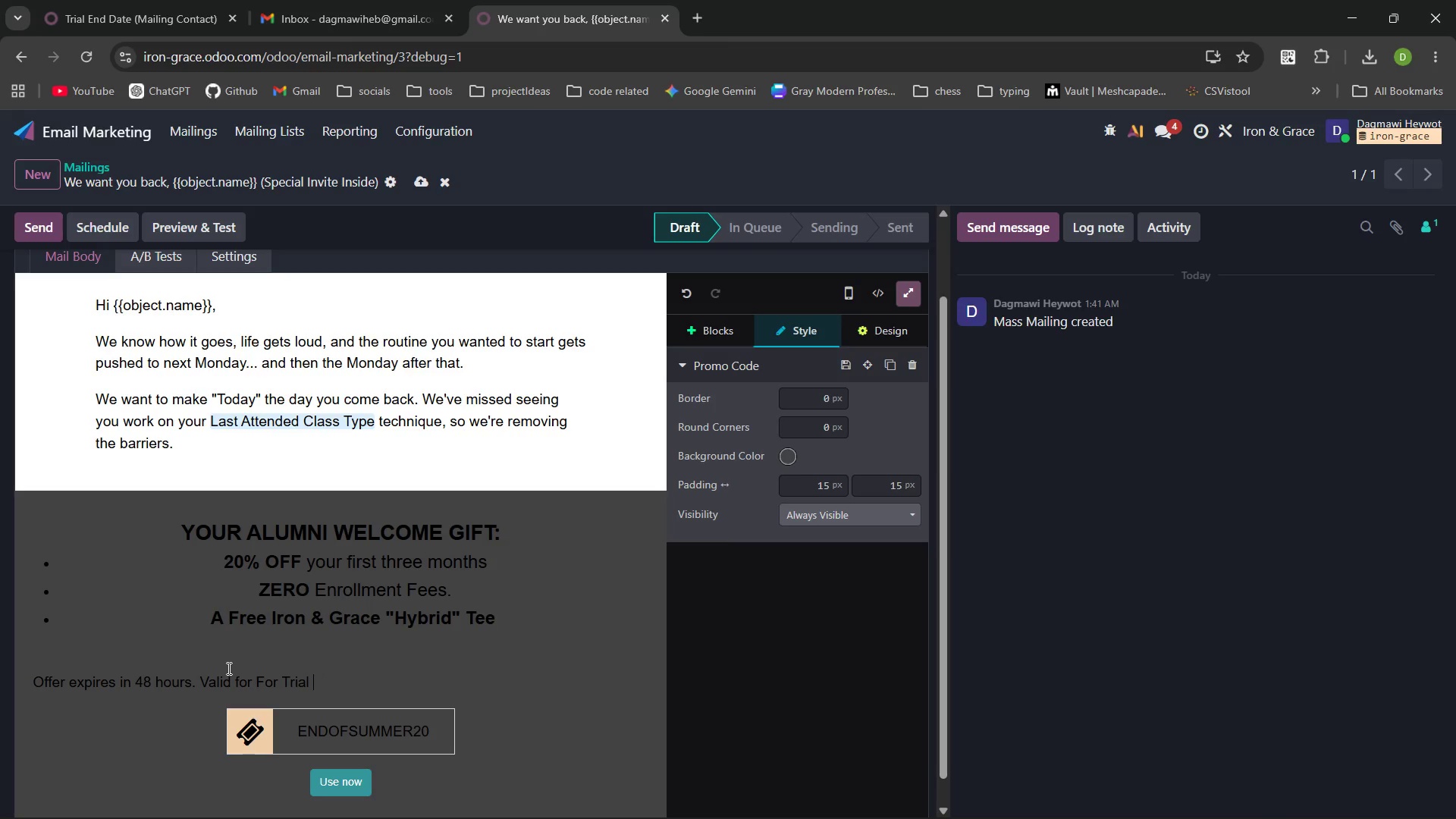 
key(Control+Backspace)
 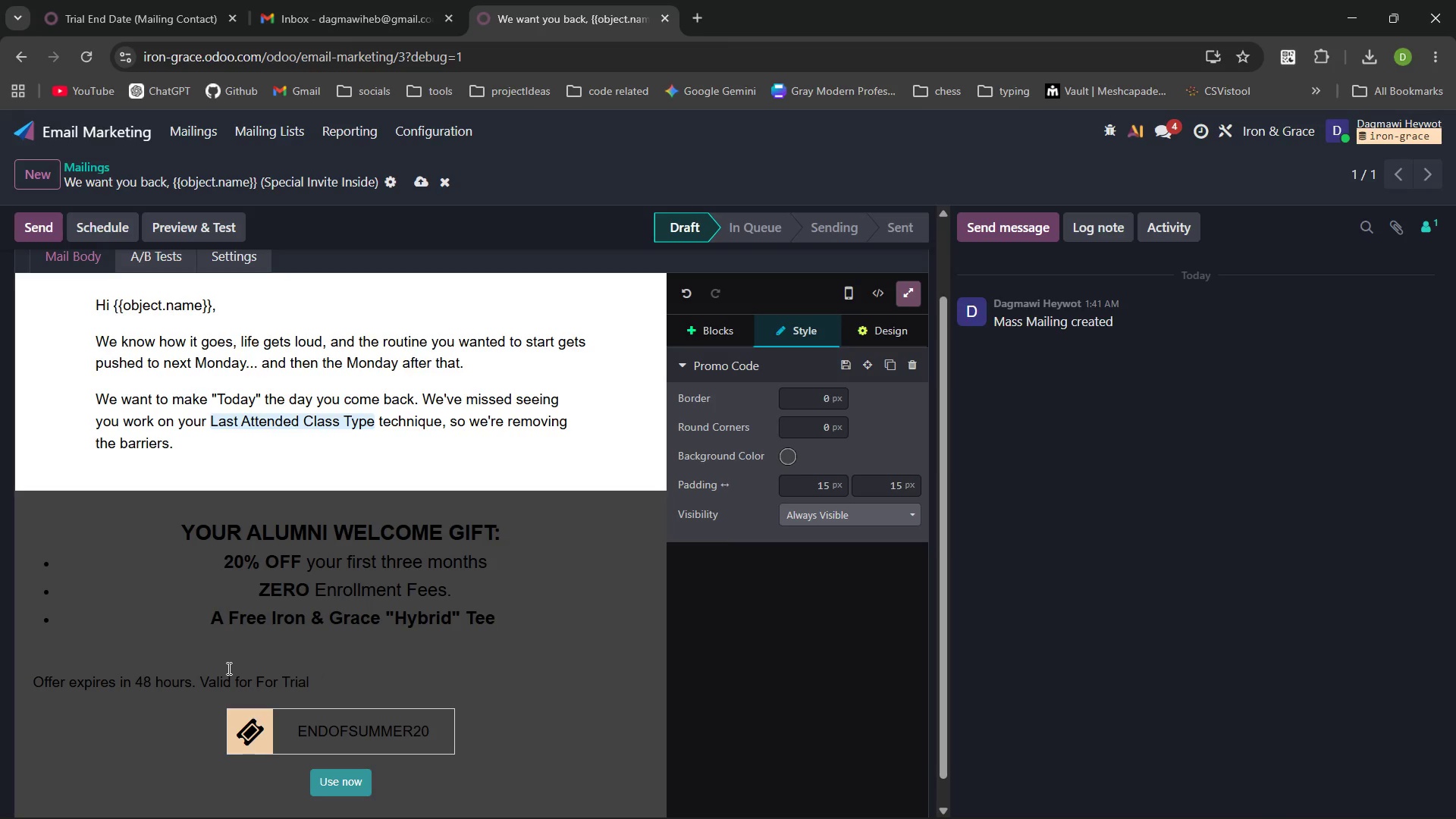 
type(alumni only. Let's get )
 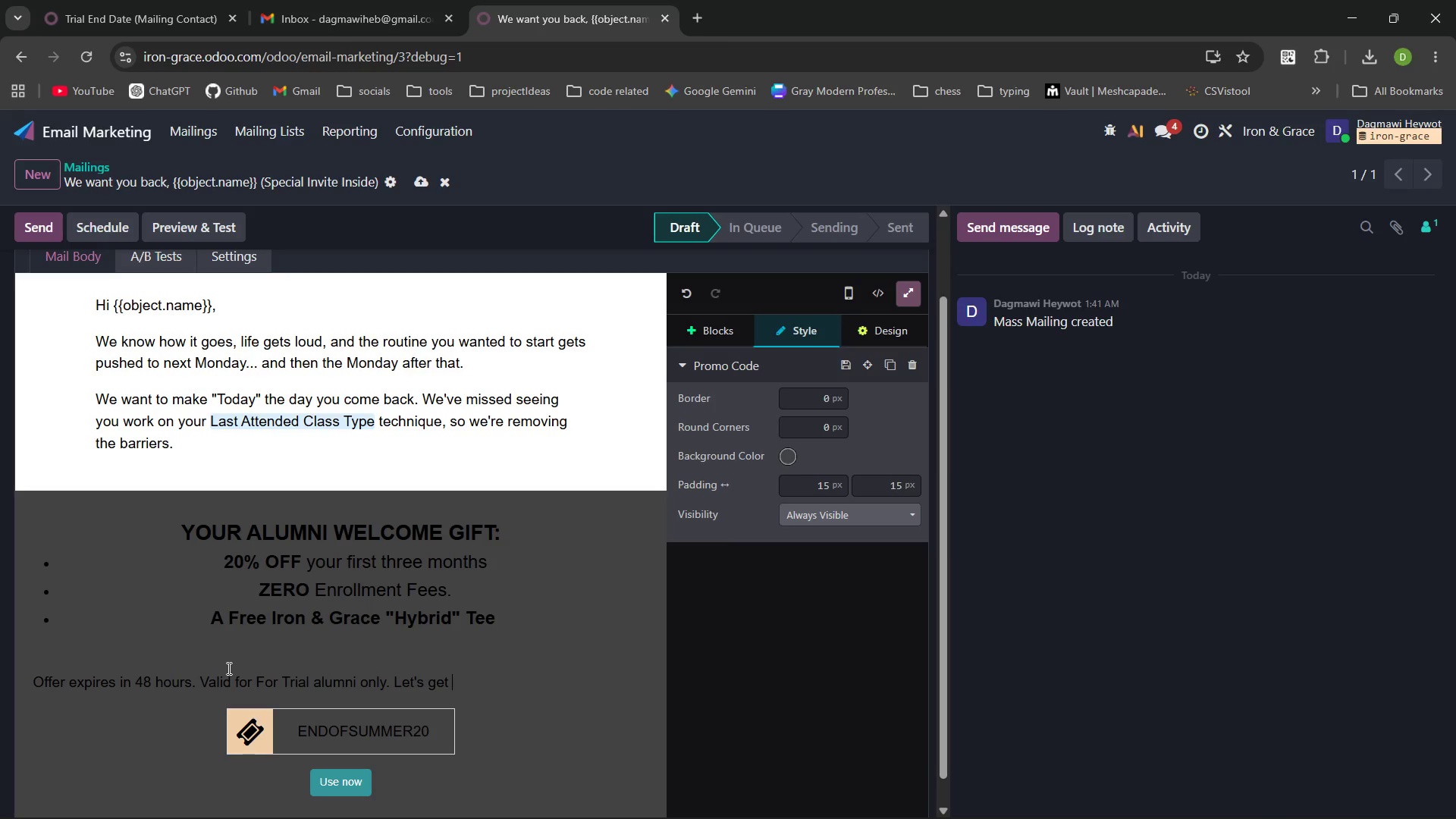 
type(a)
key(Backspace)
type(bak to the )
 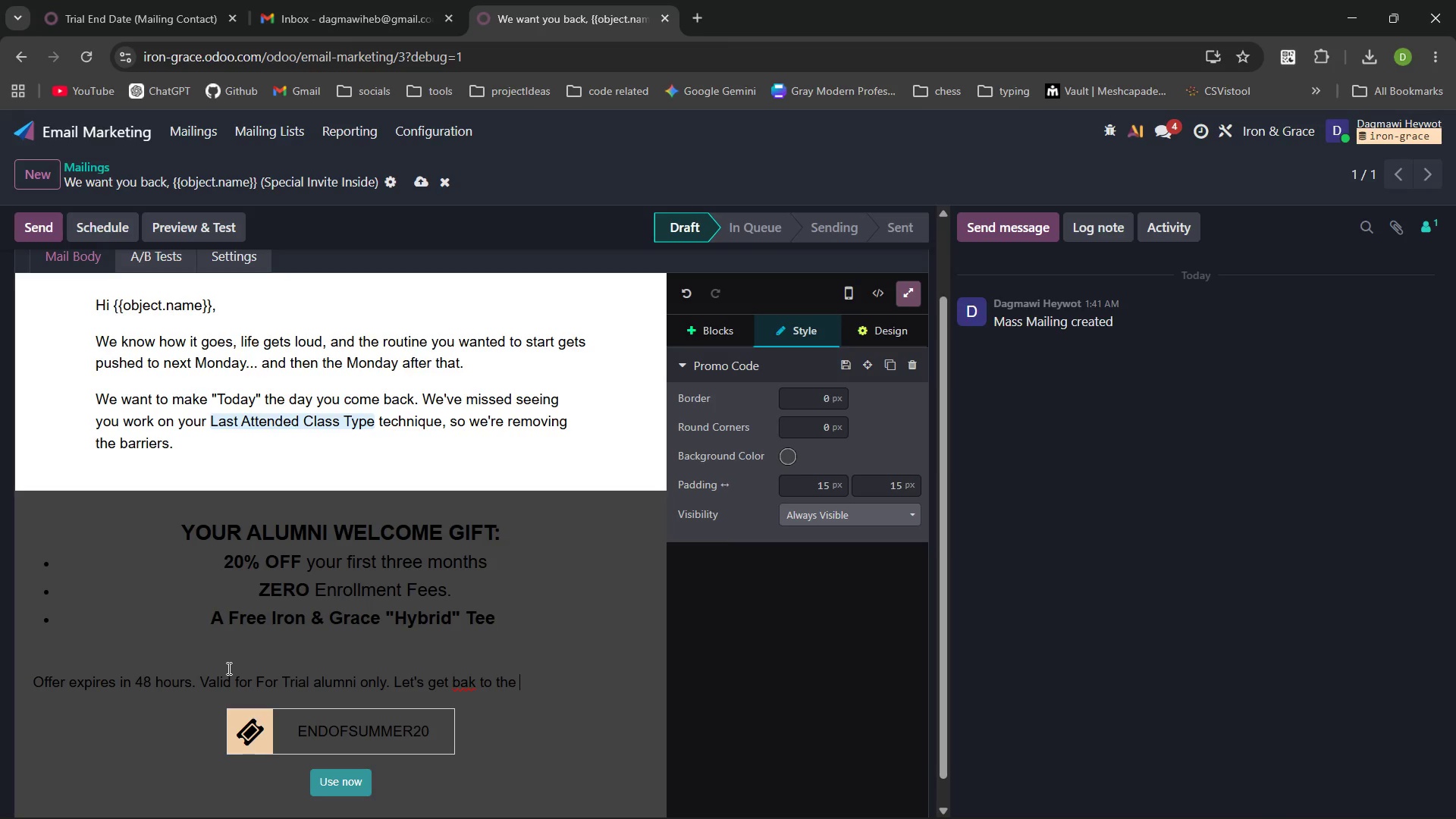 
key(Control+Backspace)
 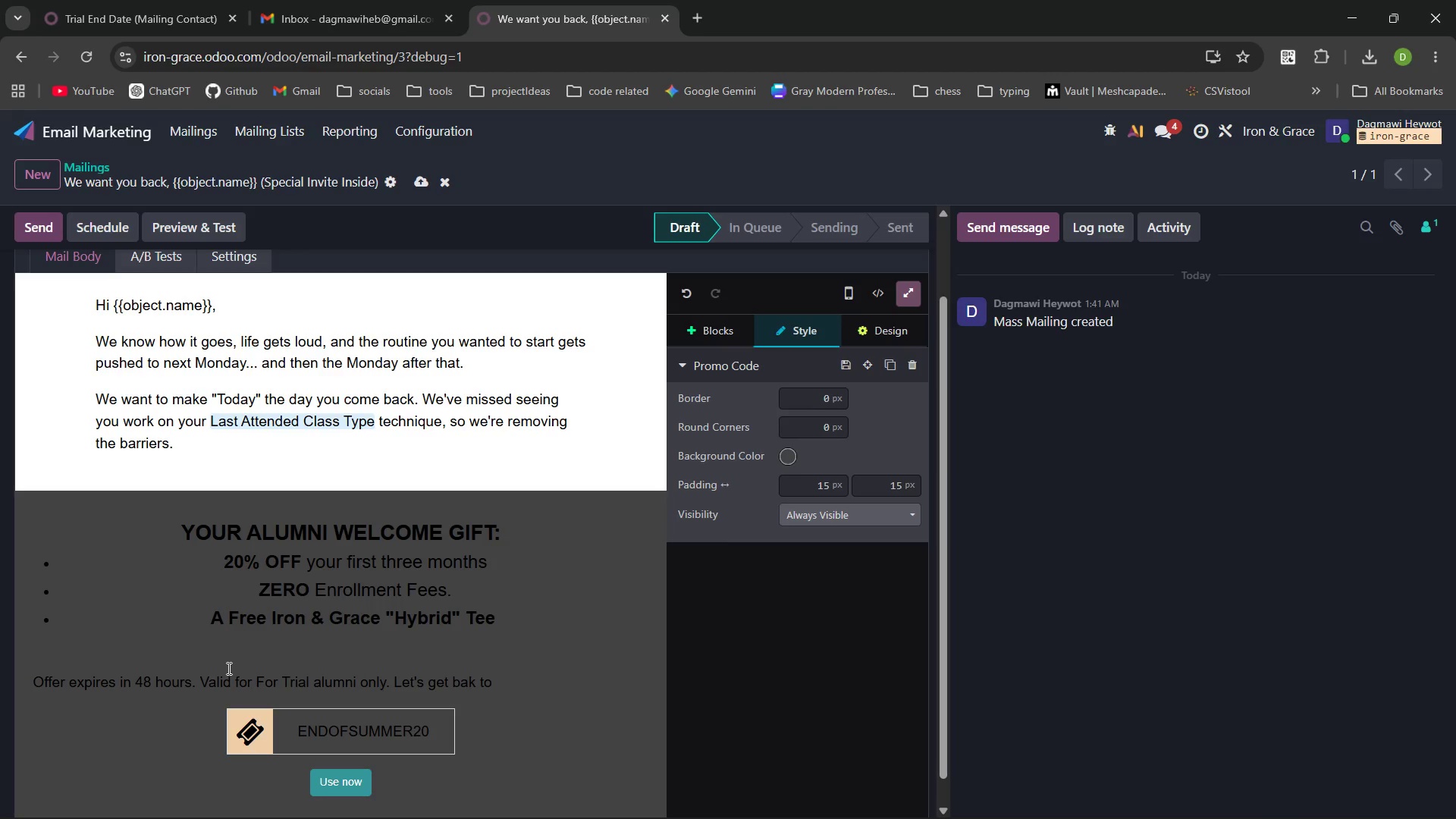 
type(work. w)
key(Backspace)
type(WE)
key(Backspace)
type(e'll see you on the floor.)
 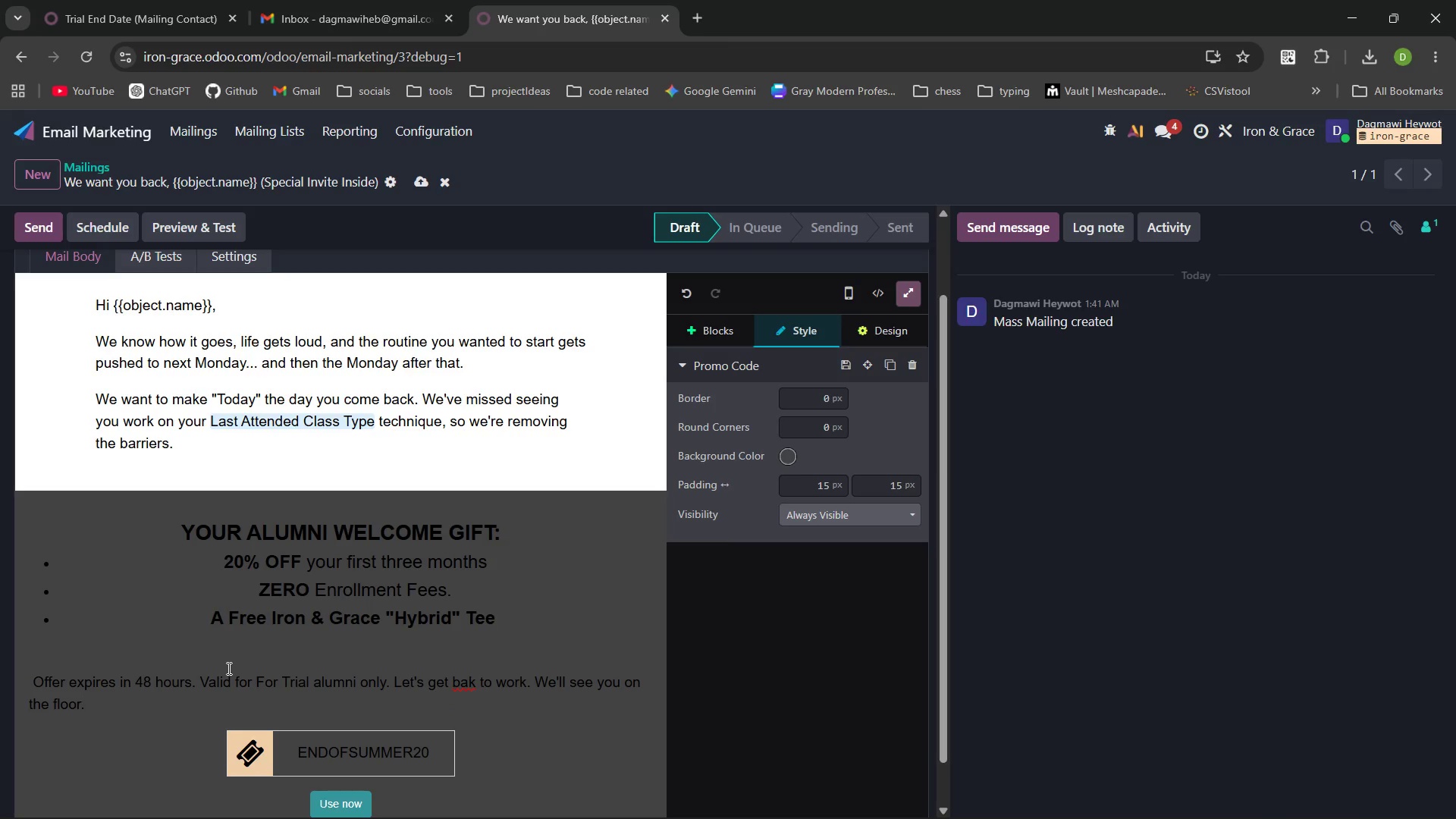 
left_click([529, 678])
 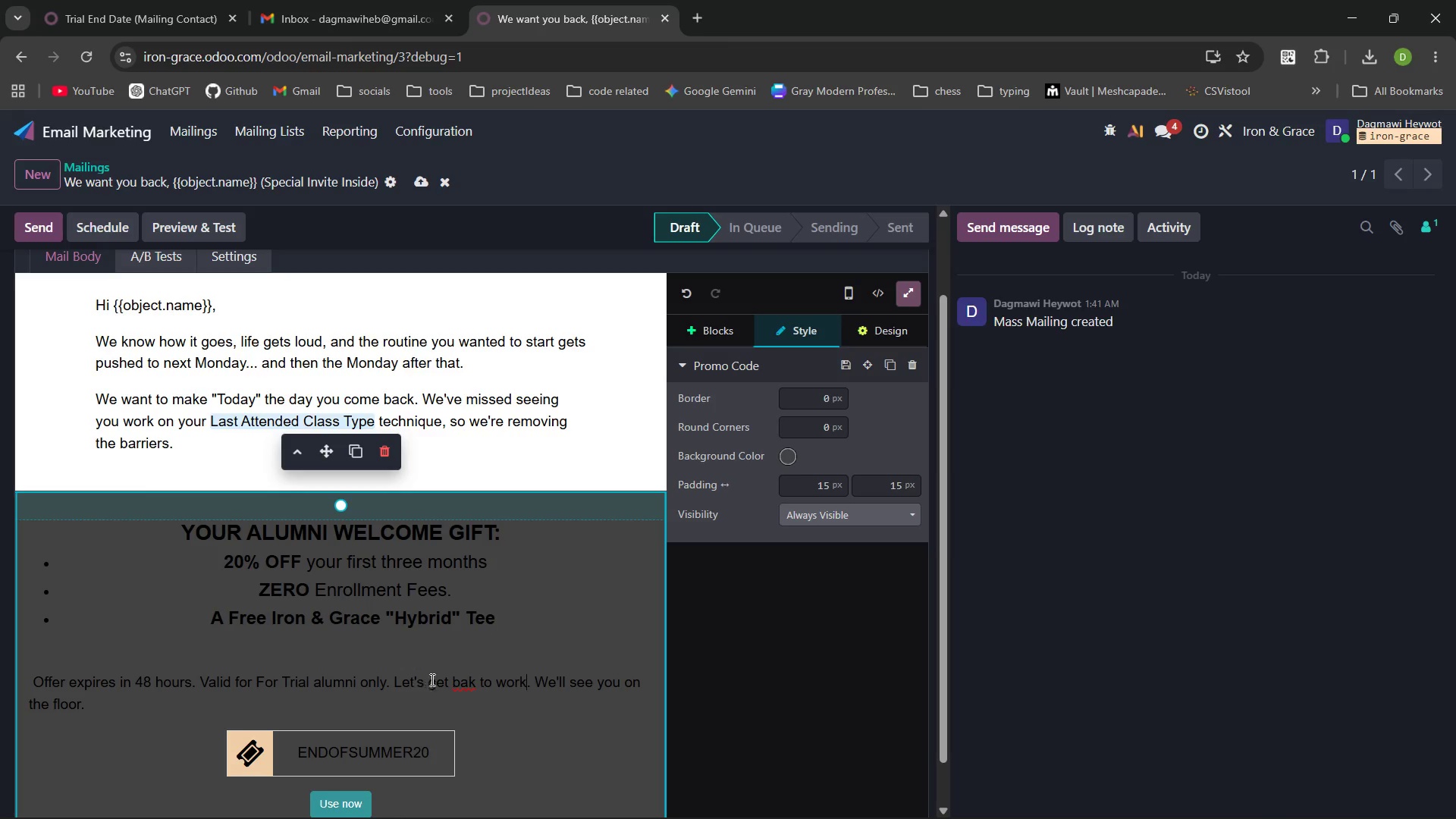 
left_click([464, 682])
 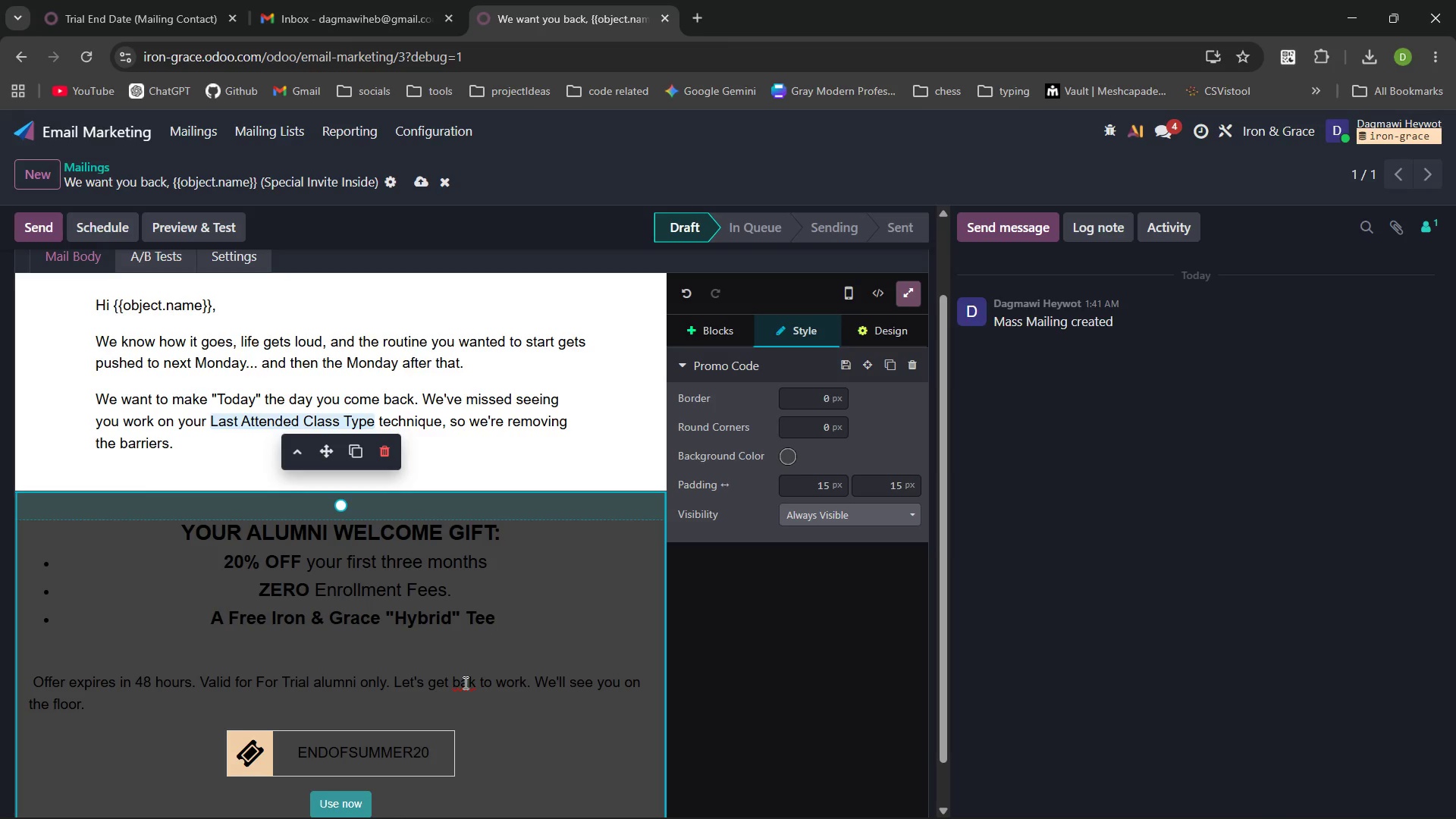 
key(ArrowRight)
 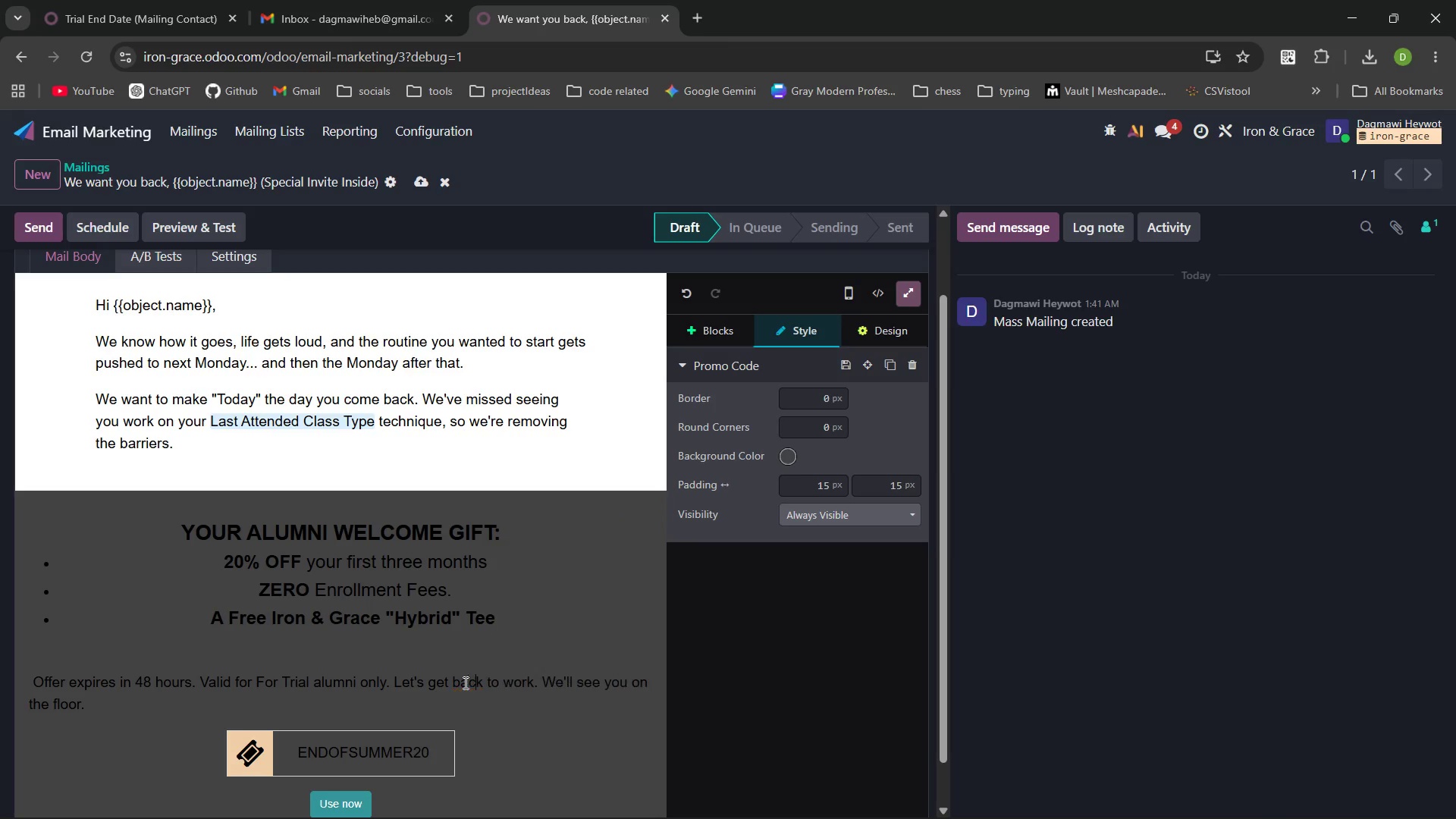 
key(C)
 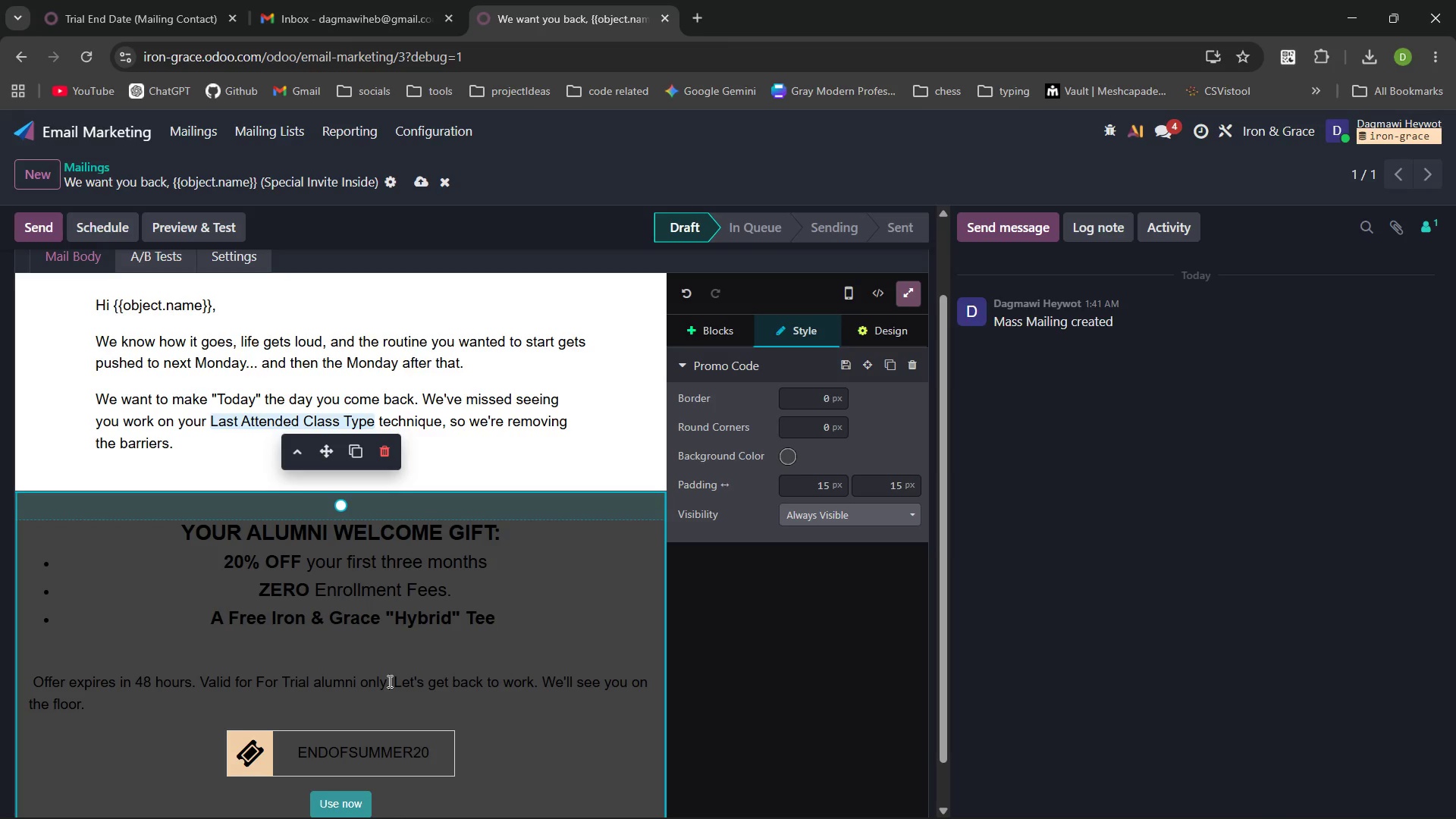 
key(Enter)
 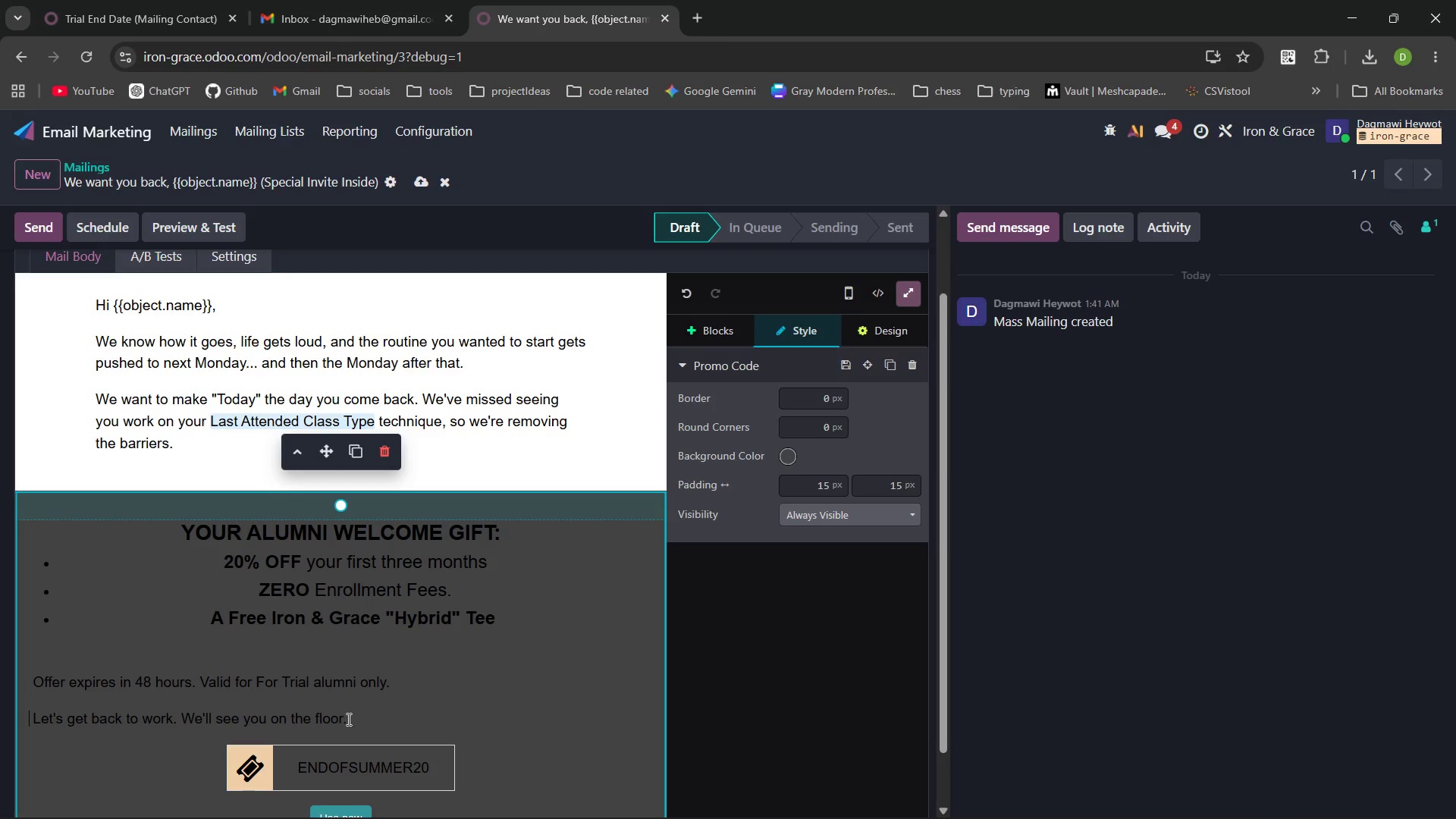 
left_click_drag(start_coordinate=[351, 717], to_coordinate=[24, 679])
 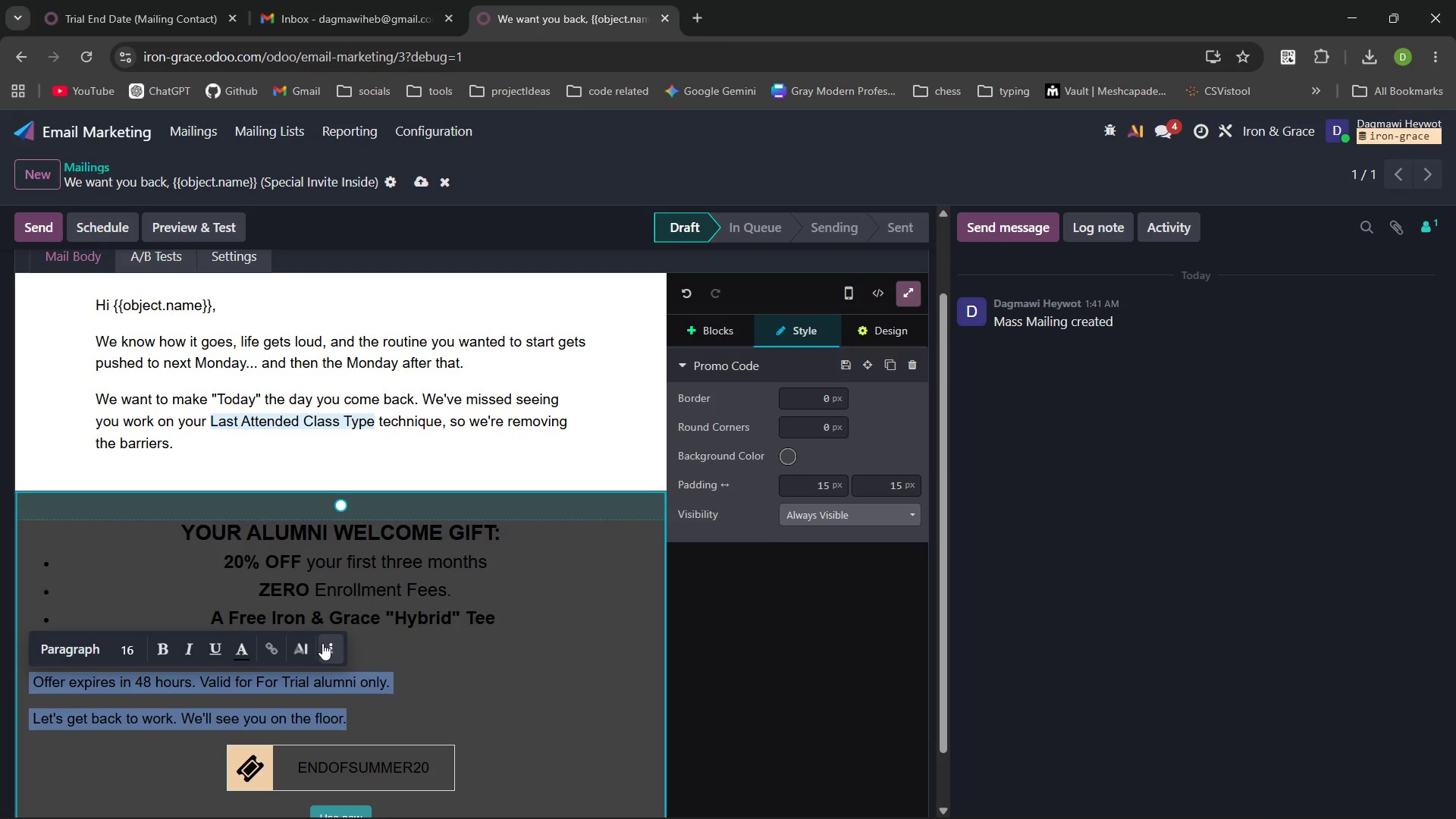 
left_click([324, 643])
 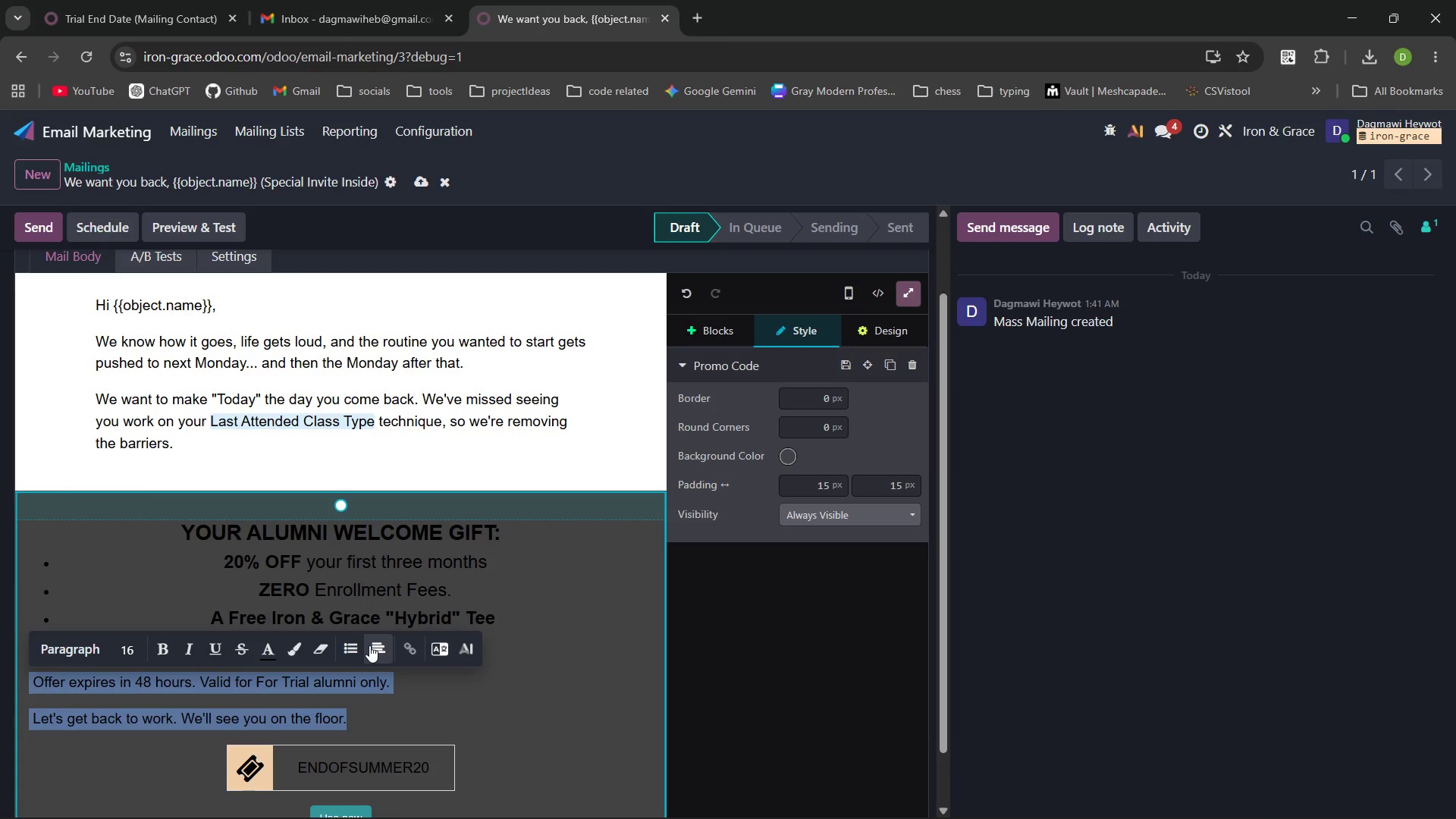 
left_click([374, 645])
 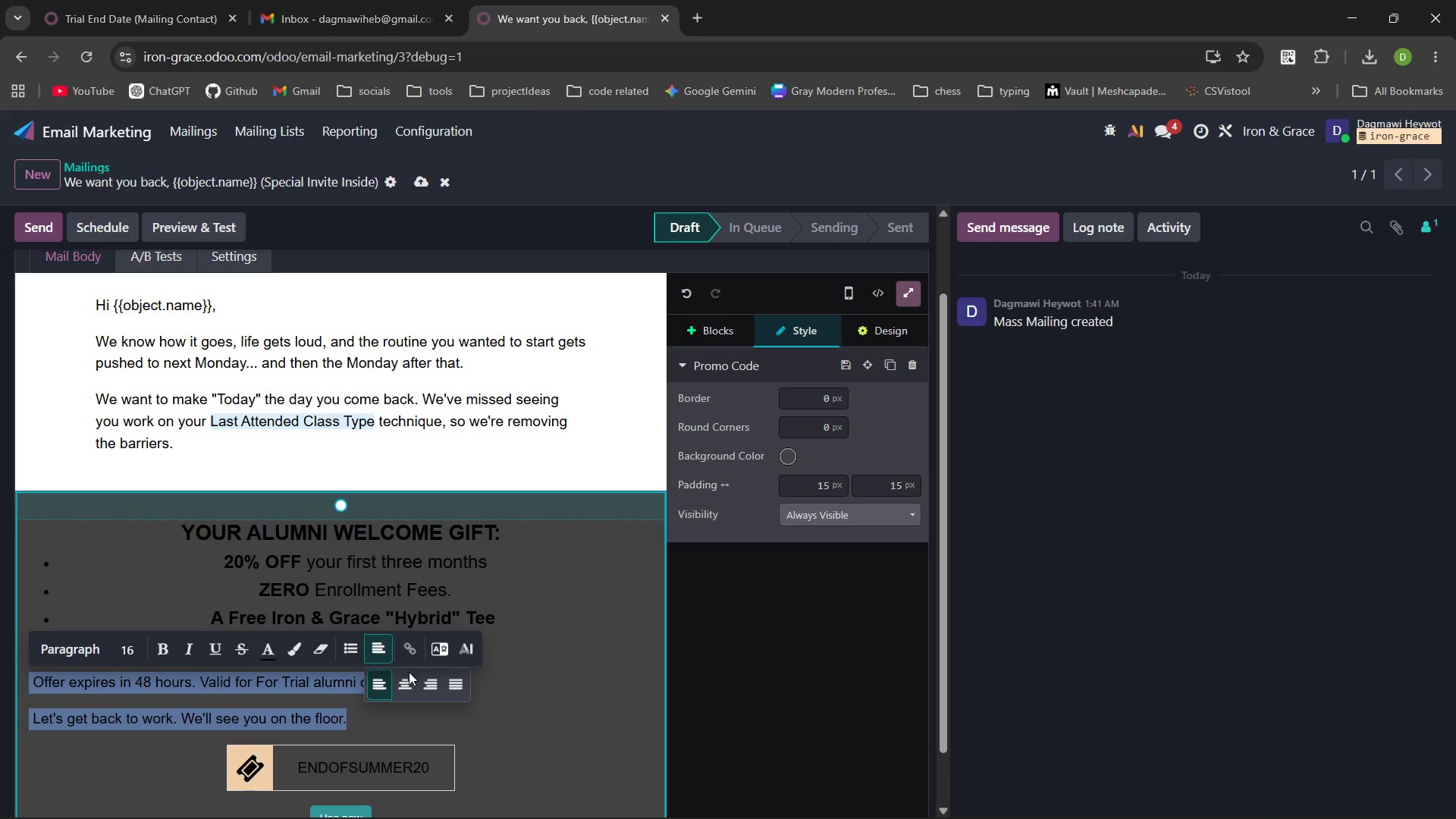 
left_click([409, 676])
 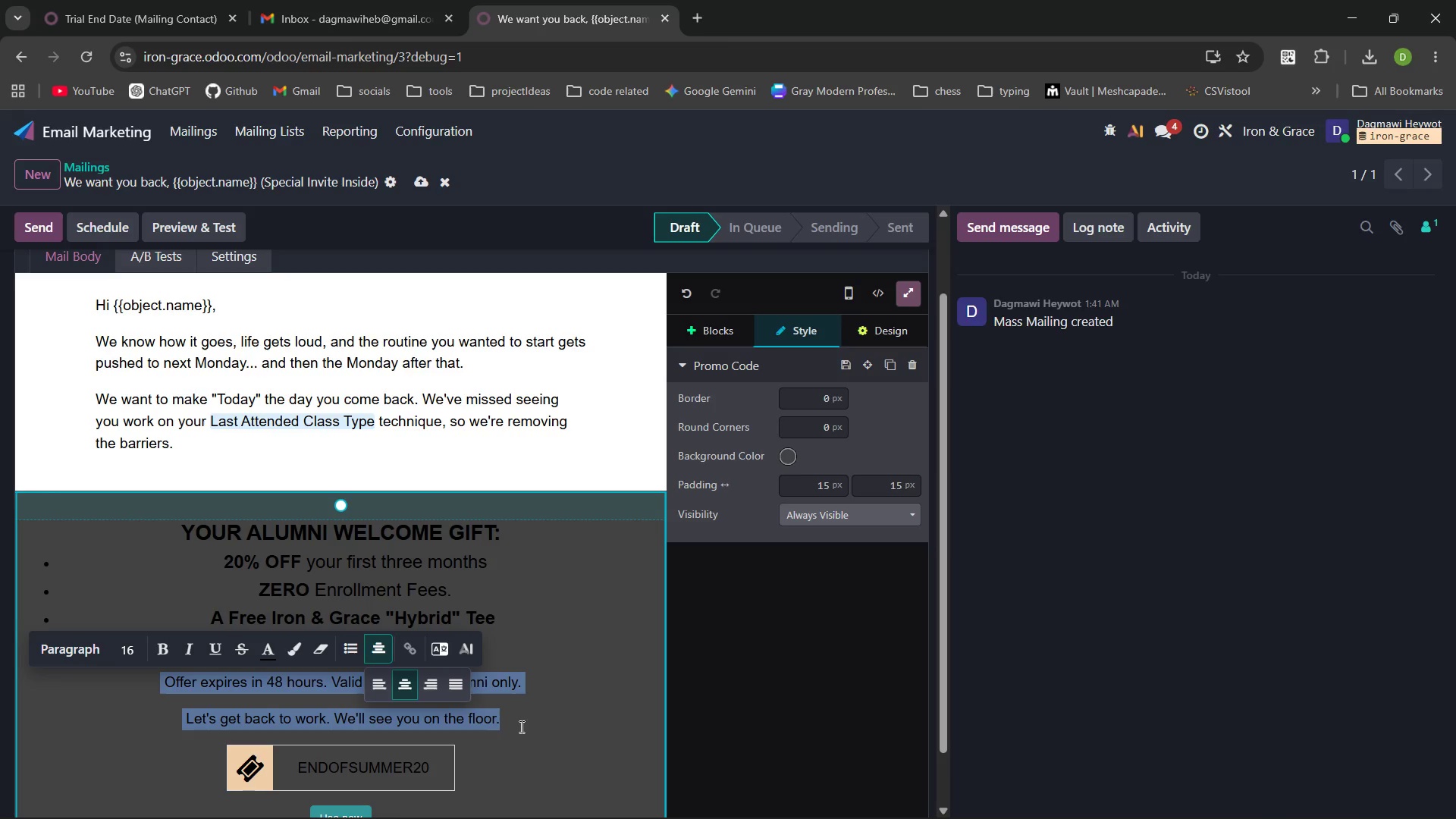 
left_click([500, 721])
 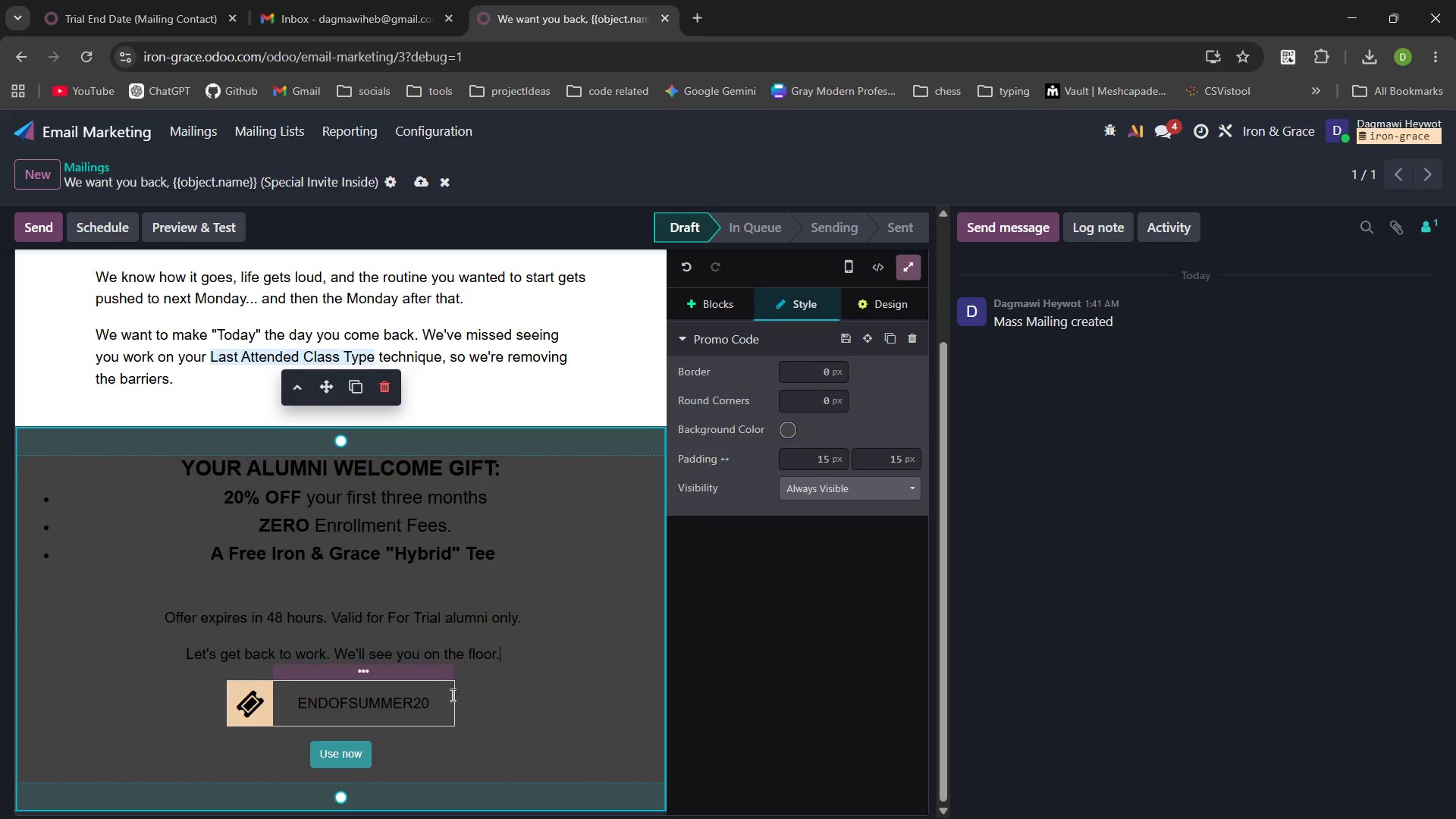 
left_click([430, 700])
 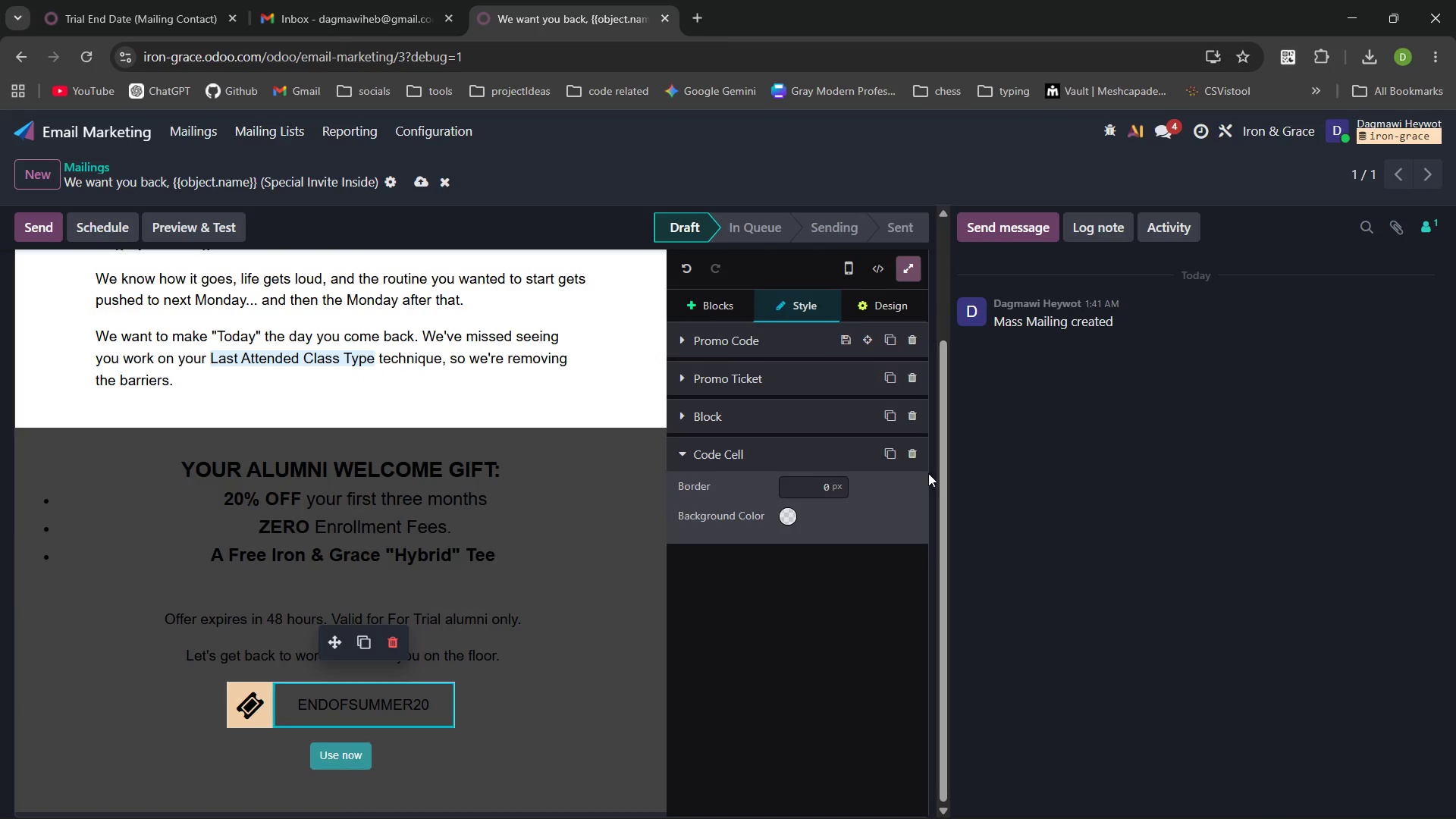 
left_click([910, 454])
 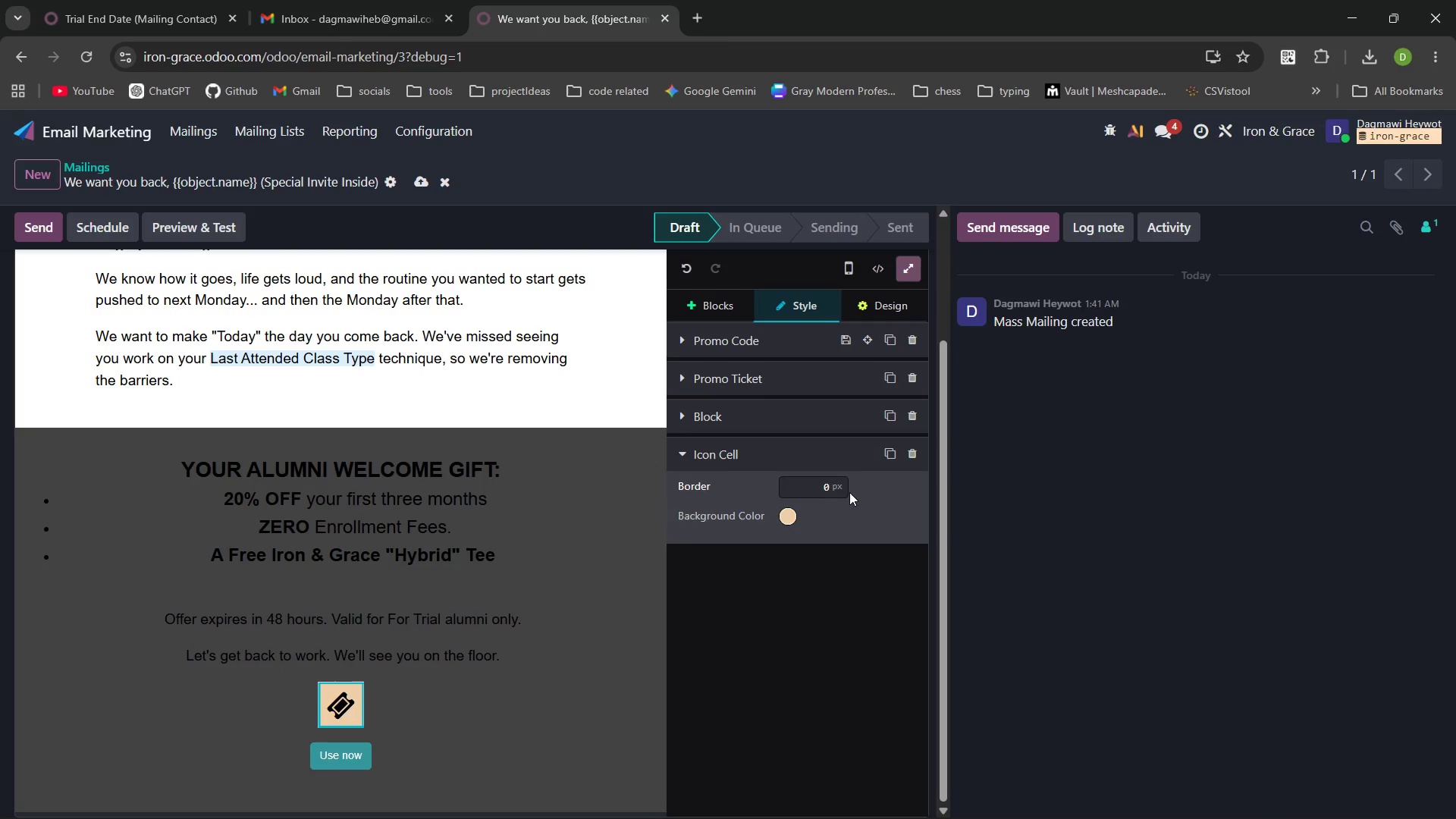 
left_click([908, 450])
 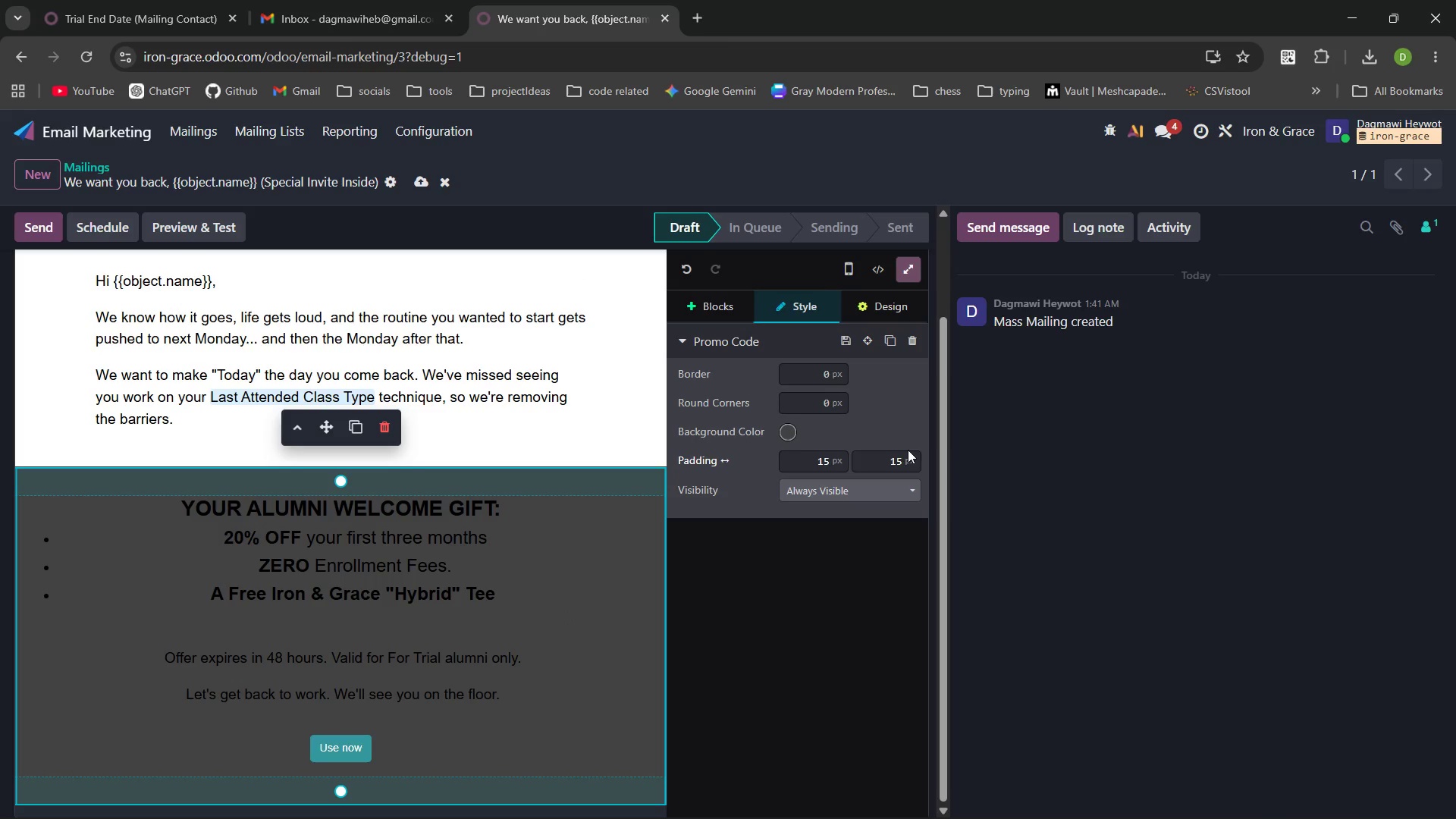 
wait(7.48)
 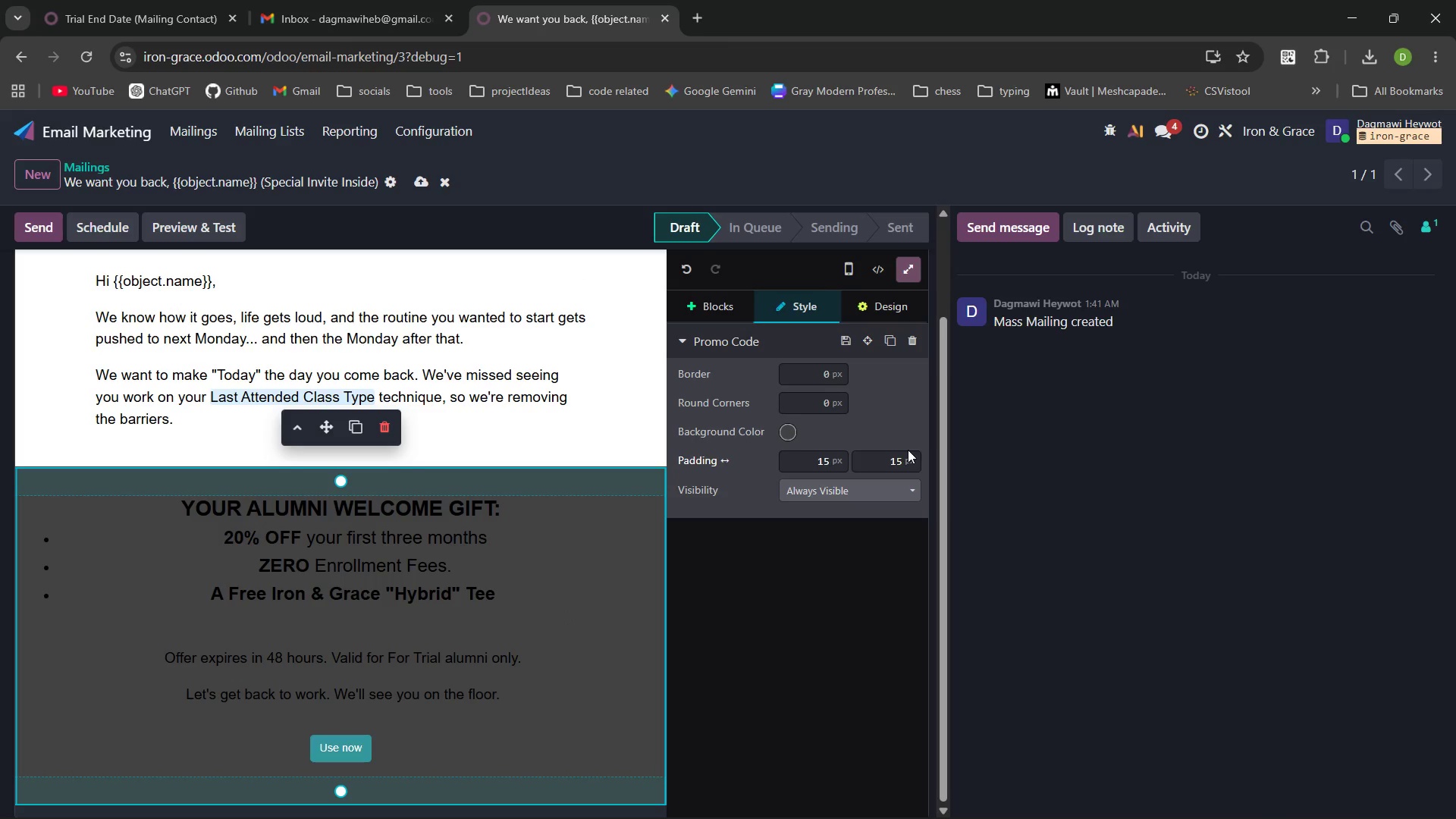 
left_click([364, 747])
 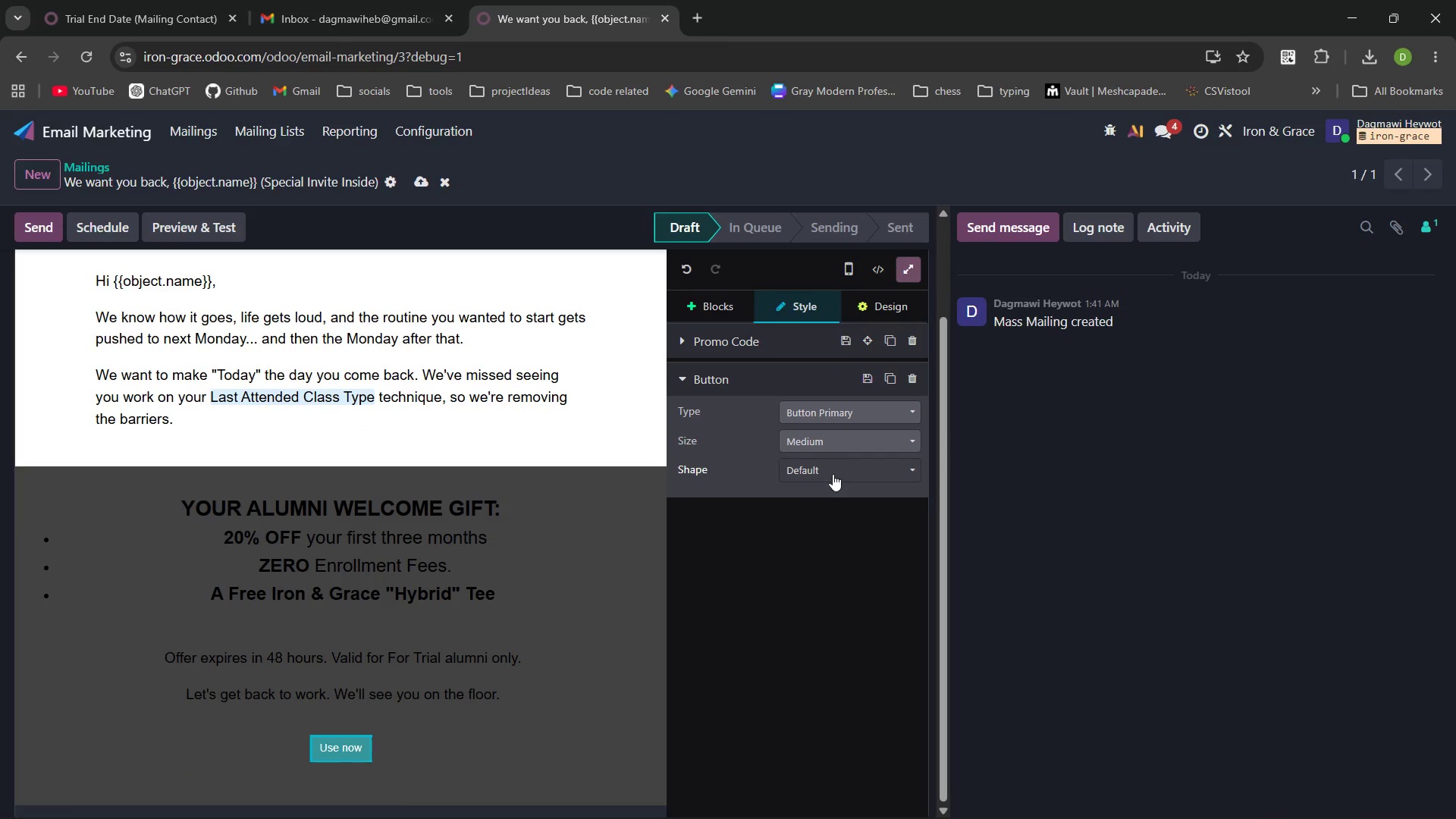 
left_click([833, 469])
 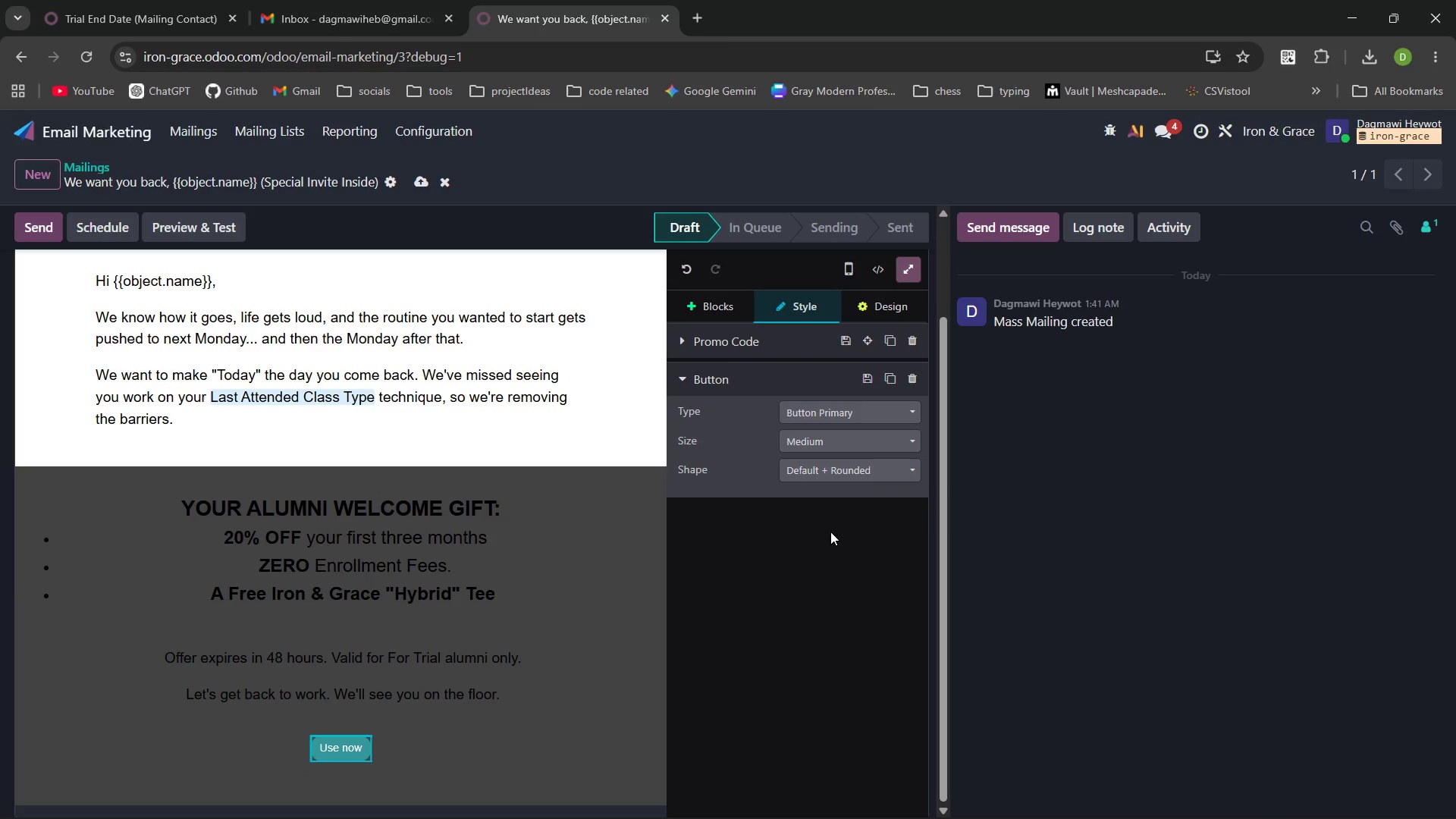 
left_click([854, 444])
 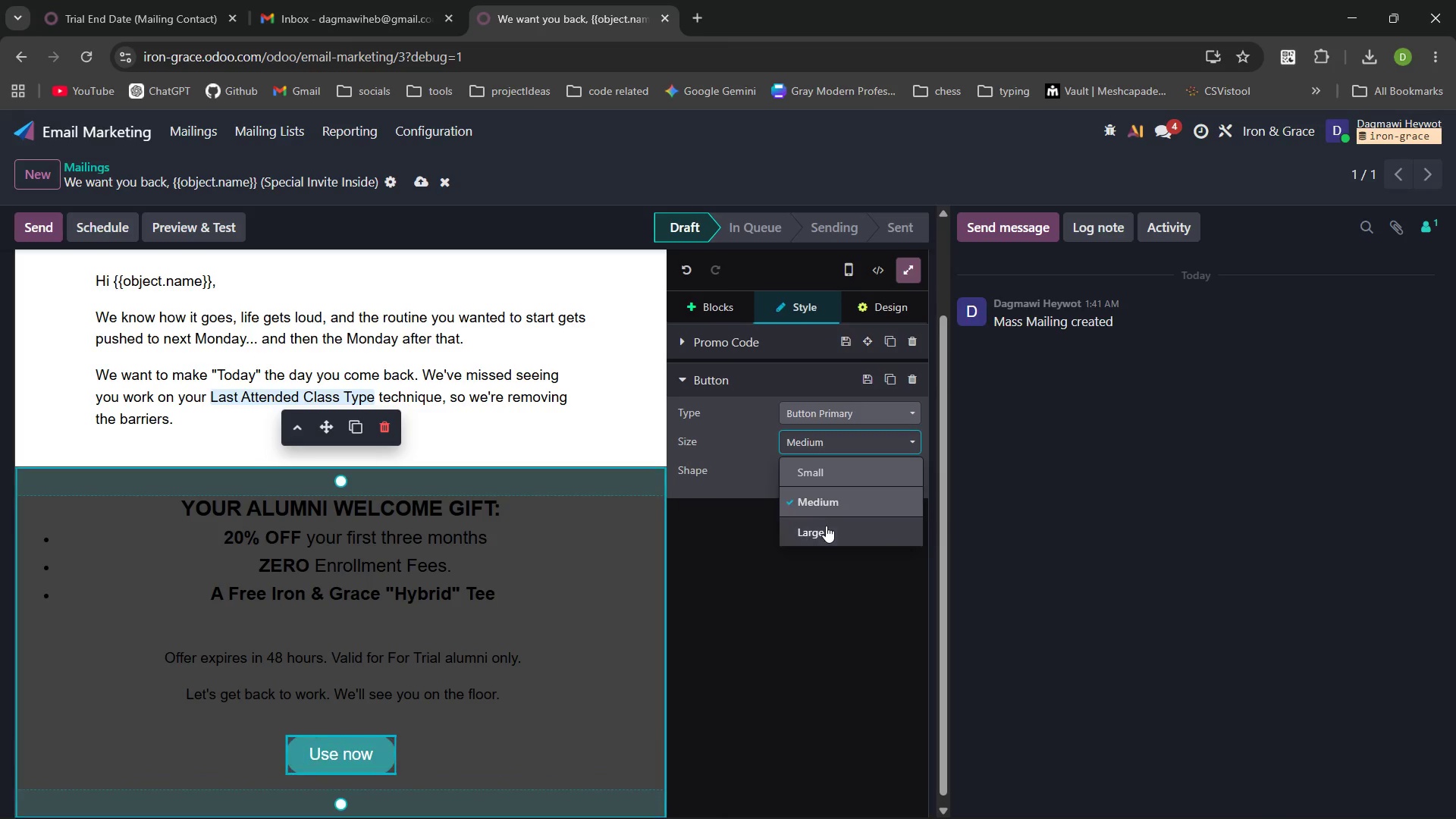 
left_click([826, 528])
 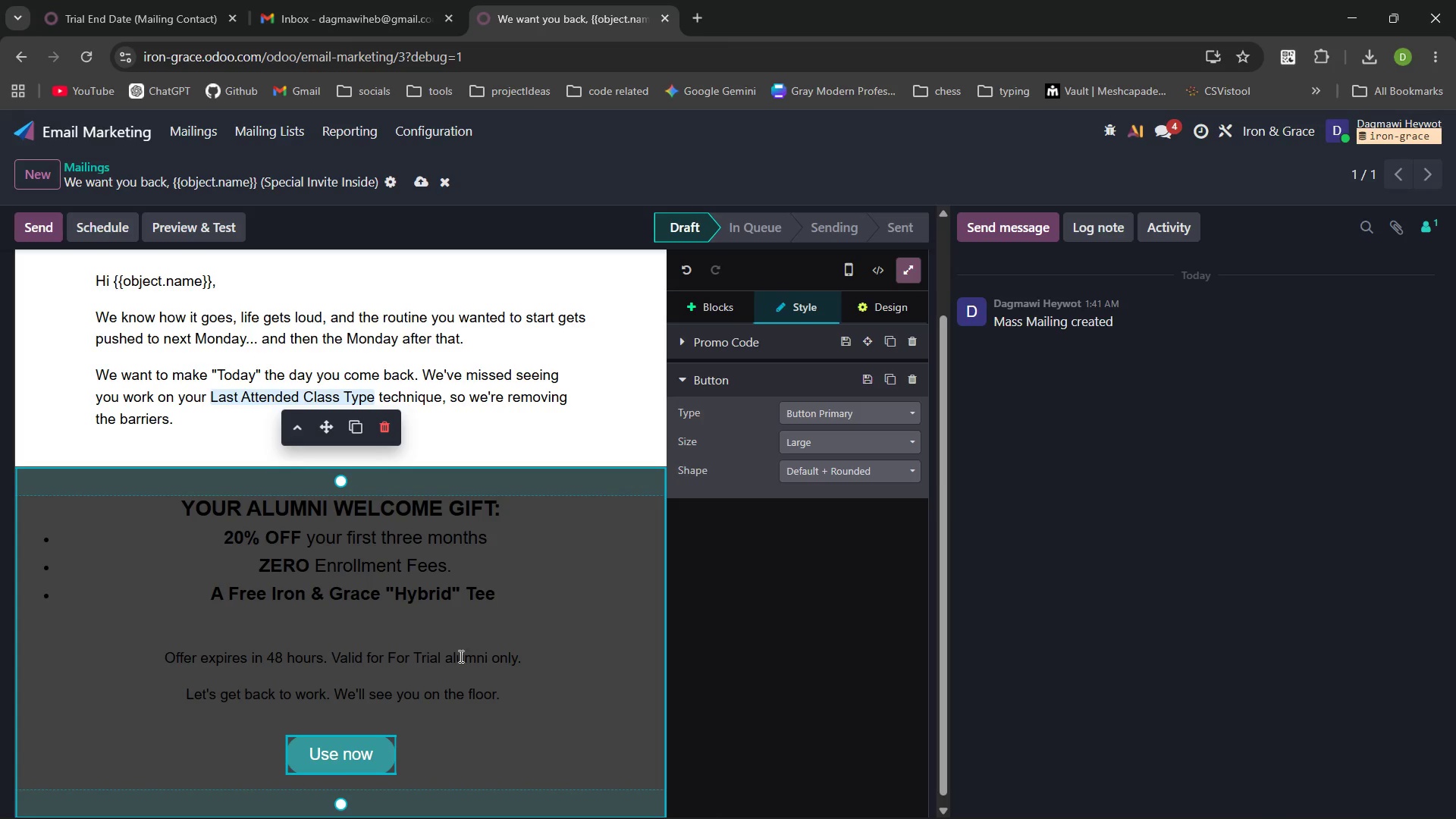 
left_click([406, 631])
 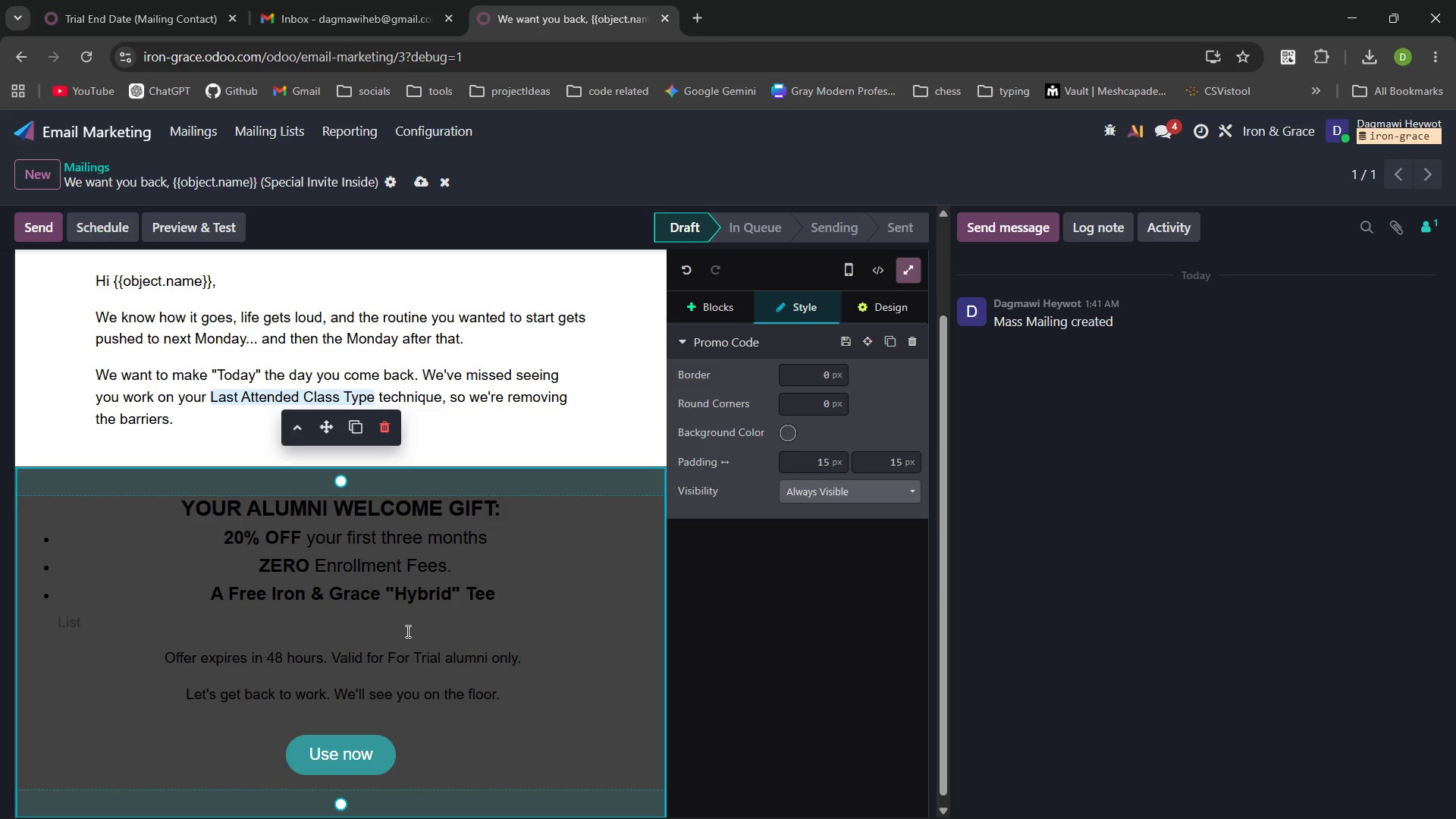 
key(Backspace)
 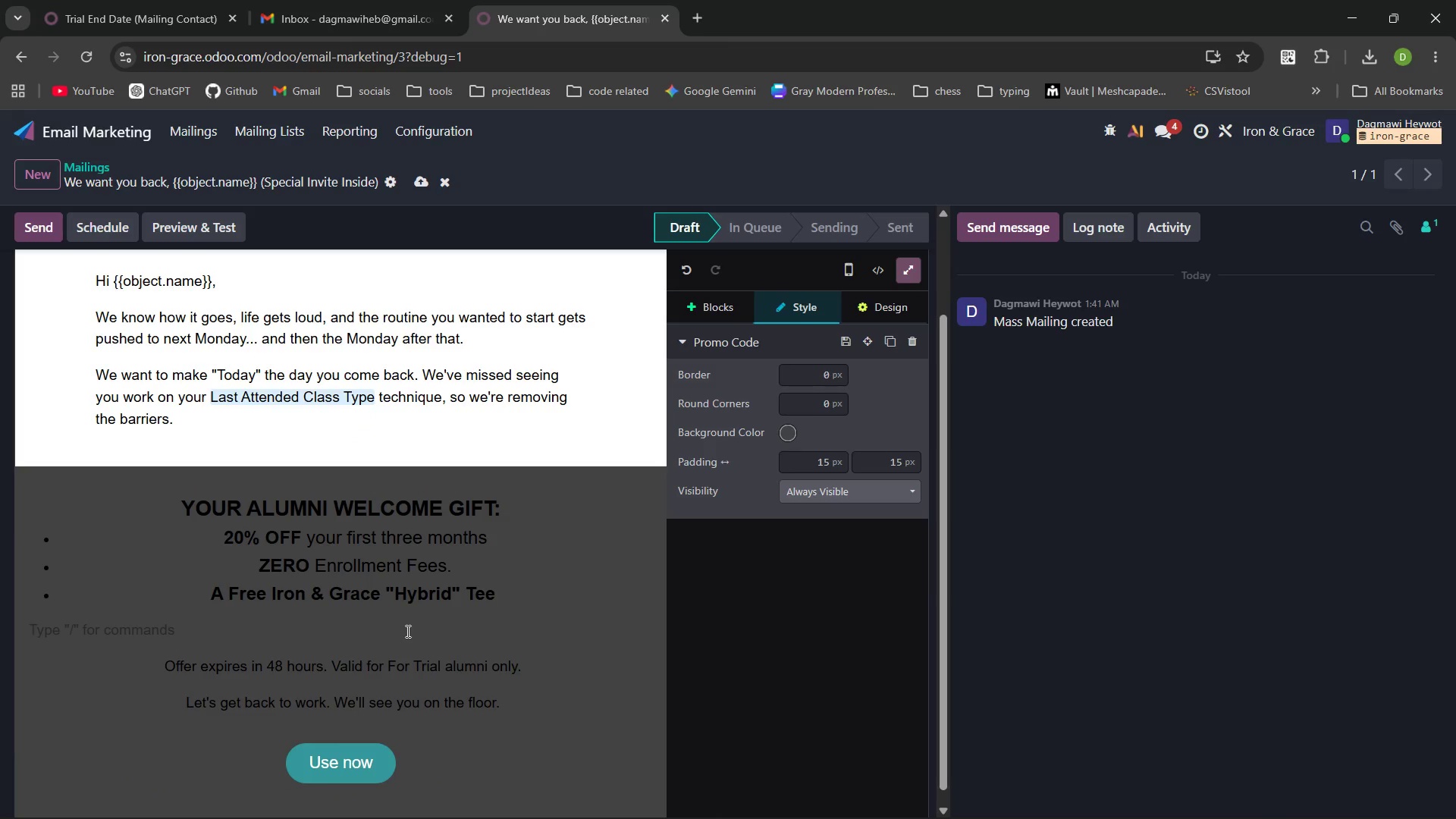 
key(Backspace)
 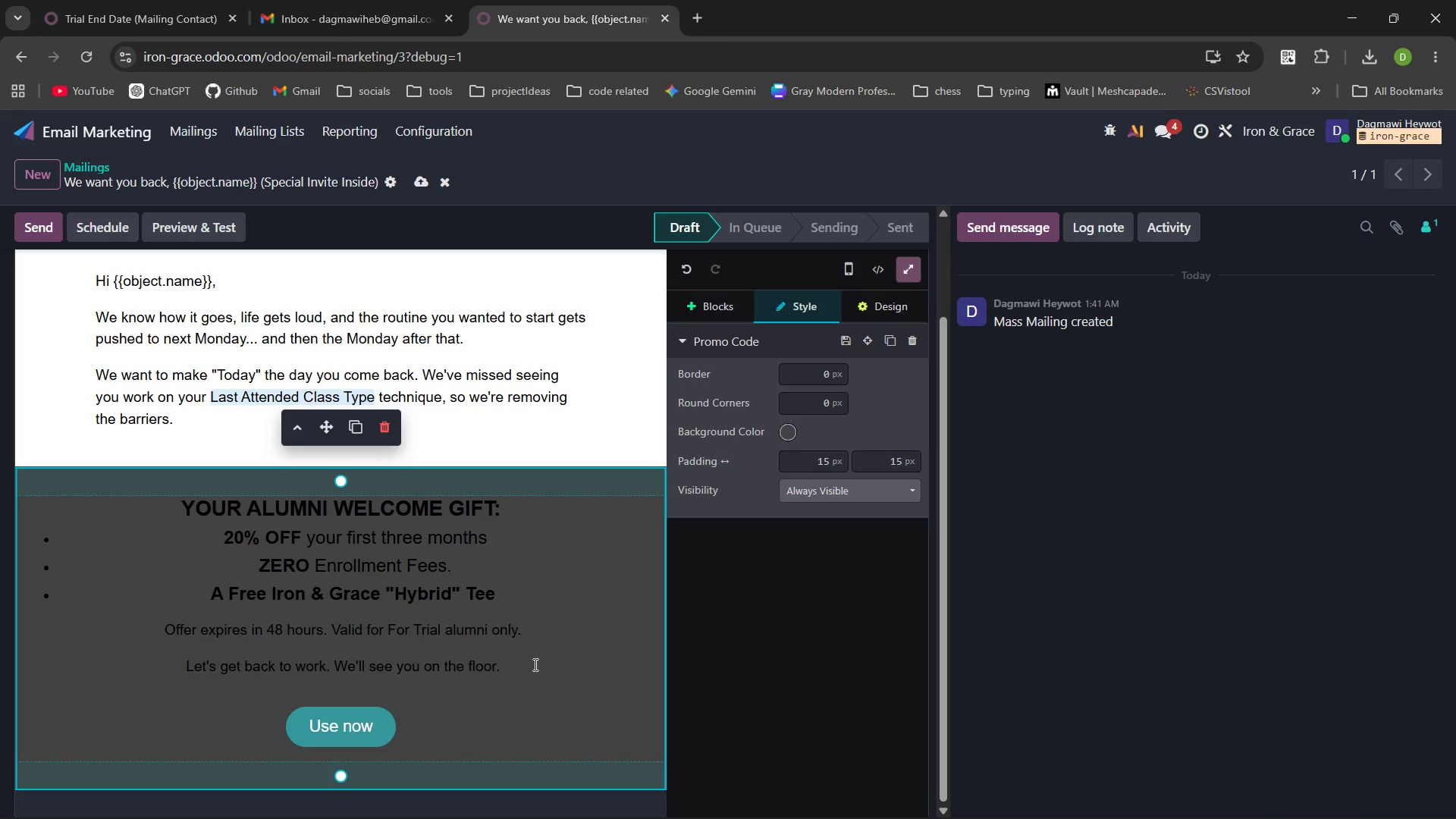 
left_click_drag(start_coordinate=[503, 664], to_coordinate=[157, 620])
 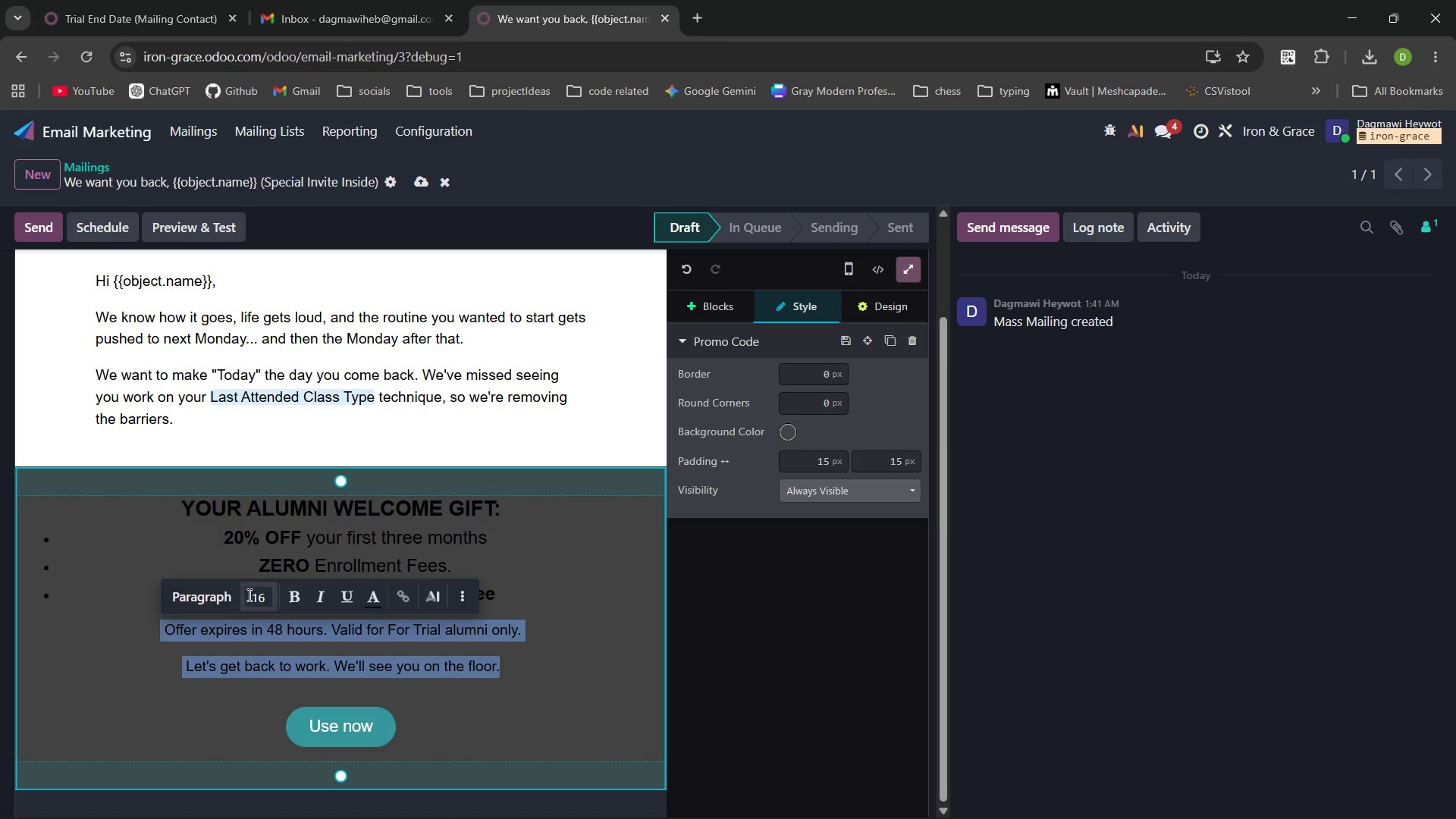 
left_click([250, 596])
 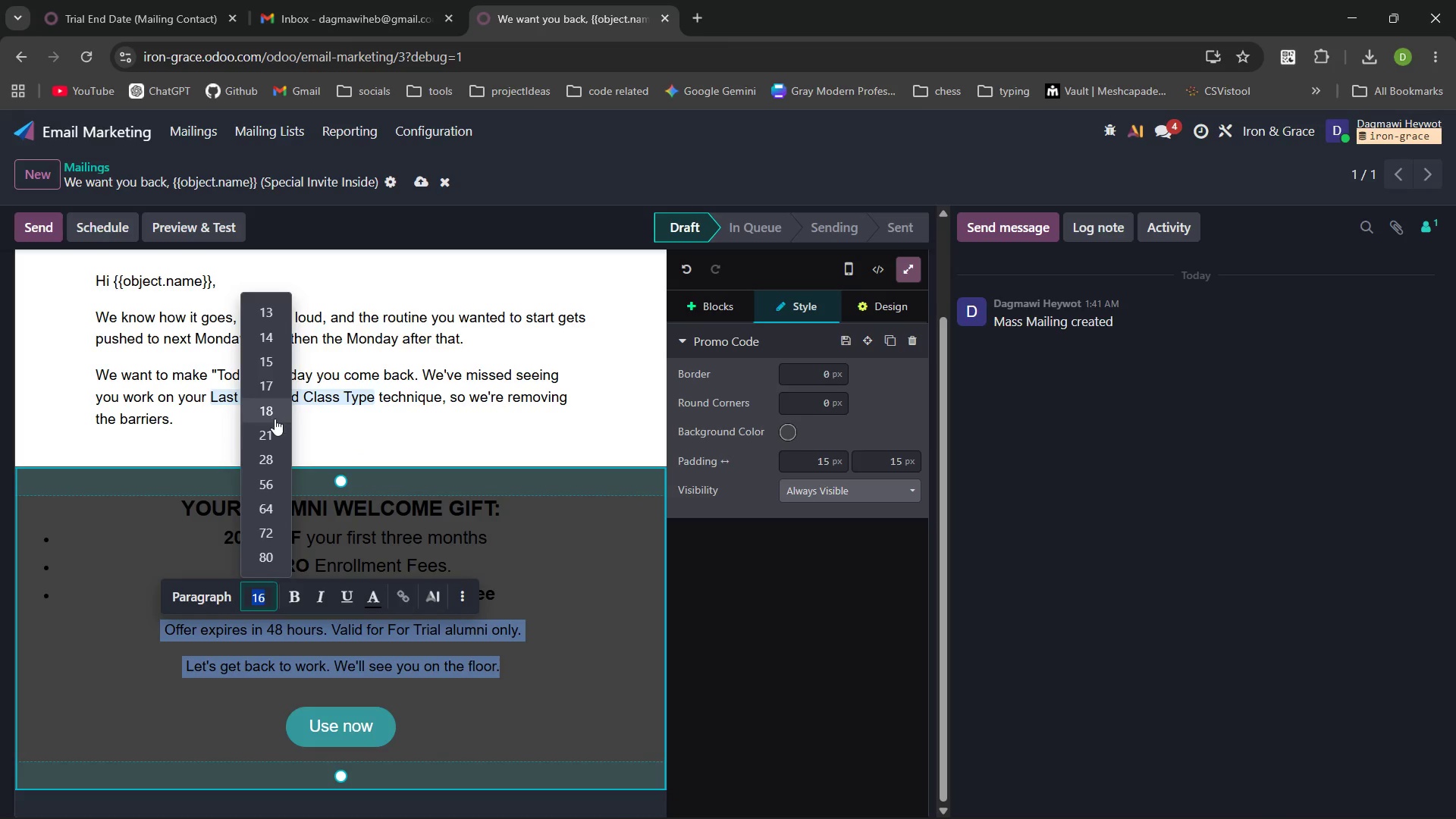 
left_click([275, 434])
 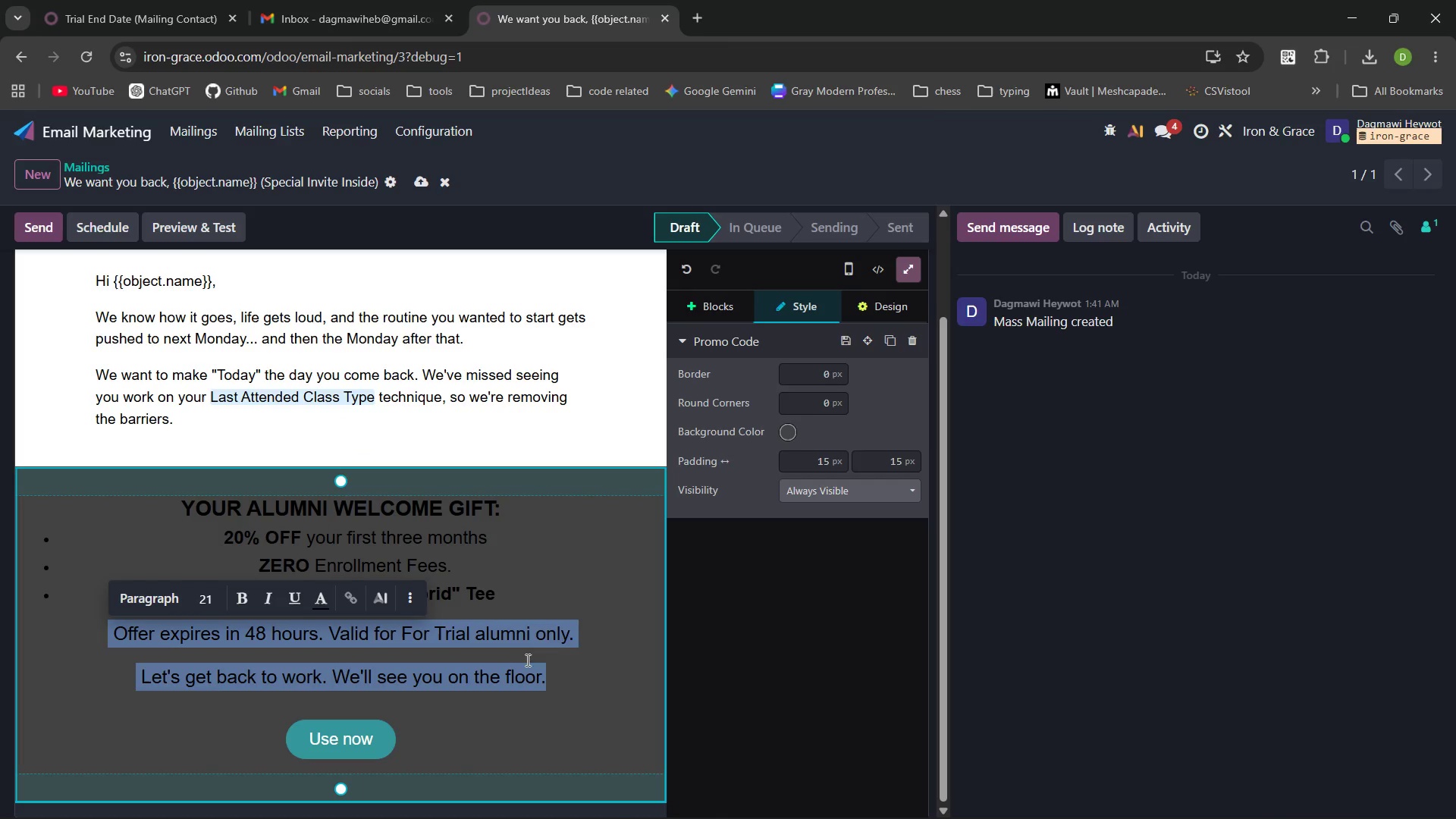 
left_click([545, 440])
 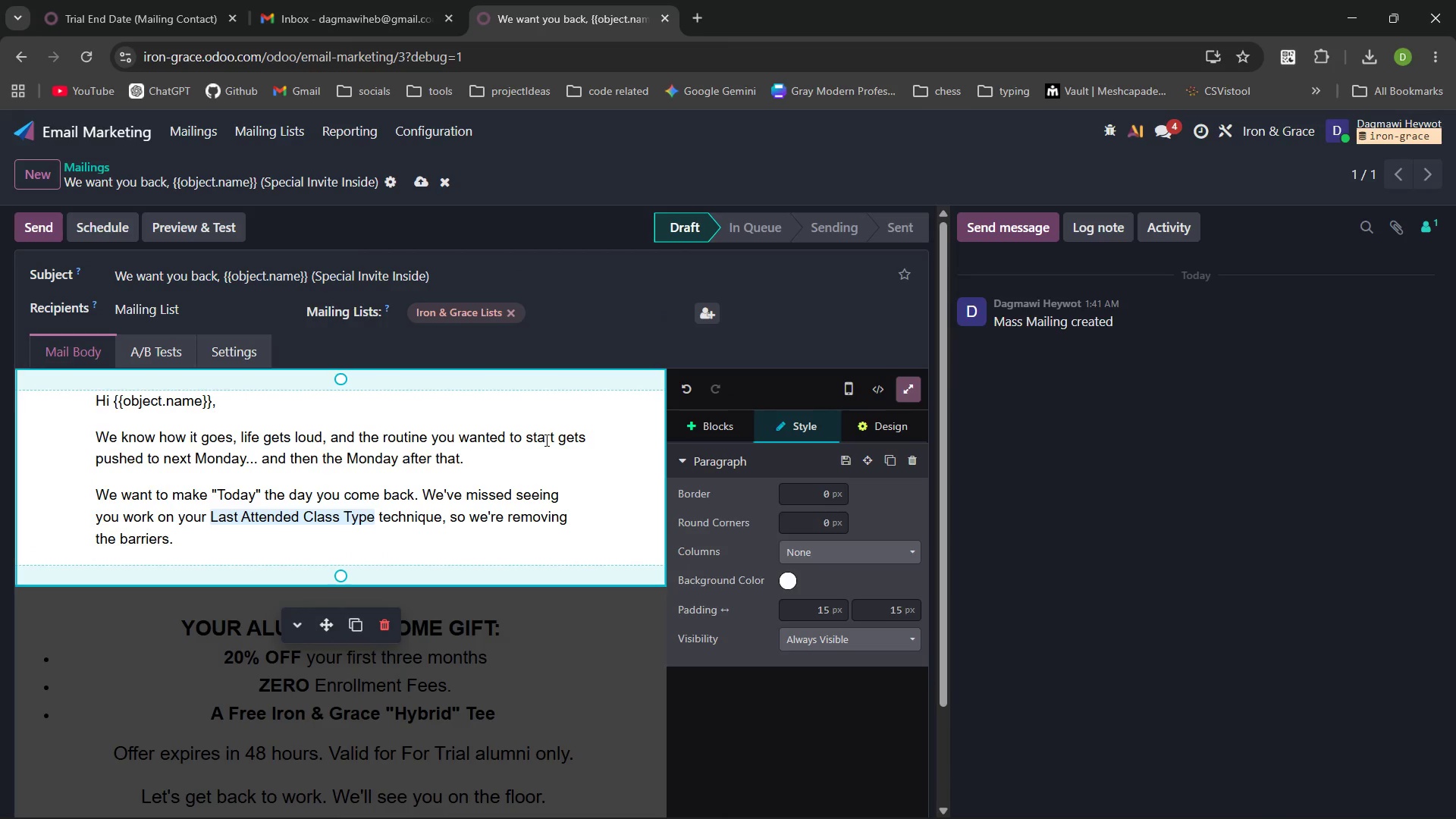 
wait(13.86)
 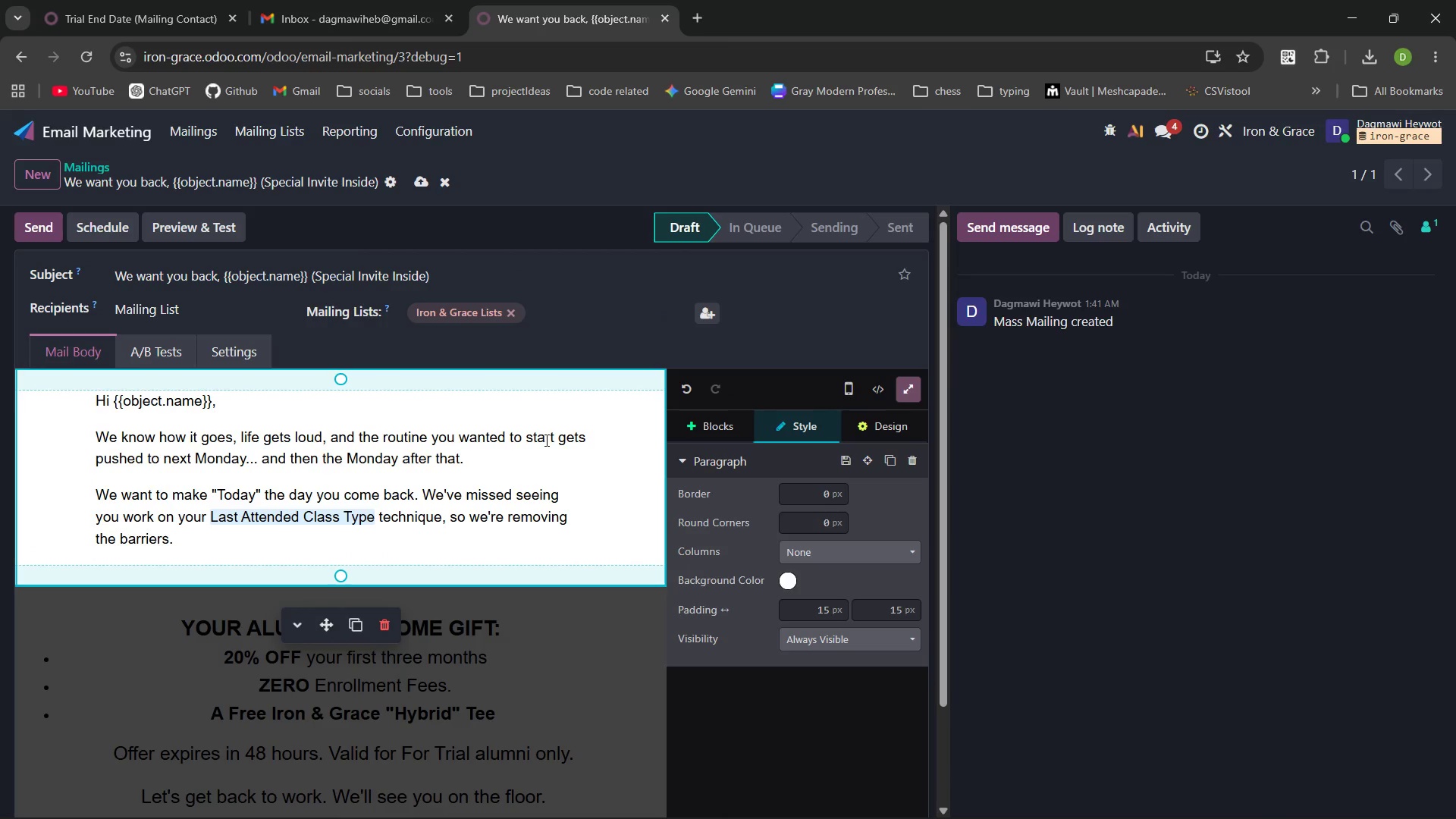 
left_click_drag(start_coordinate=[544, 685], to_coordinate=[118, 620])
 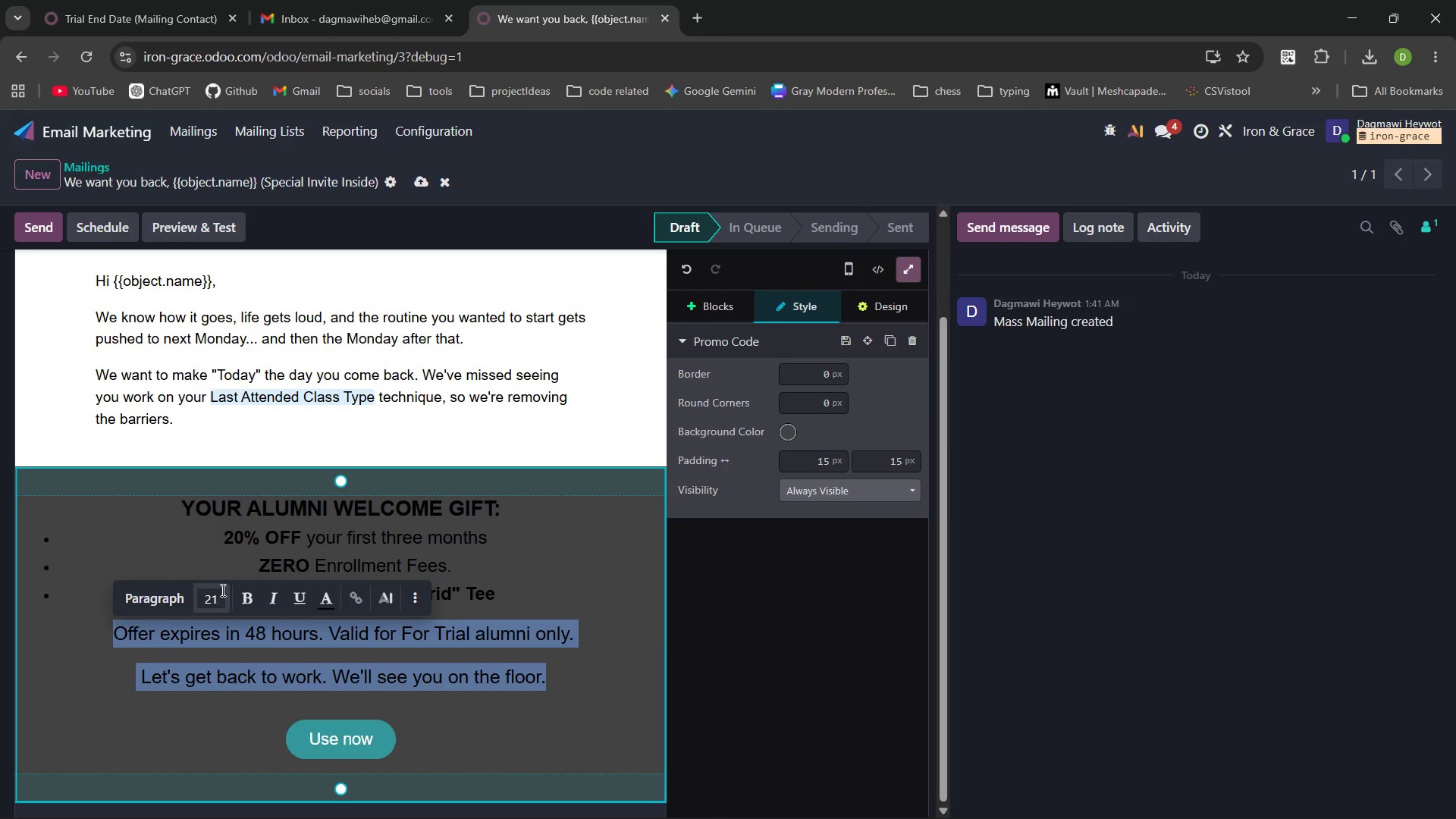 
left_click([215, 596])
 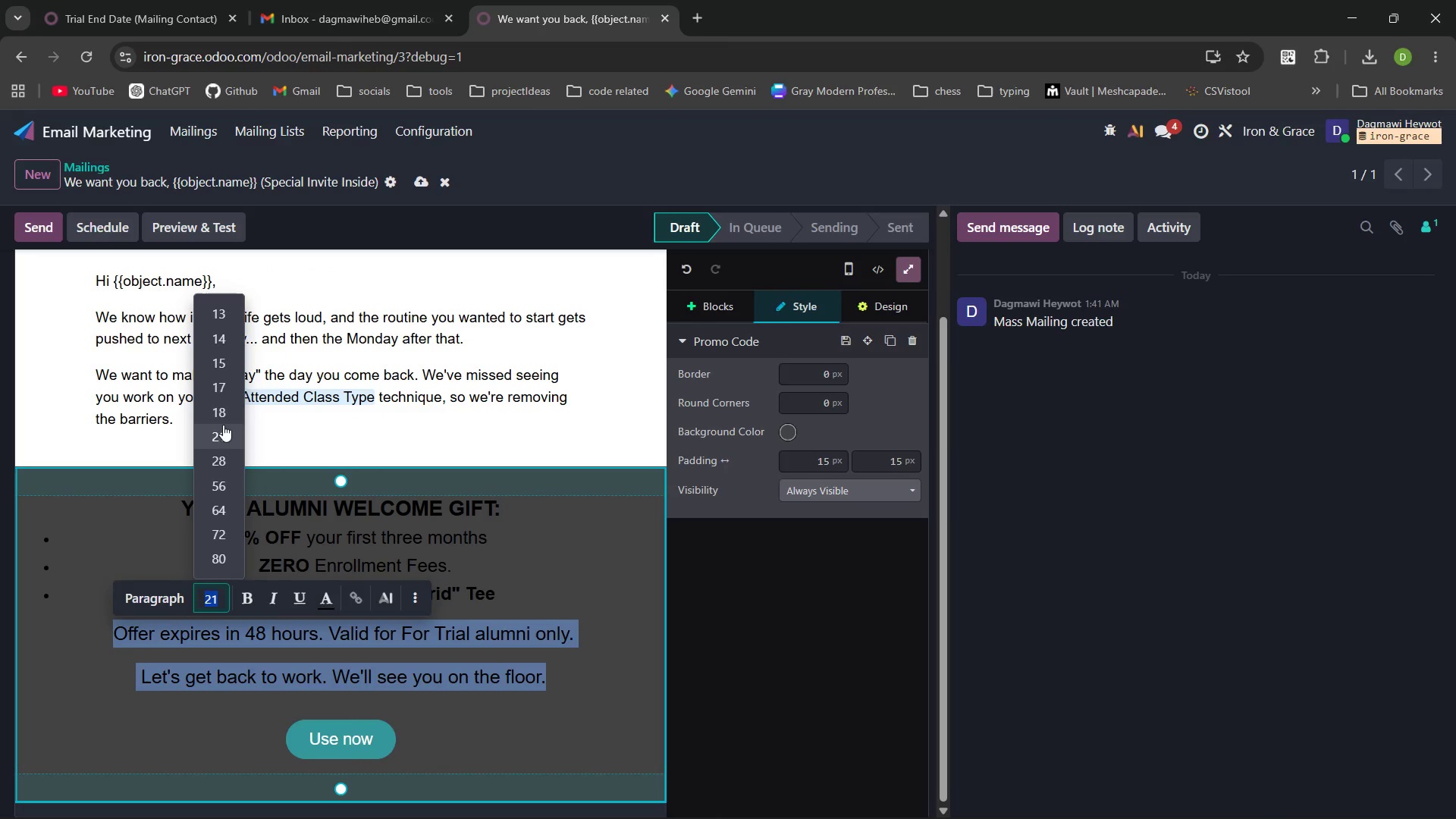 
left_click([221, 419])
 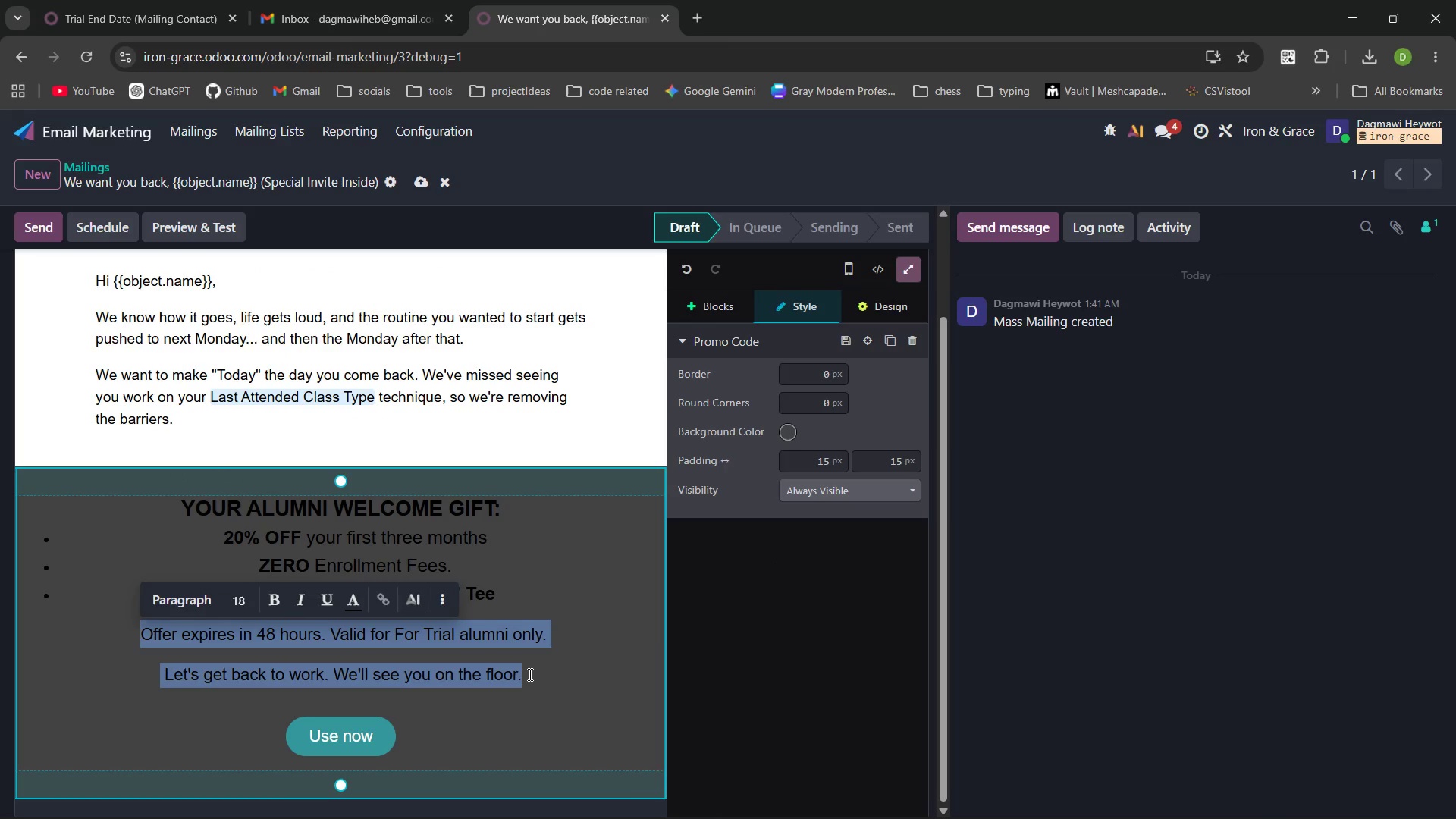 
left_click([521, 674])
 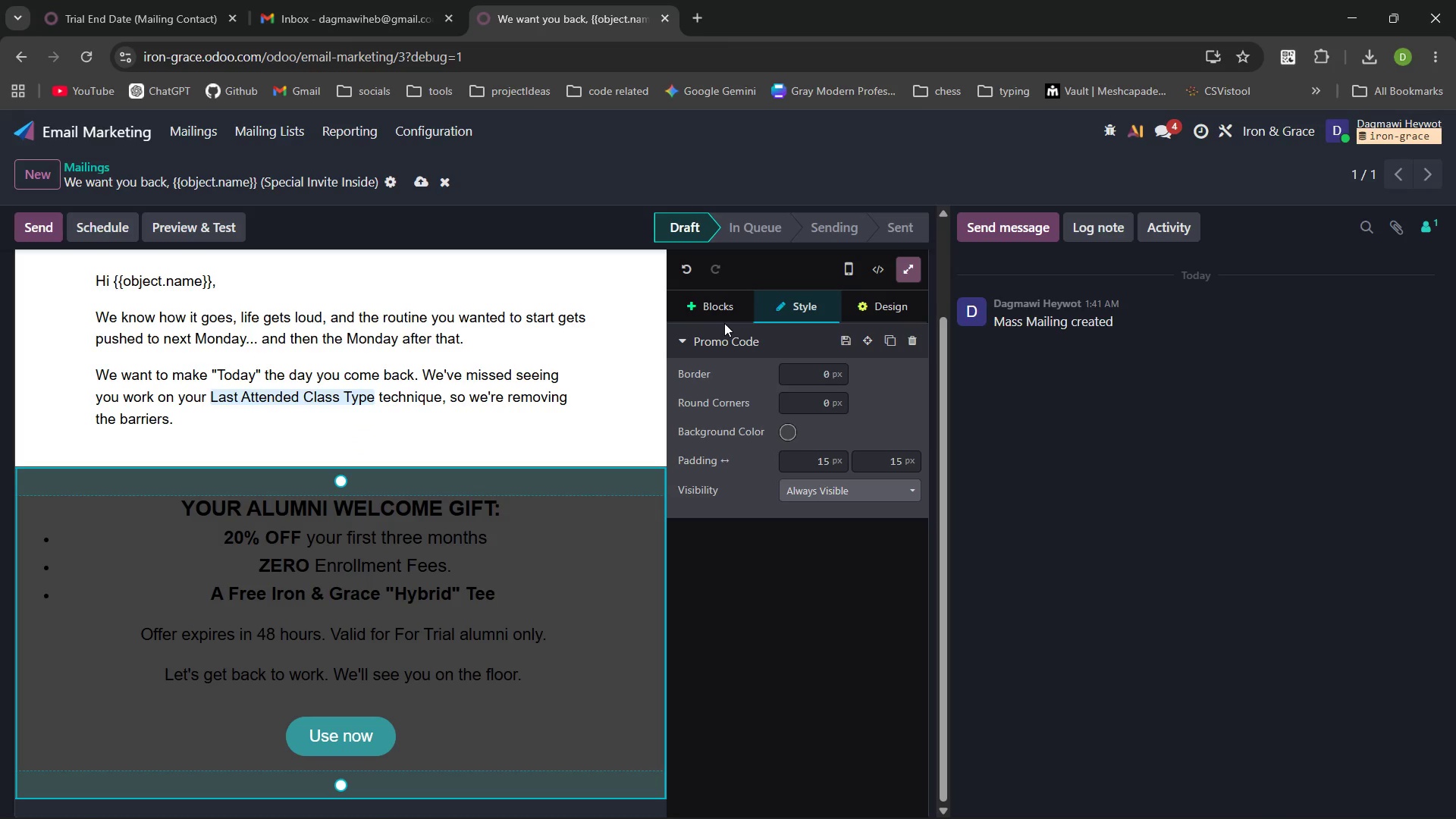 
wait(10.38)
 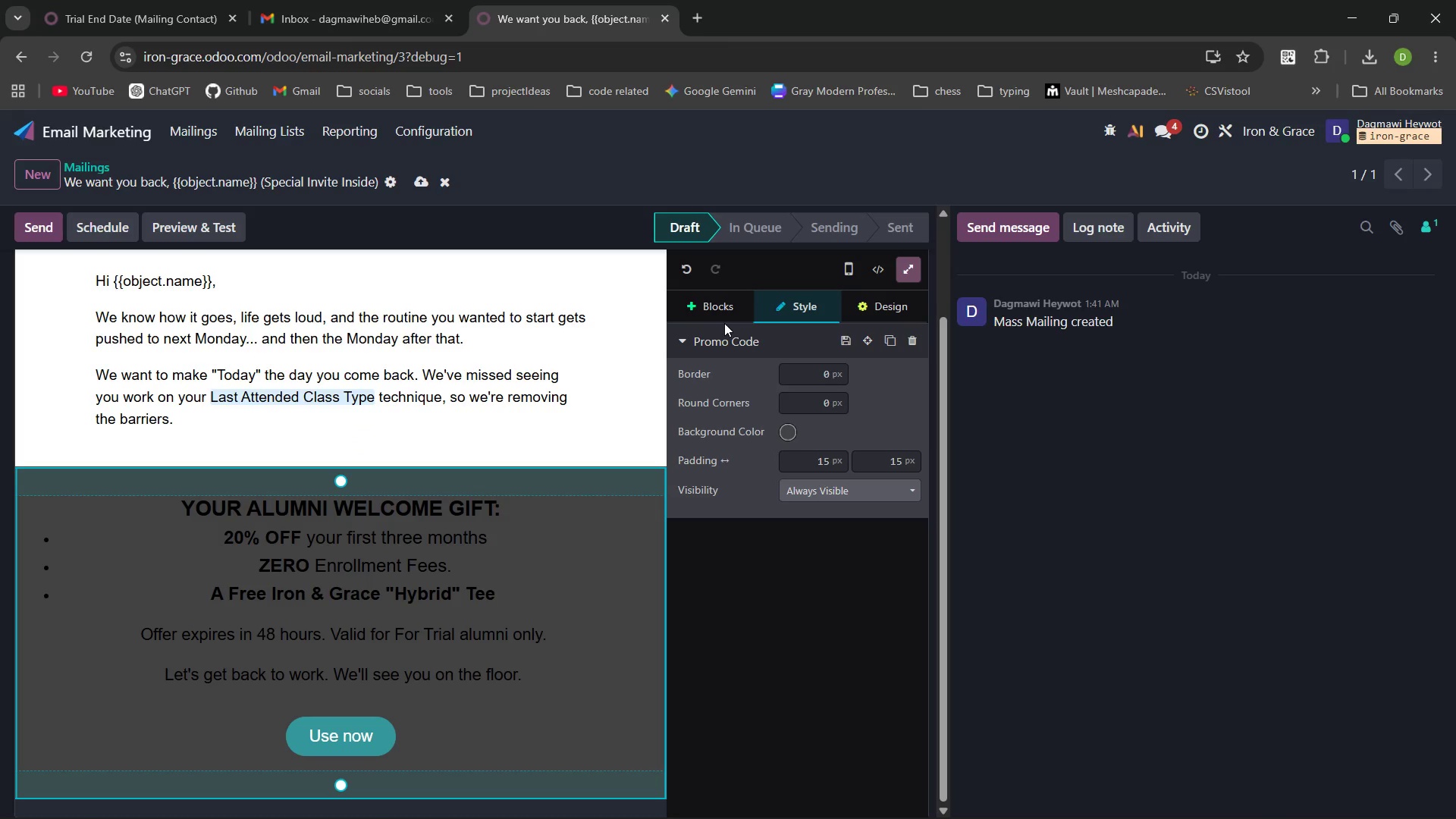 
key(Backspace)
 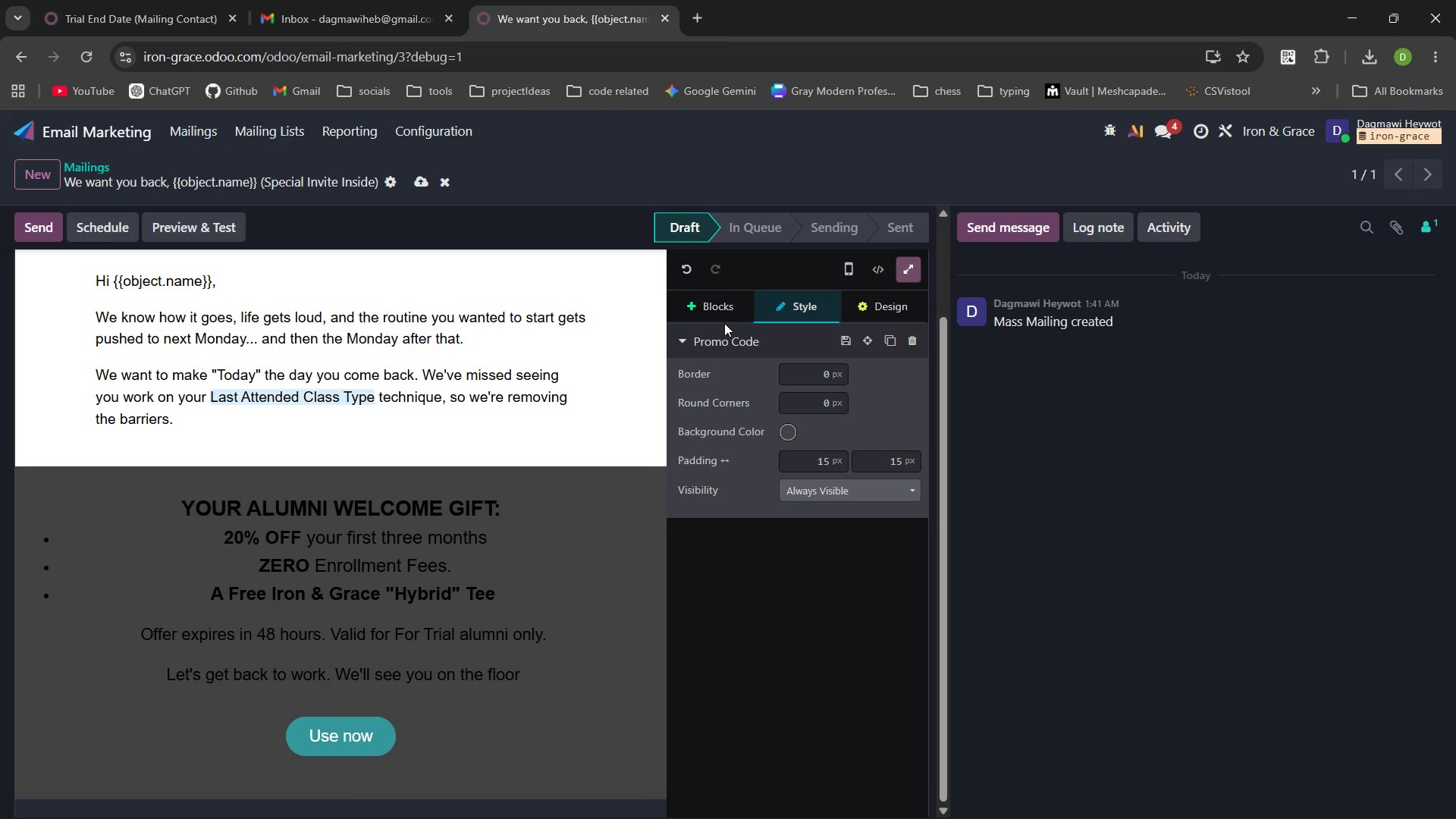 
key(Shift+1)
 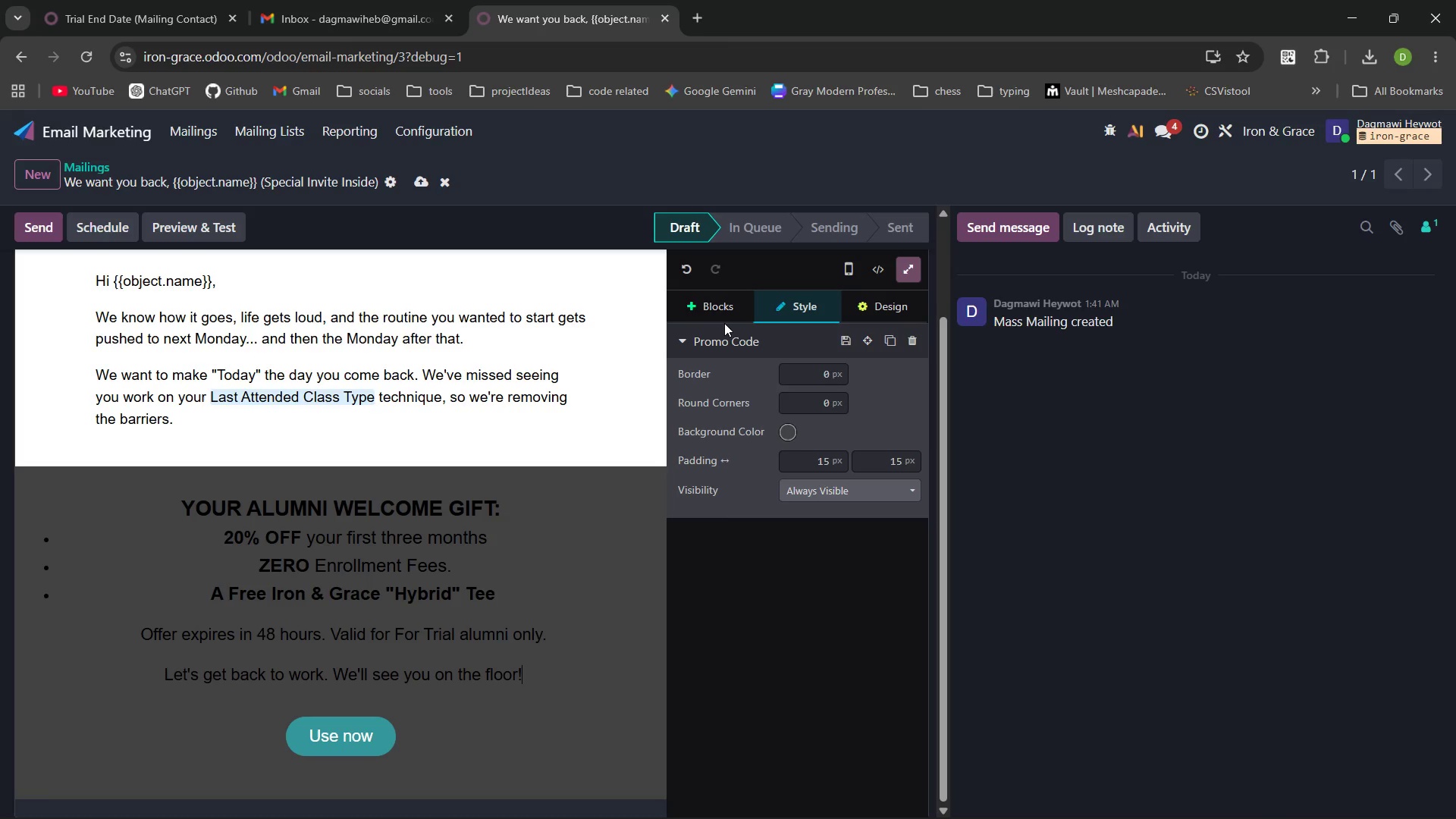 
wait(32.86)
 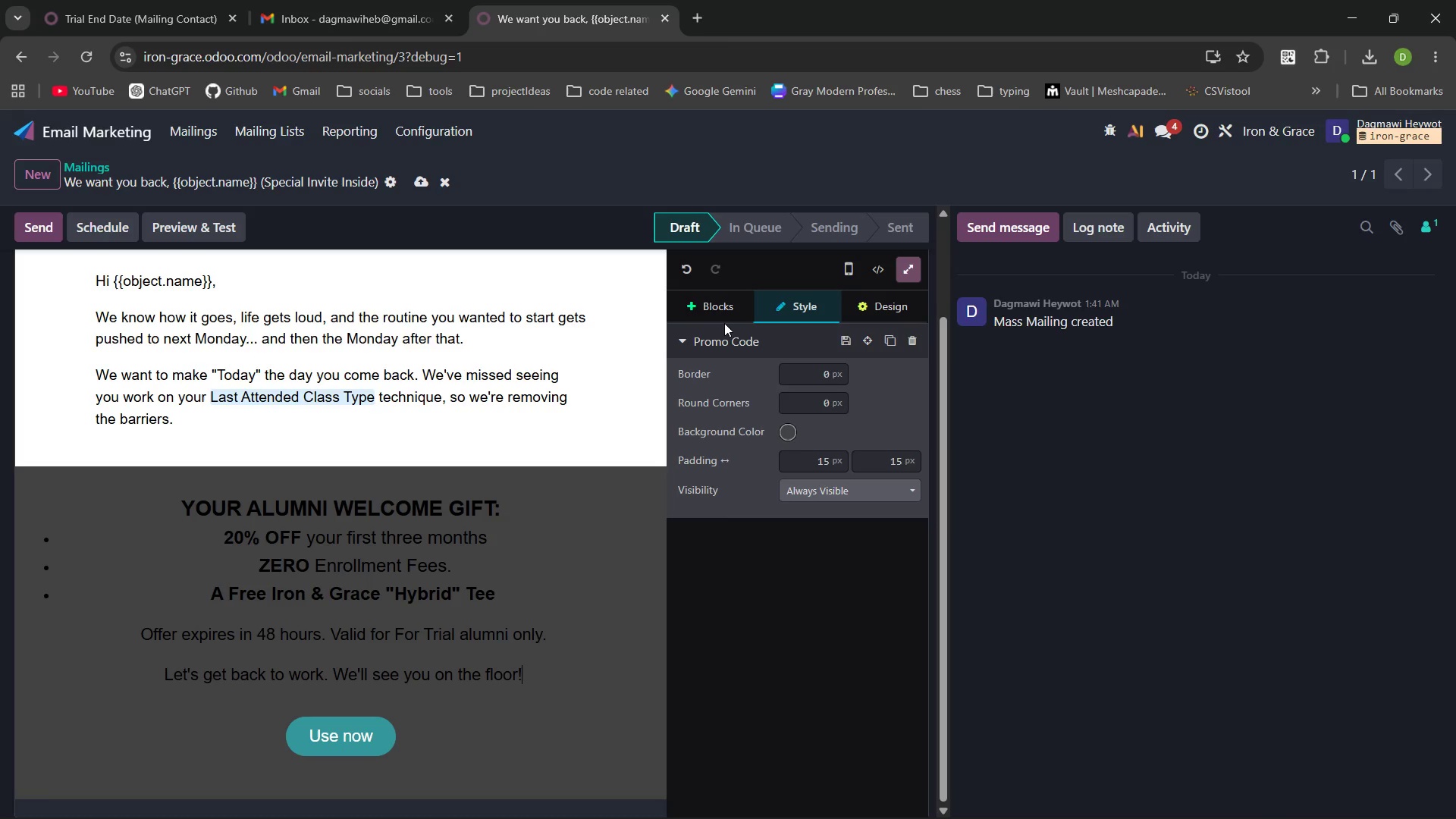 
key(Shift+Enter)
 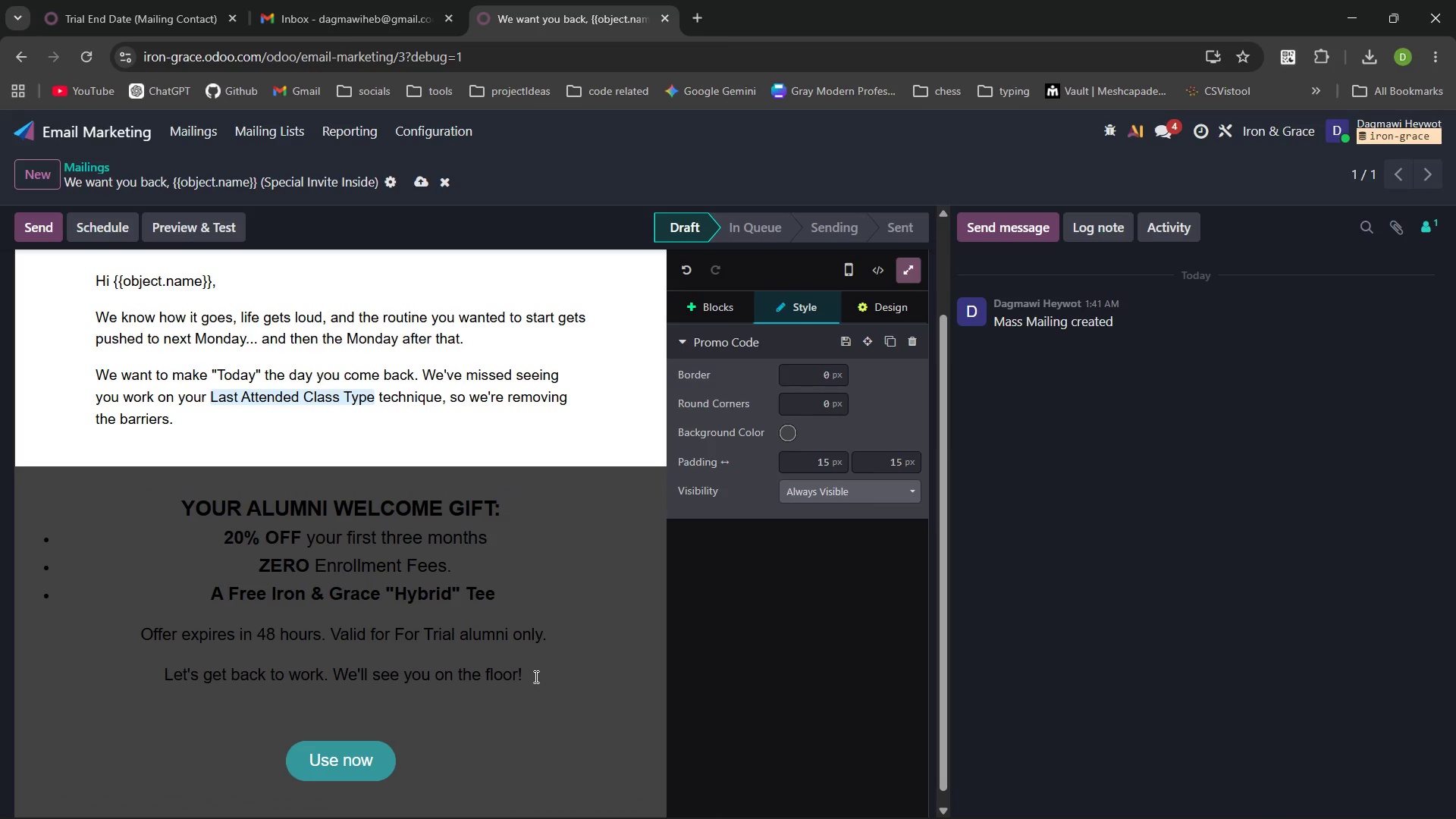 
key(Backspace)
 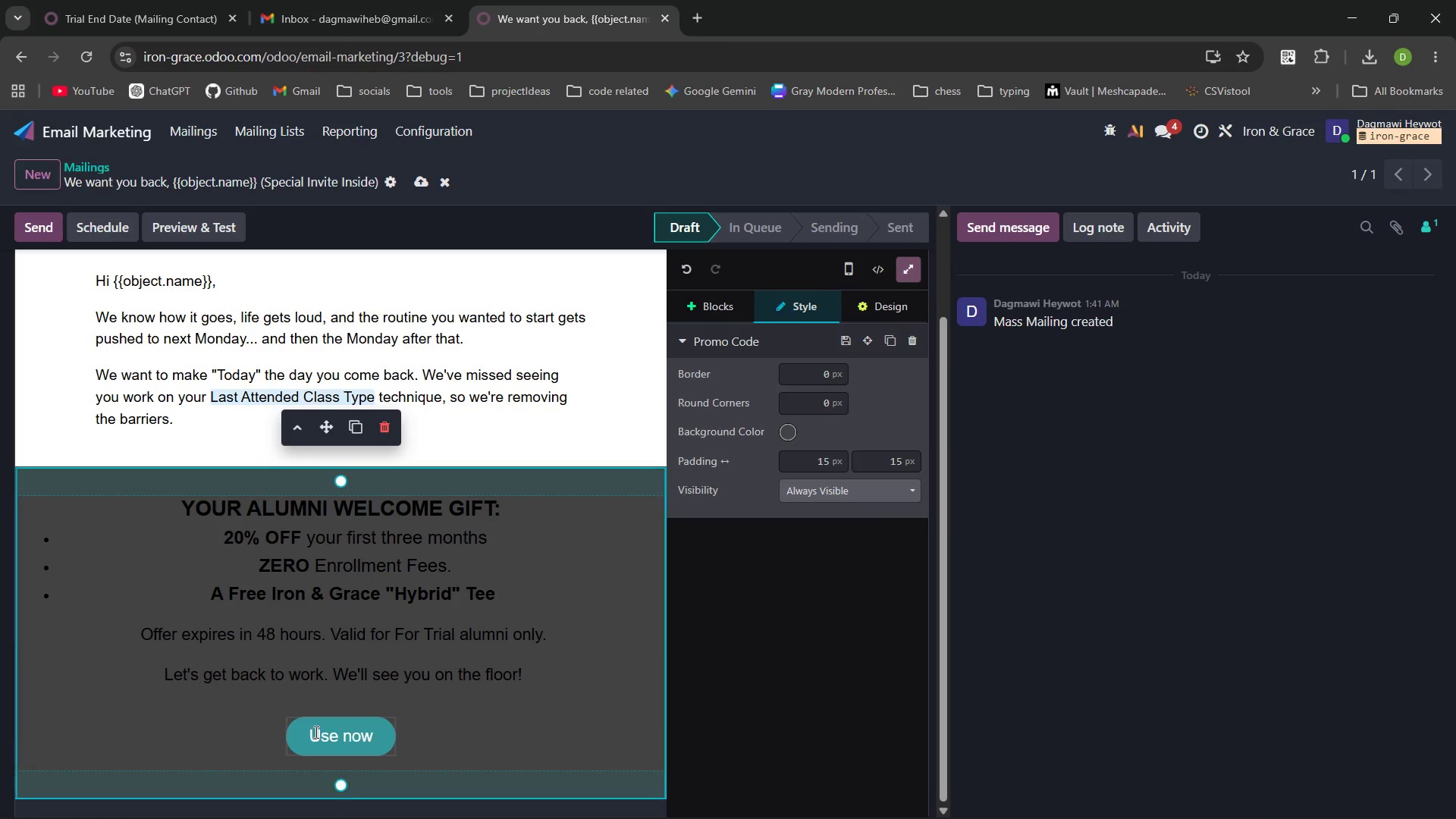 
left_click([347, 734])
 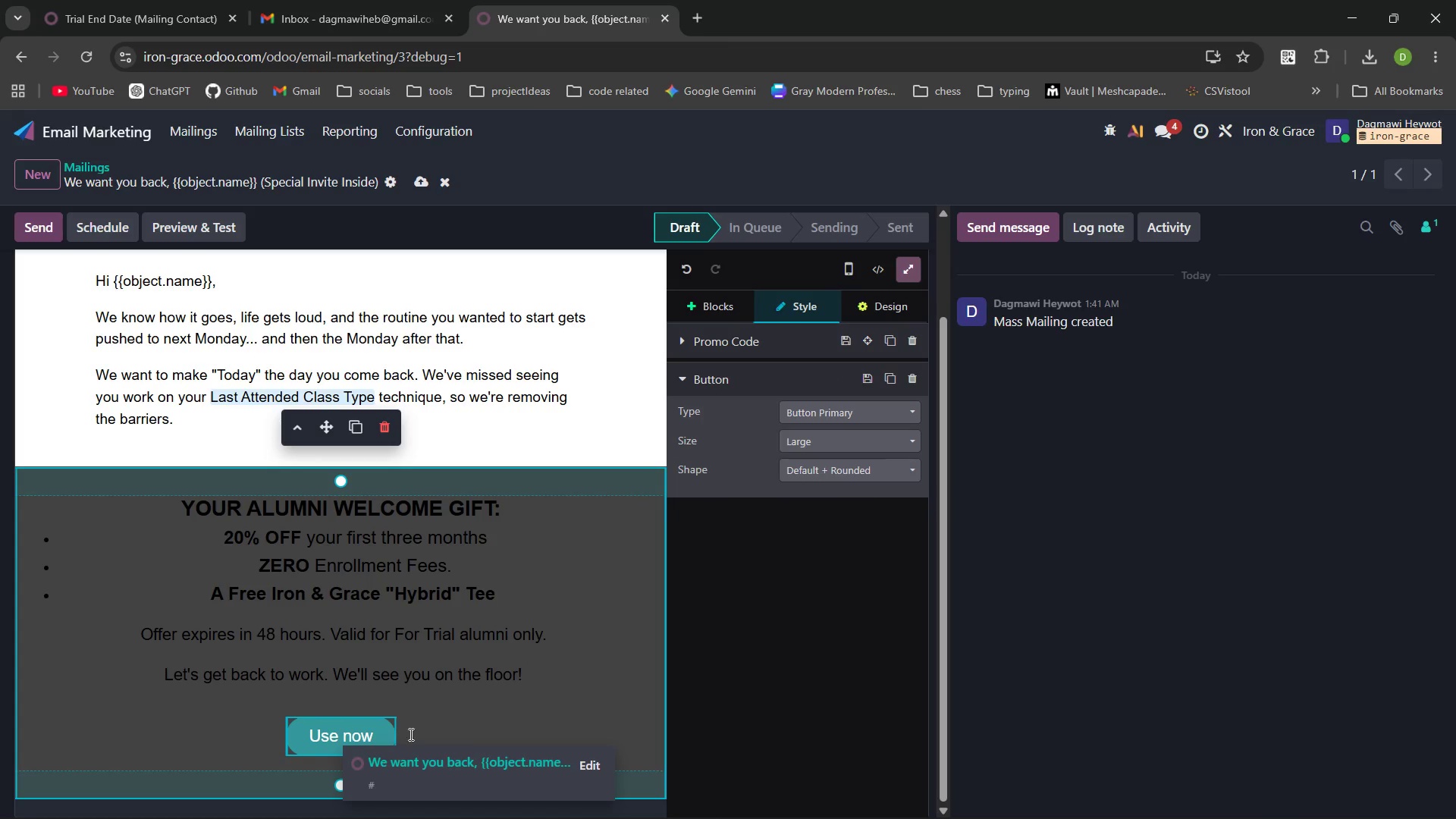 
wait(5.56)
 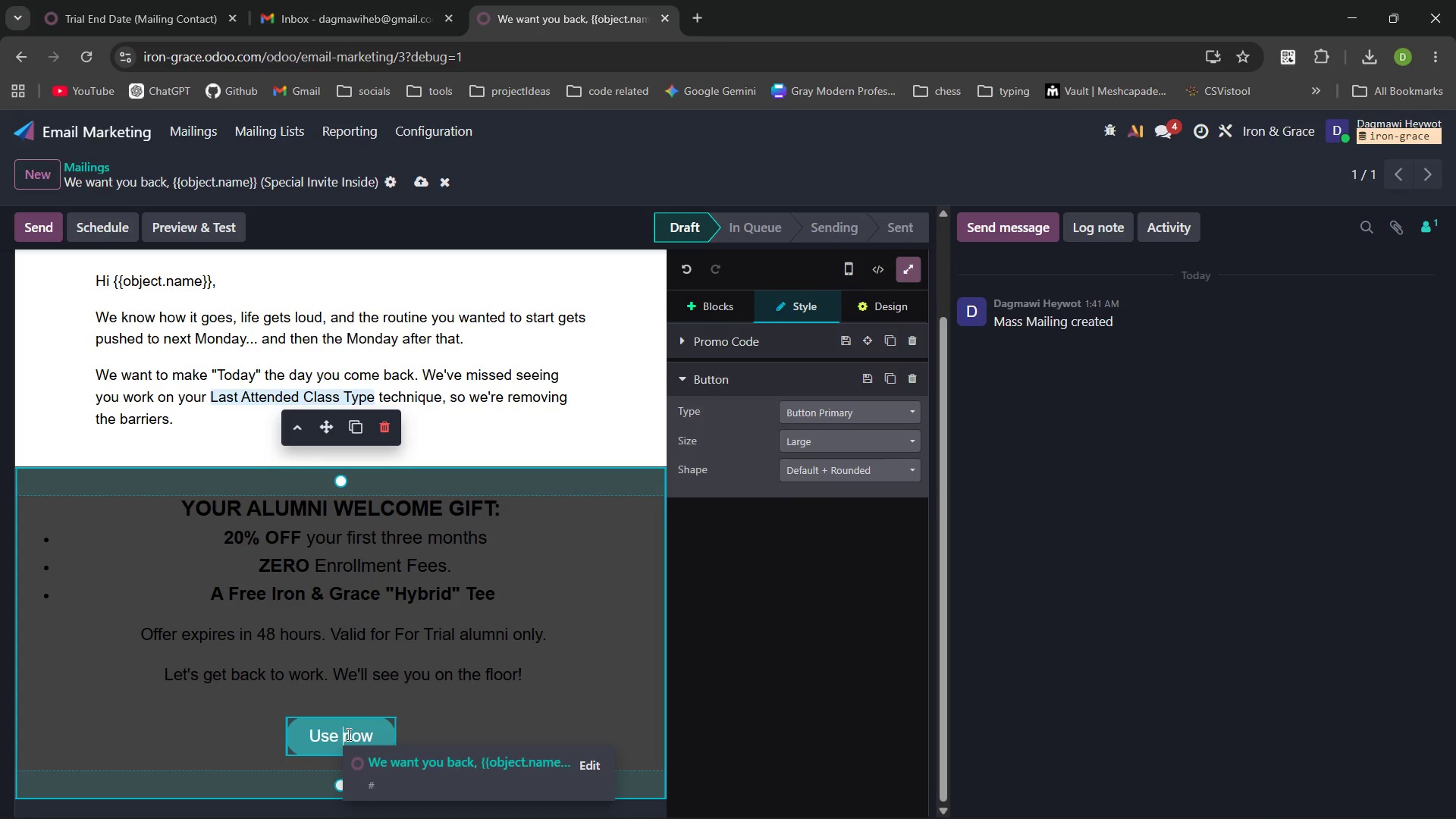 
left_click([588, 767])
 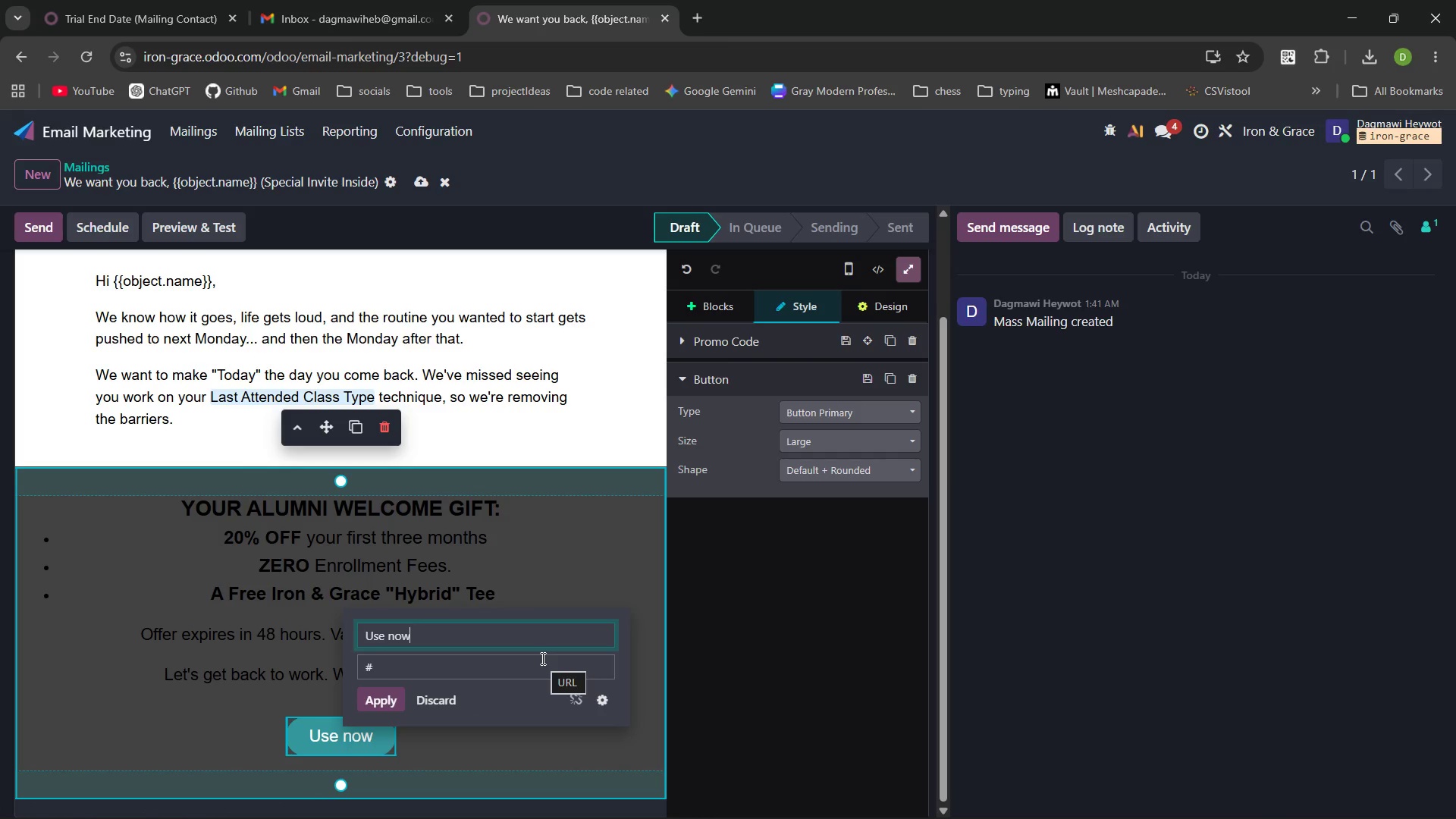 
wait(10.72)
 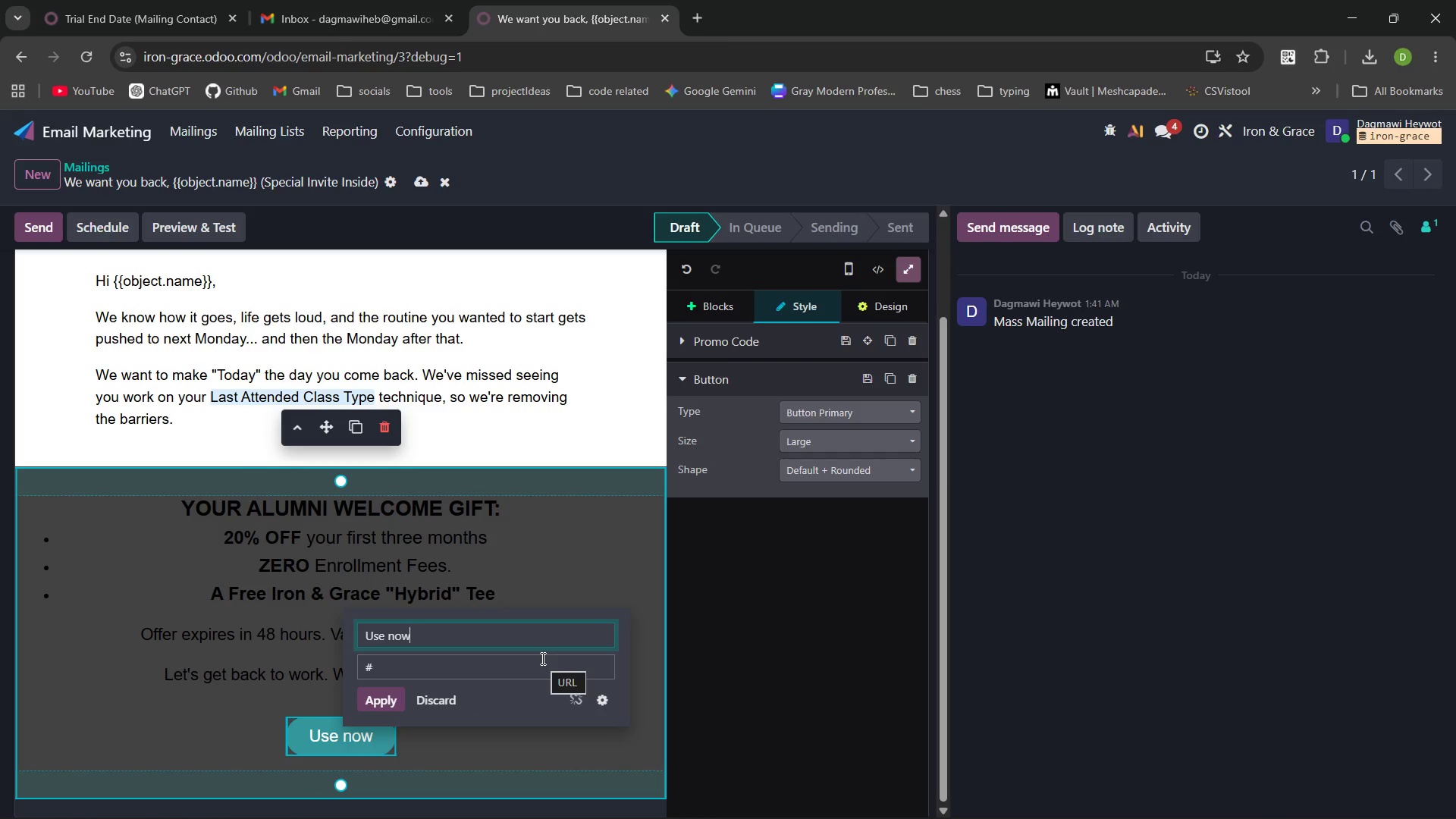 
key(Control+Backspace)
 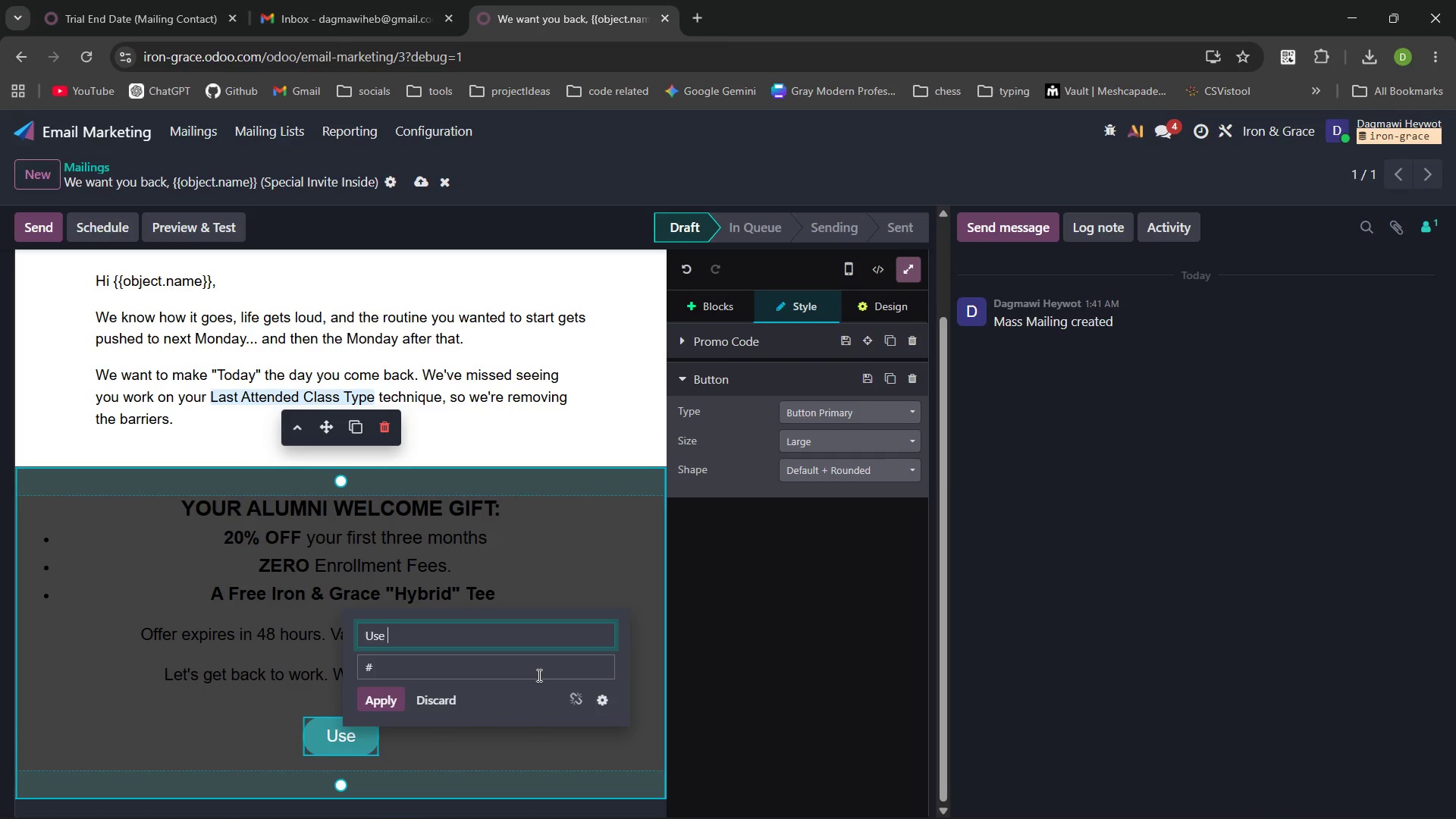 
key(Control+Backspace)
 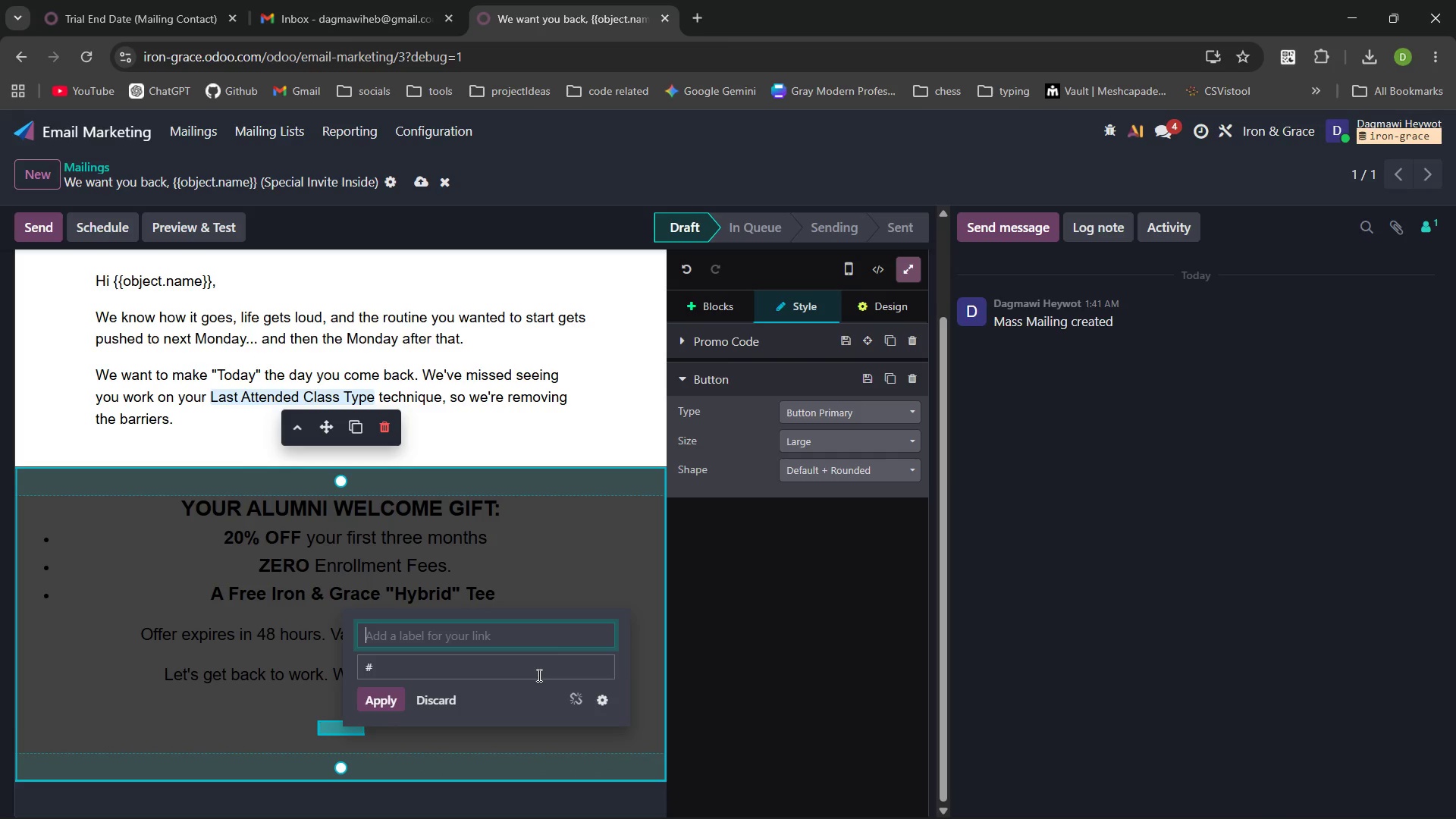 
type(V)
key(Backspace)
type(c)
key(Backspace)
type(Claim My Spot and )
 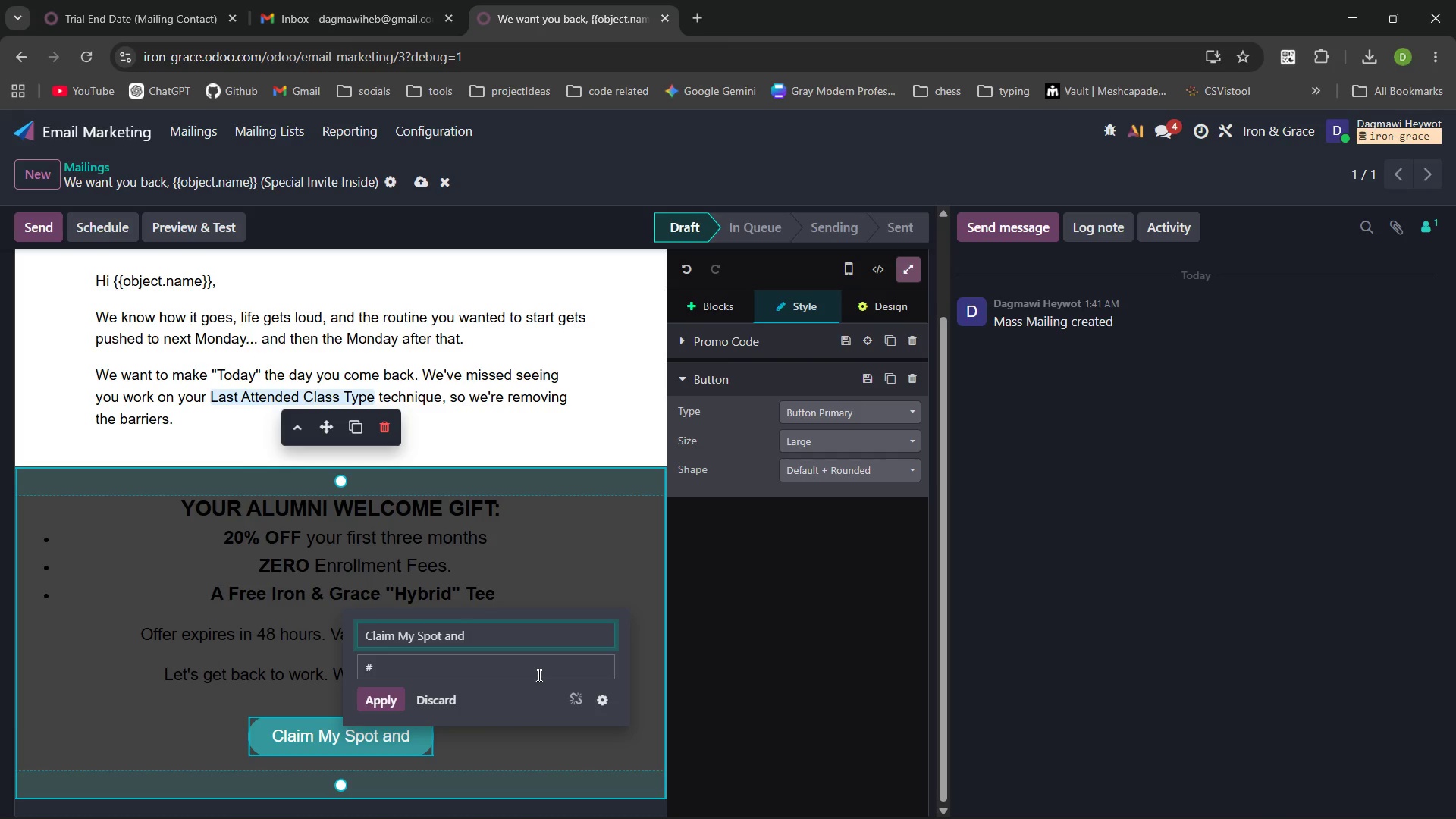 
key(Control+ControlLeft)
 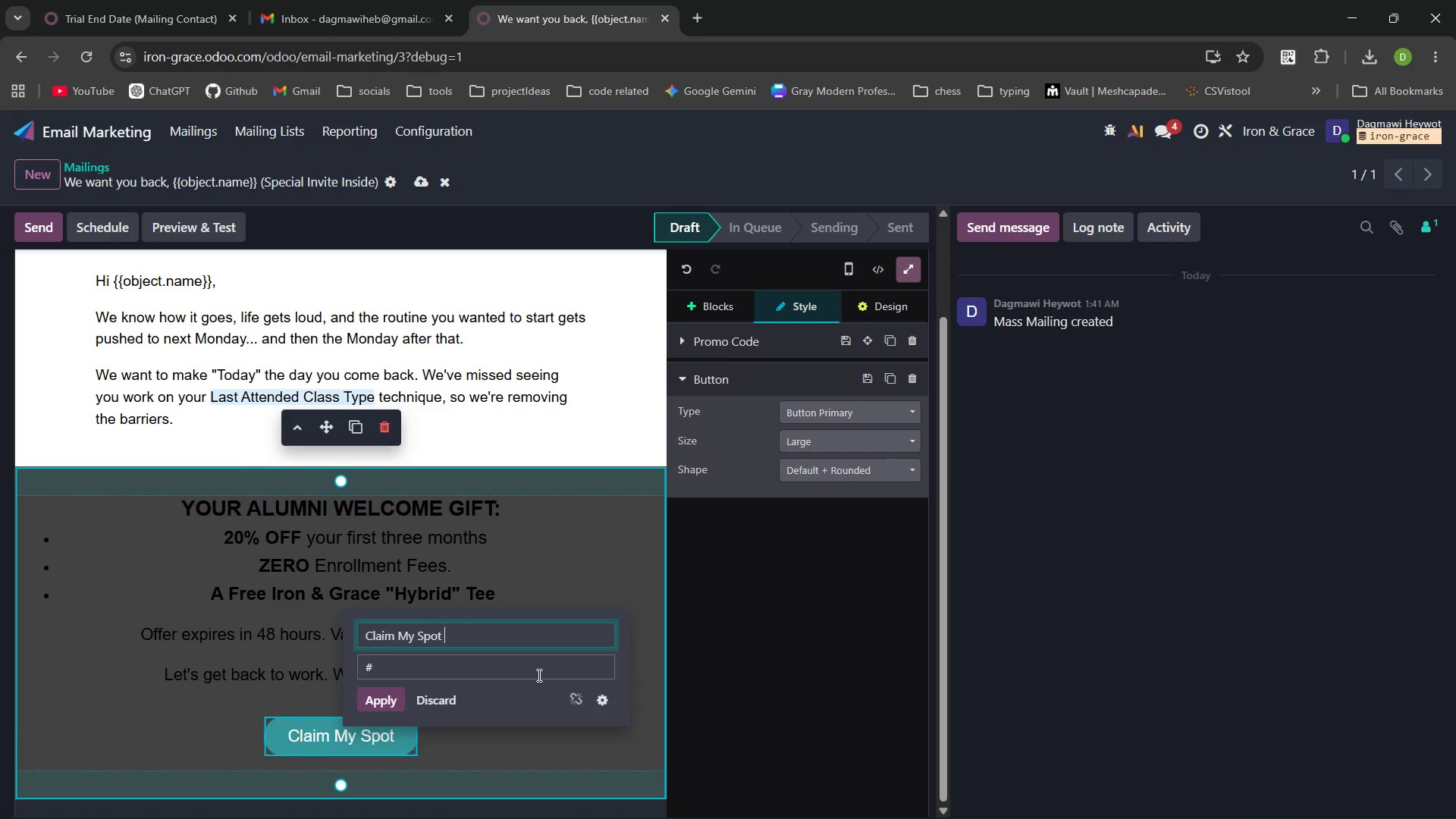 
key(Control+Backspace)
 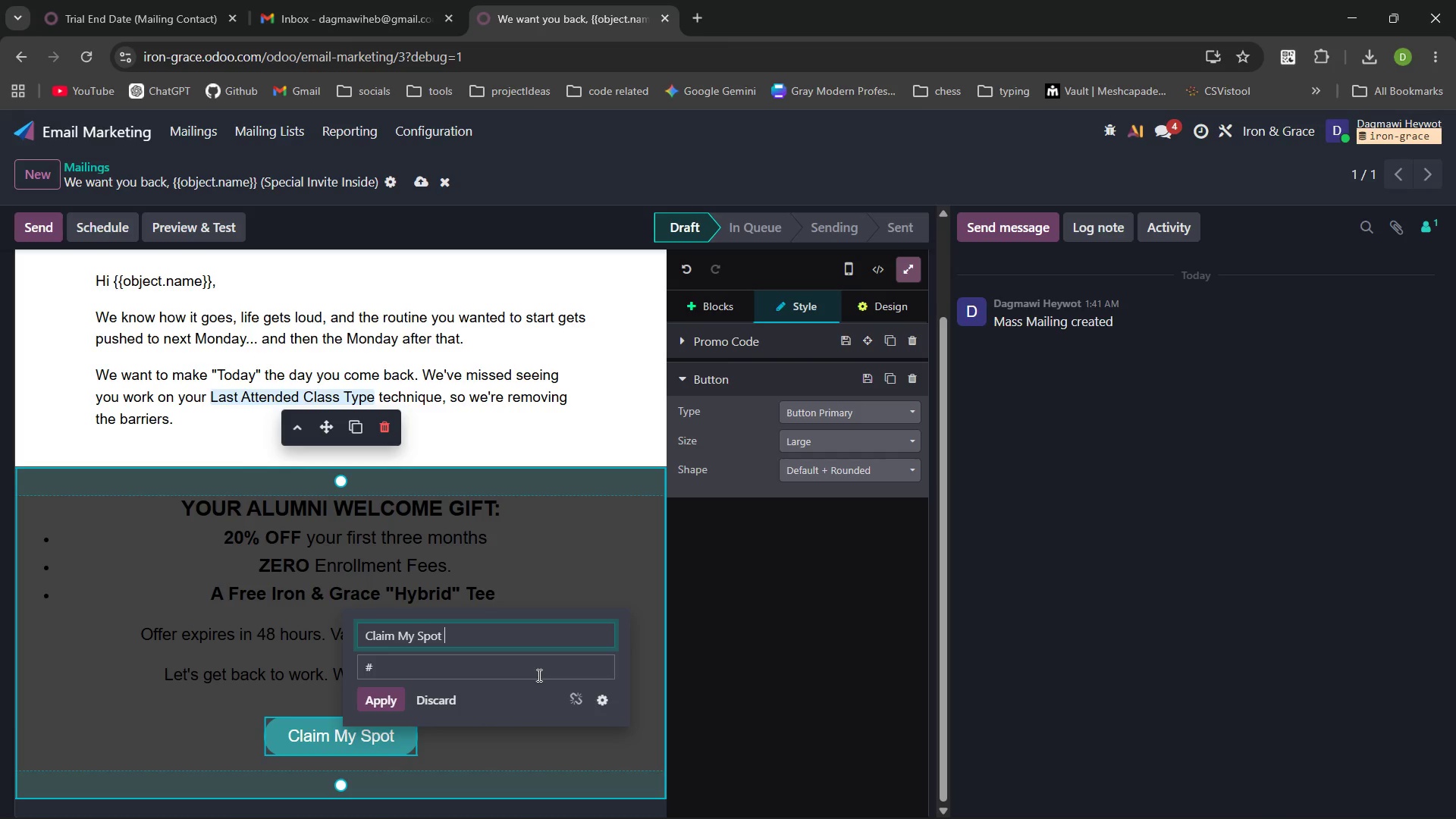 
type(& Discount)
 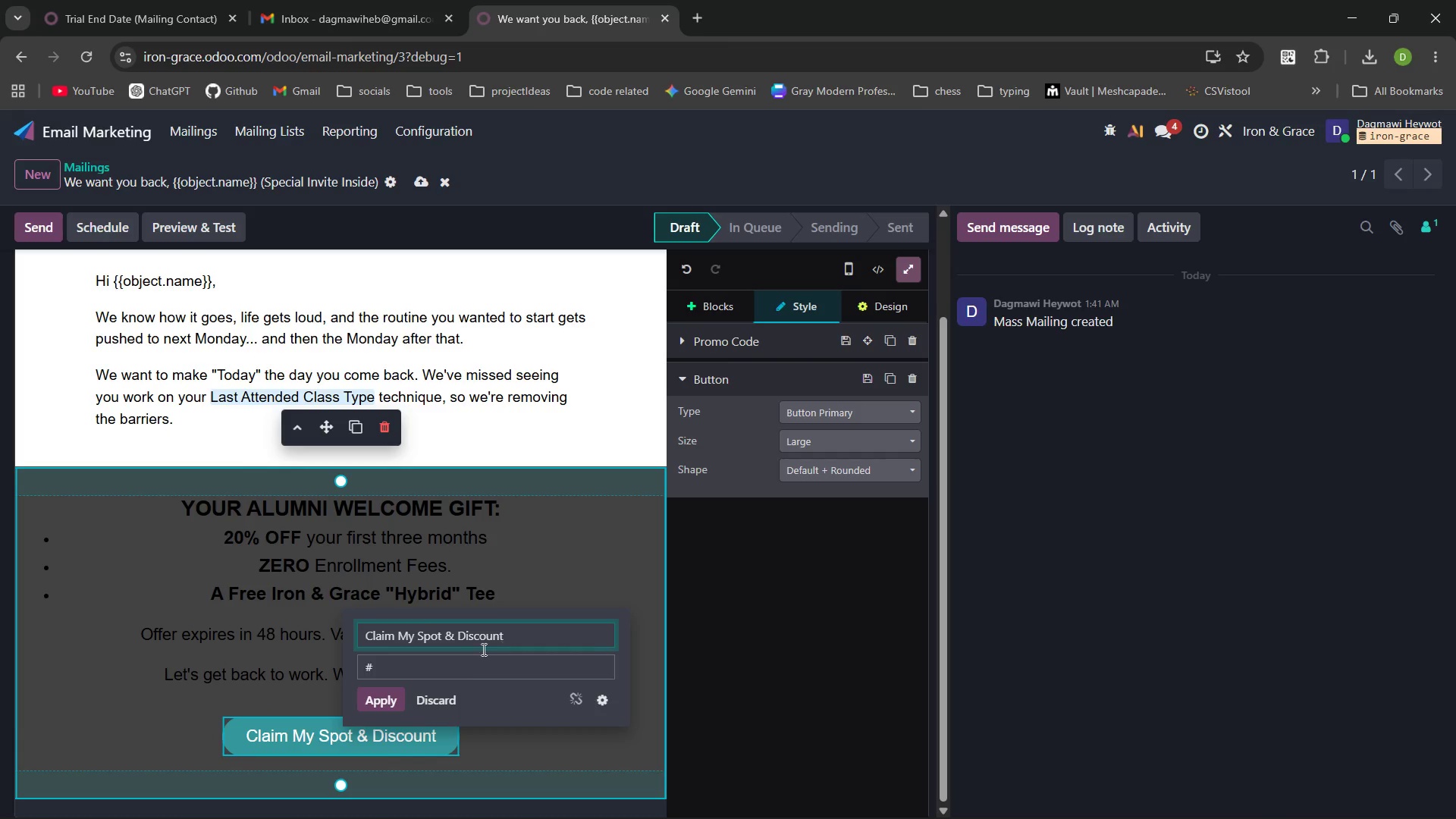 
left_click([400, 670])
 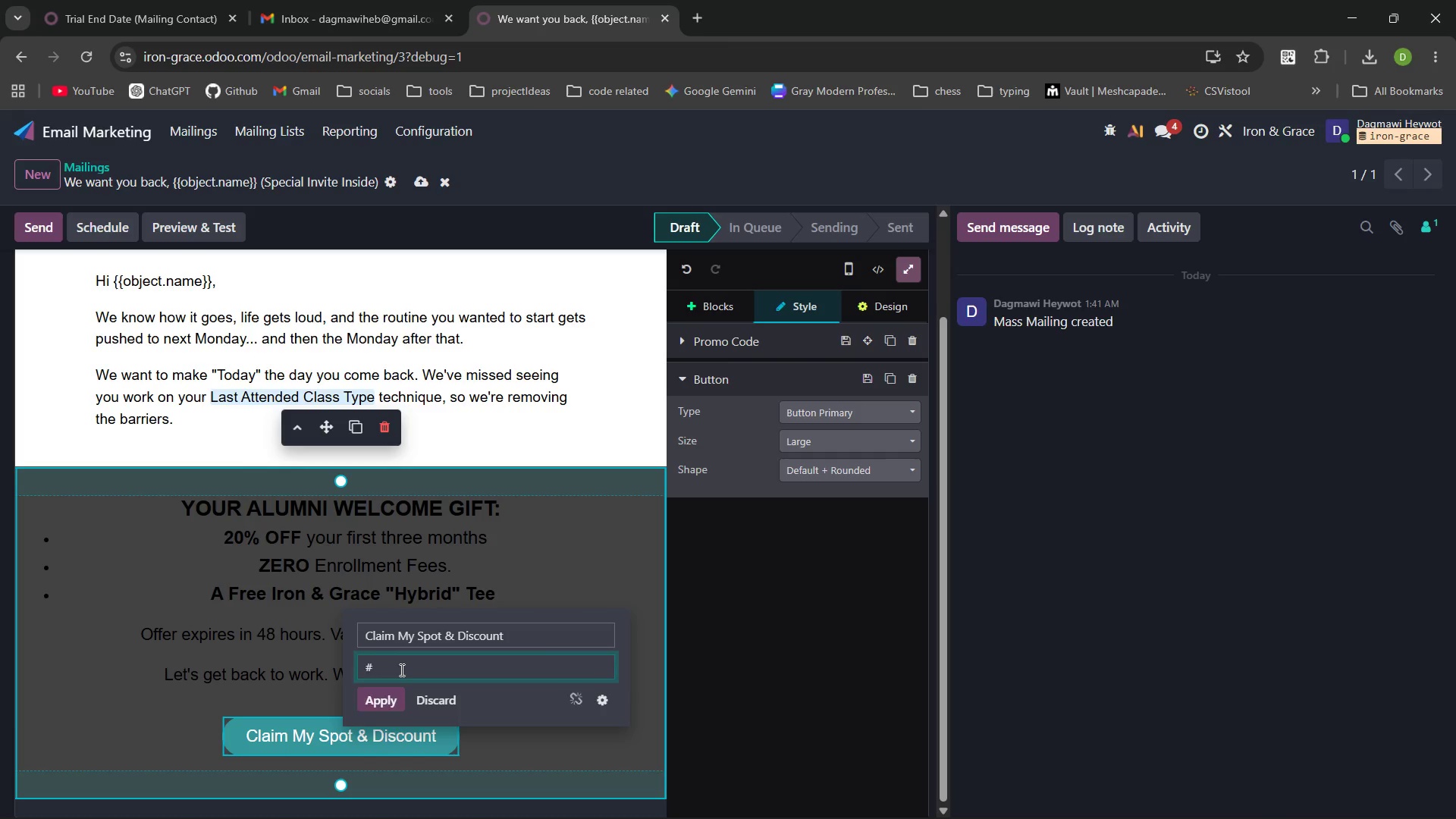 
key(Backspace)
 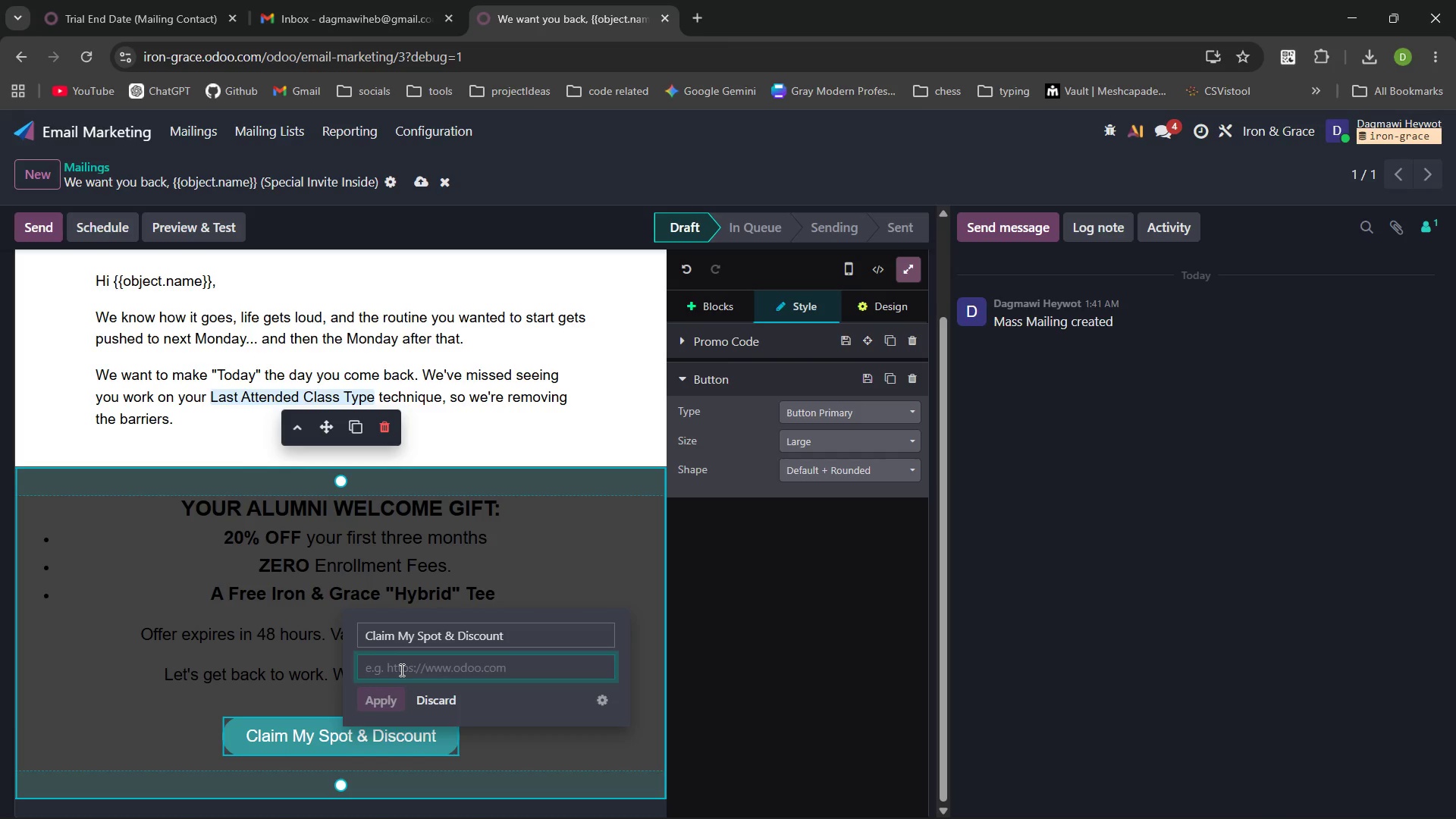 
key(Meta+MetaLeft)
 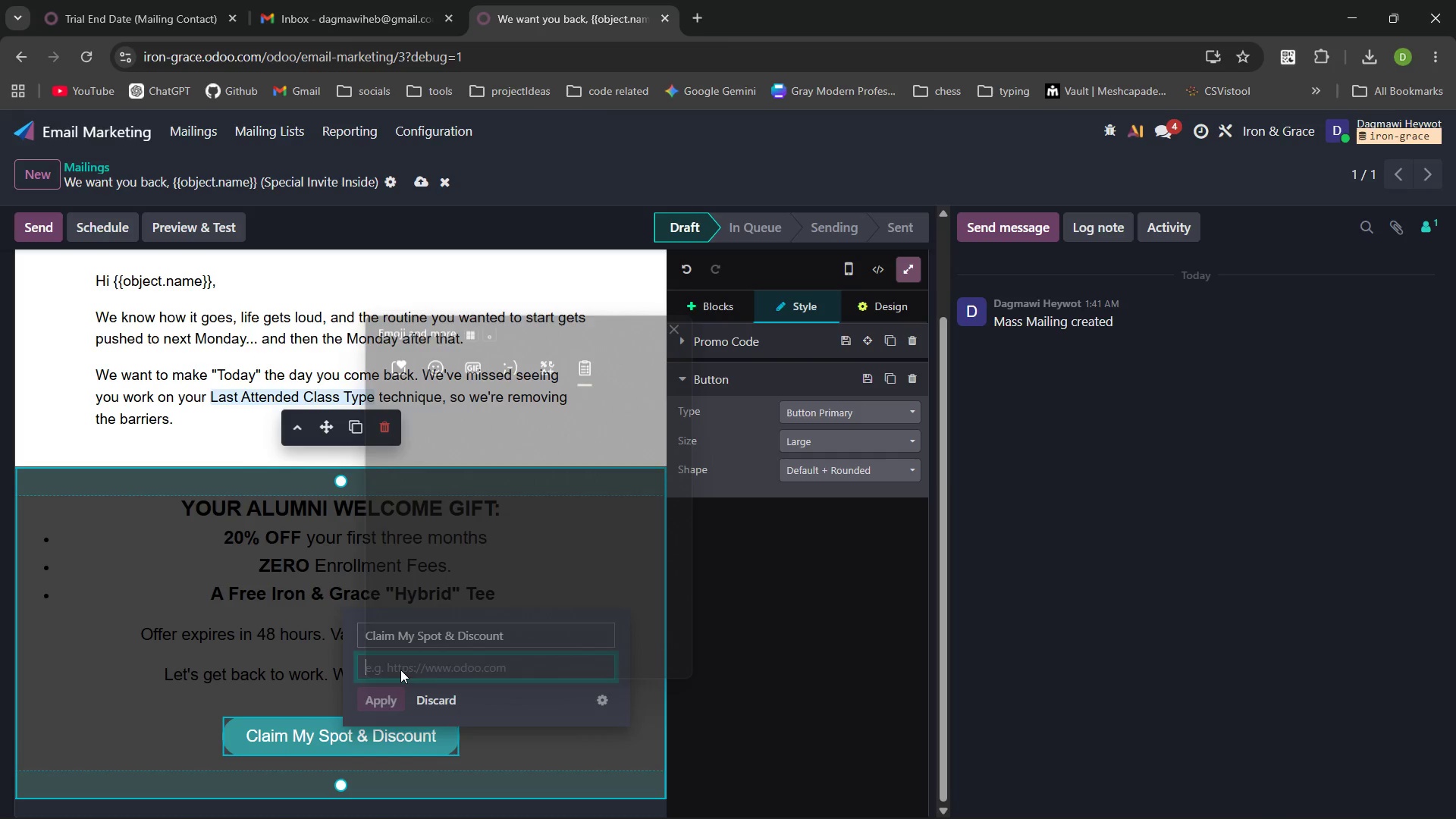 
key(Meta+V)
 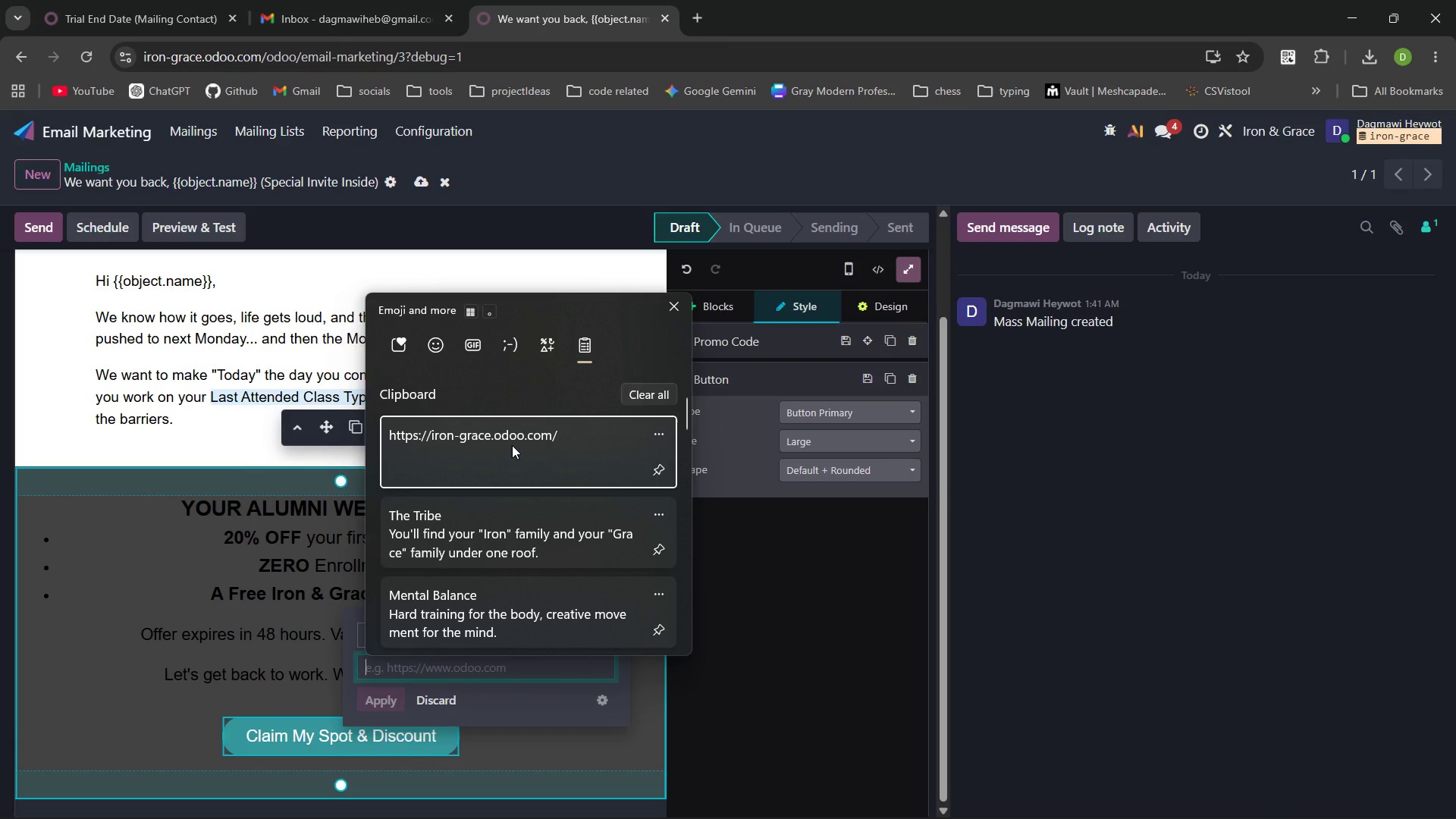 
left_click([512, 445])
 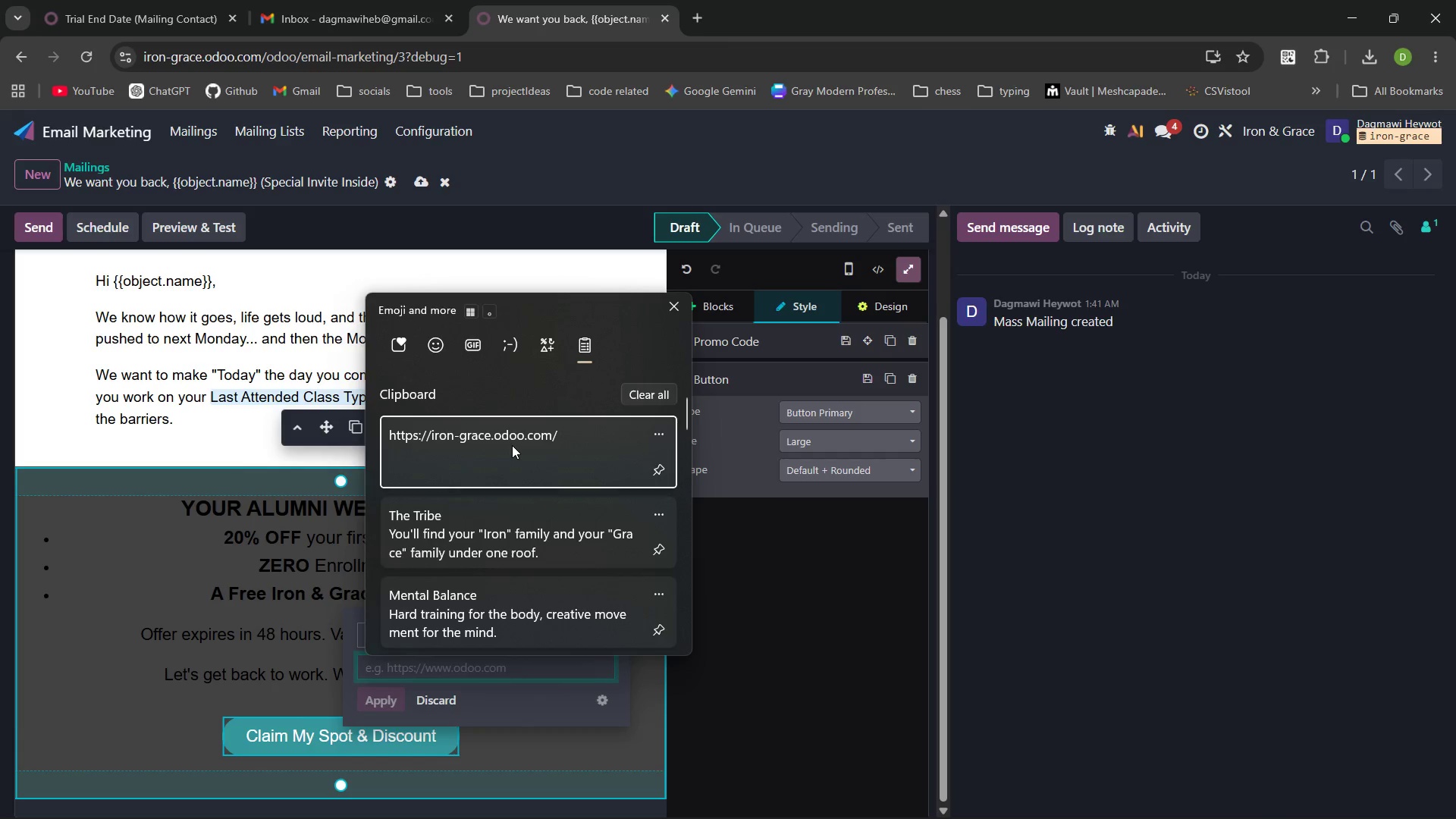 
key(Control+ControlLeft)
 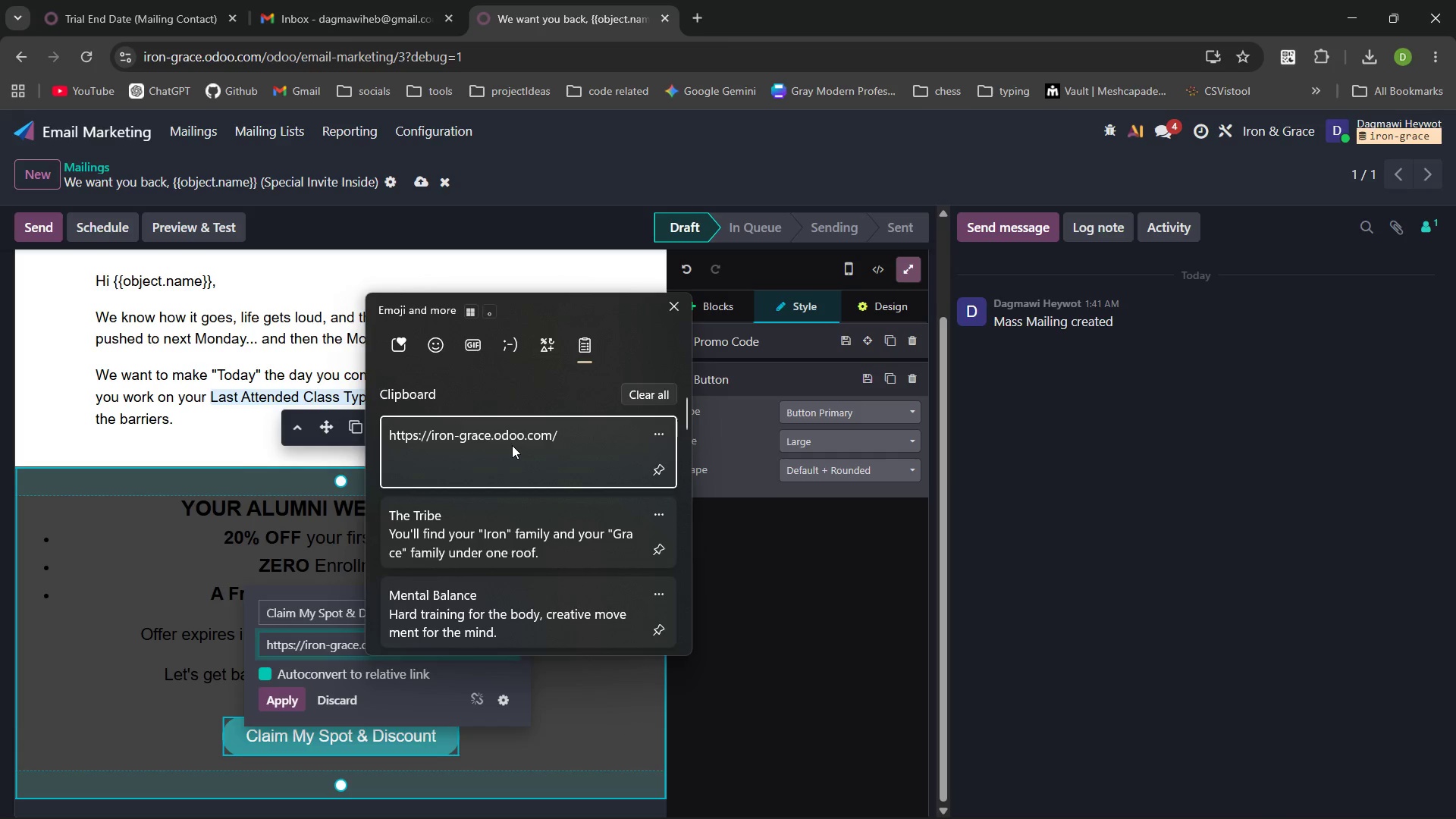 
hold_key(key=V, duration=24.23)
 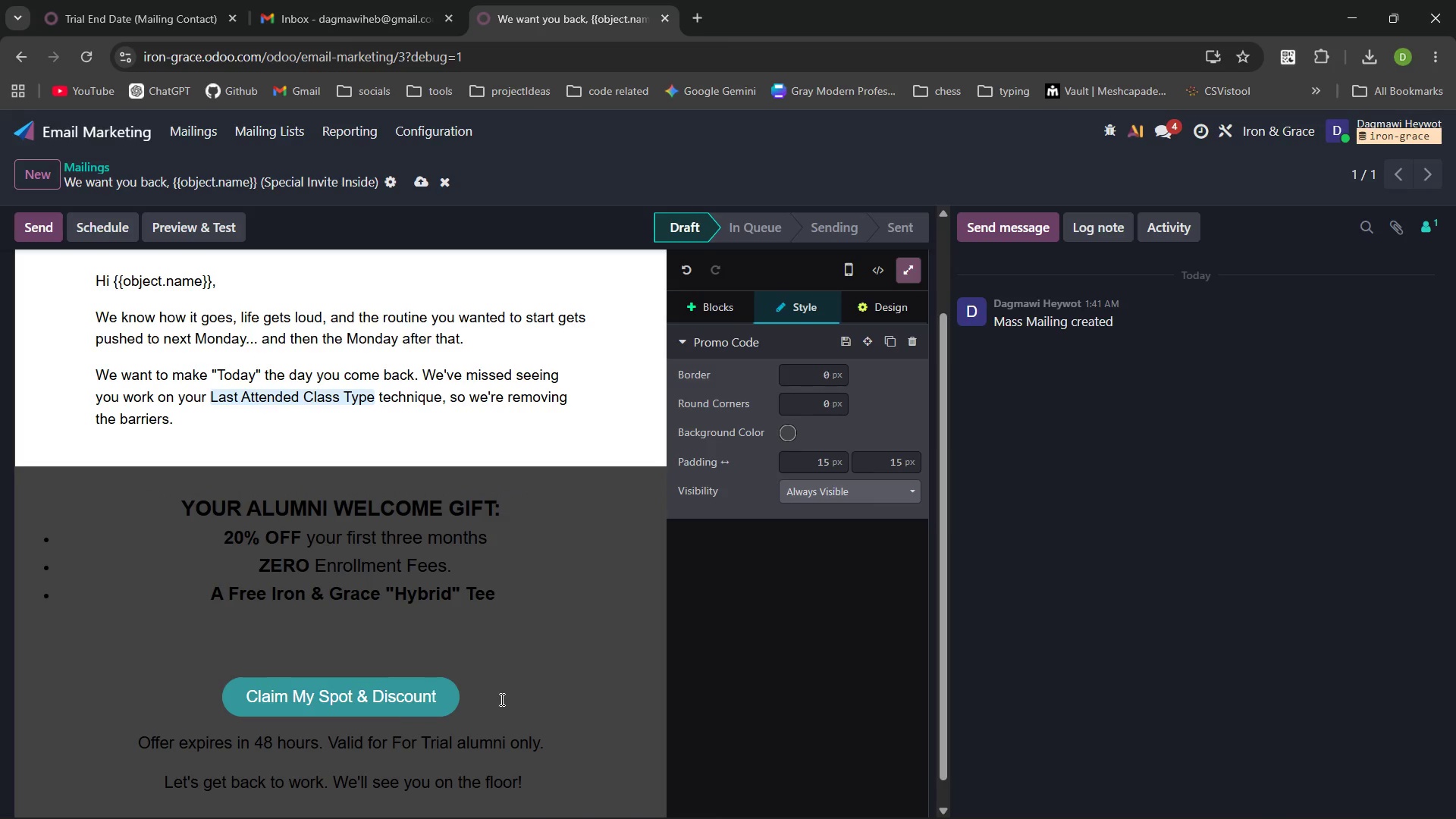 
left_click([285, 696])
 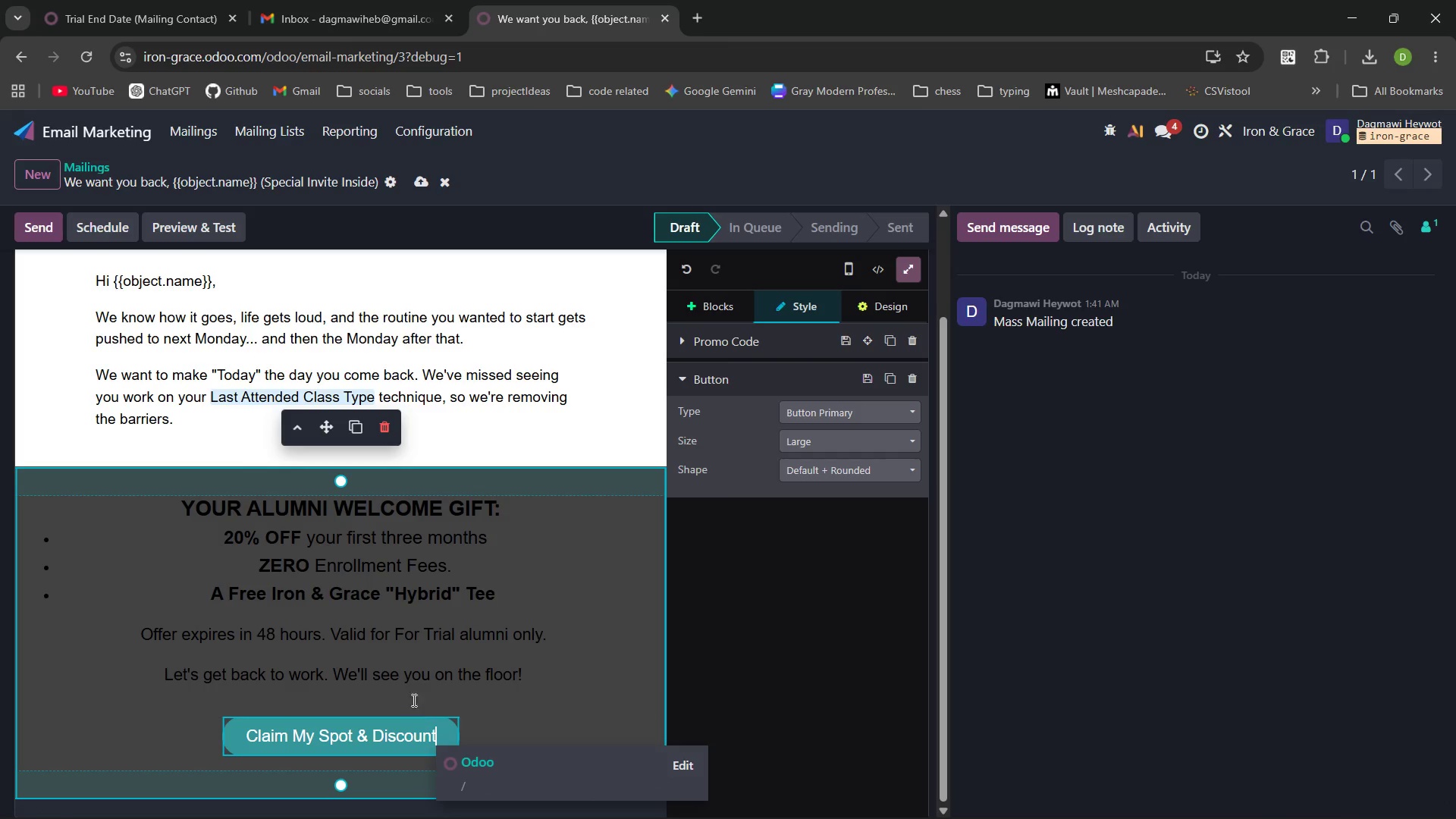 
left_click([377, 734])
 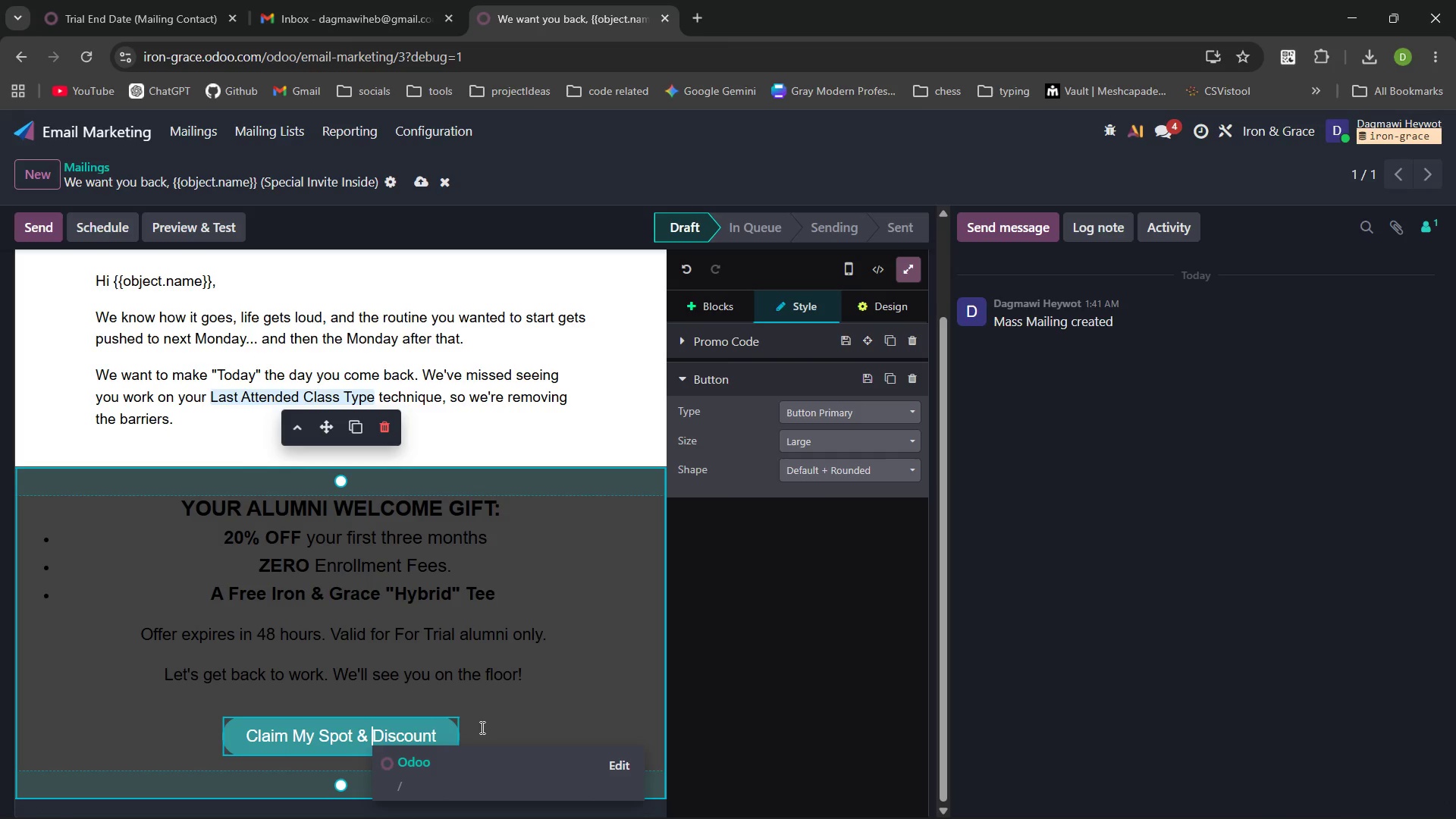 
left_click([485, 723])
 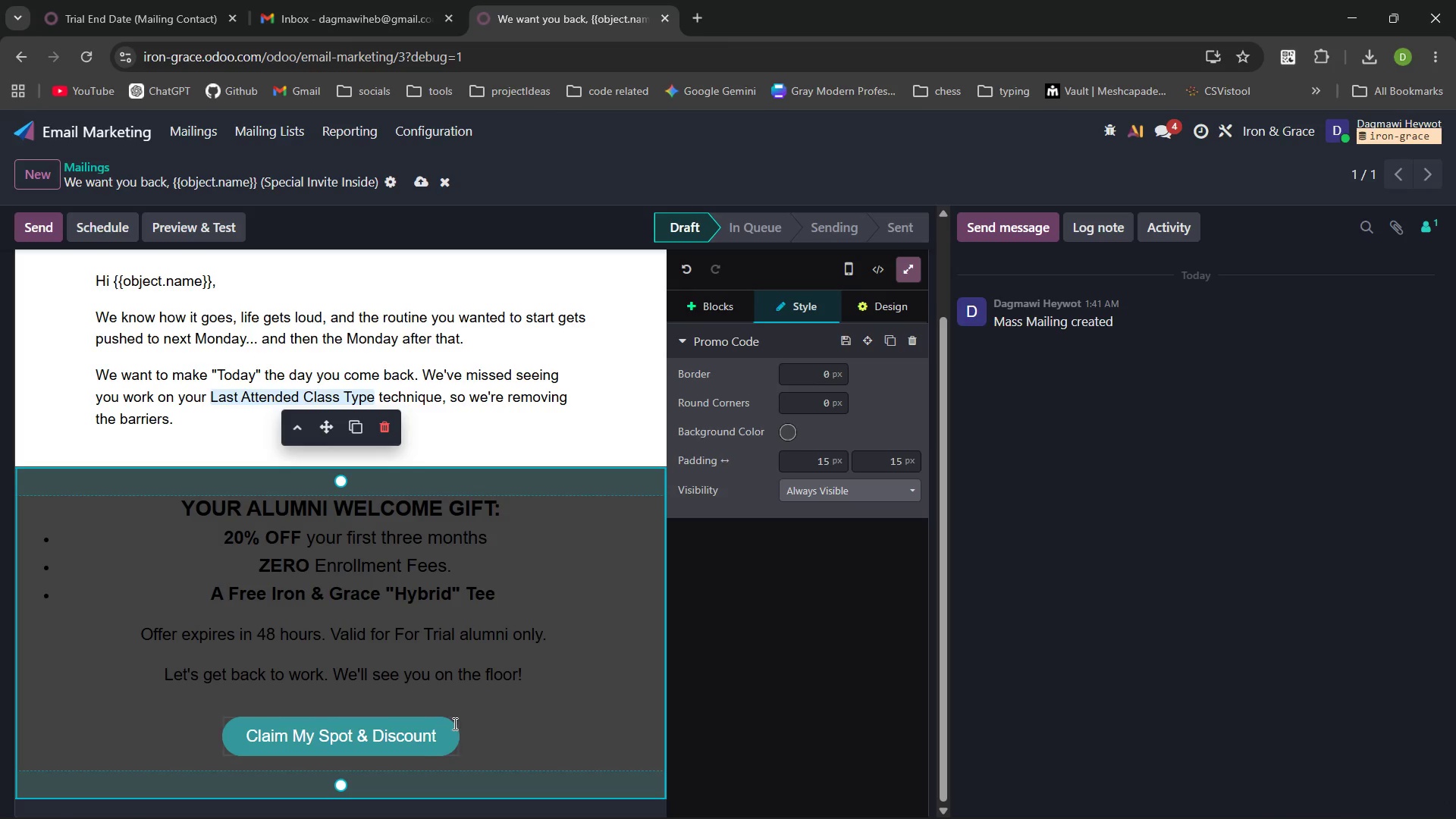 
left_click([453, 723])
 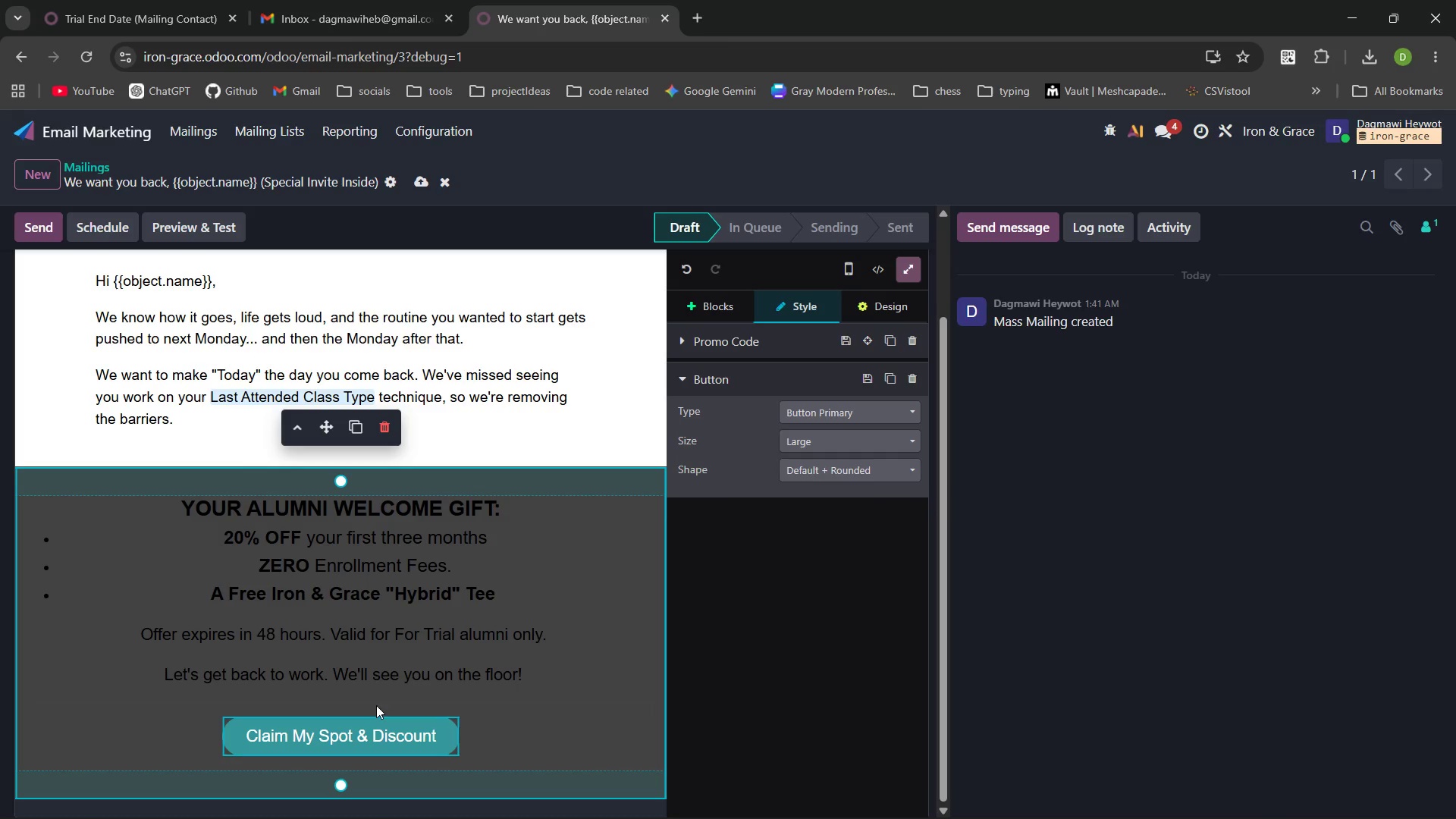 
left_click_drag(start_coordinate=[532, 670], to_coordinate=[138, 614])
 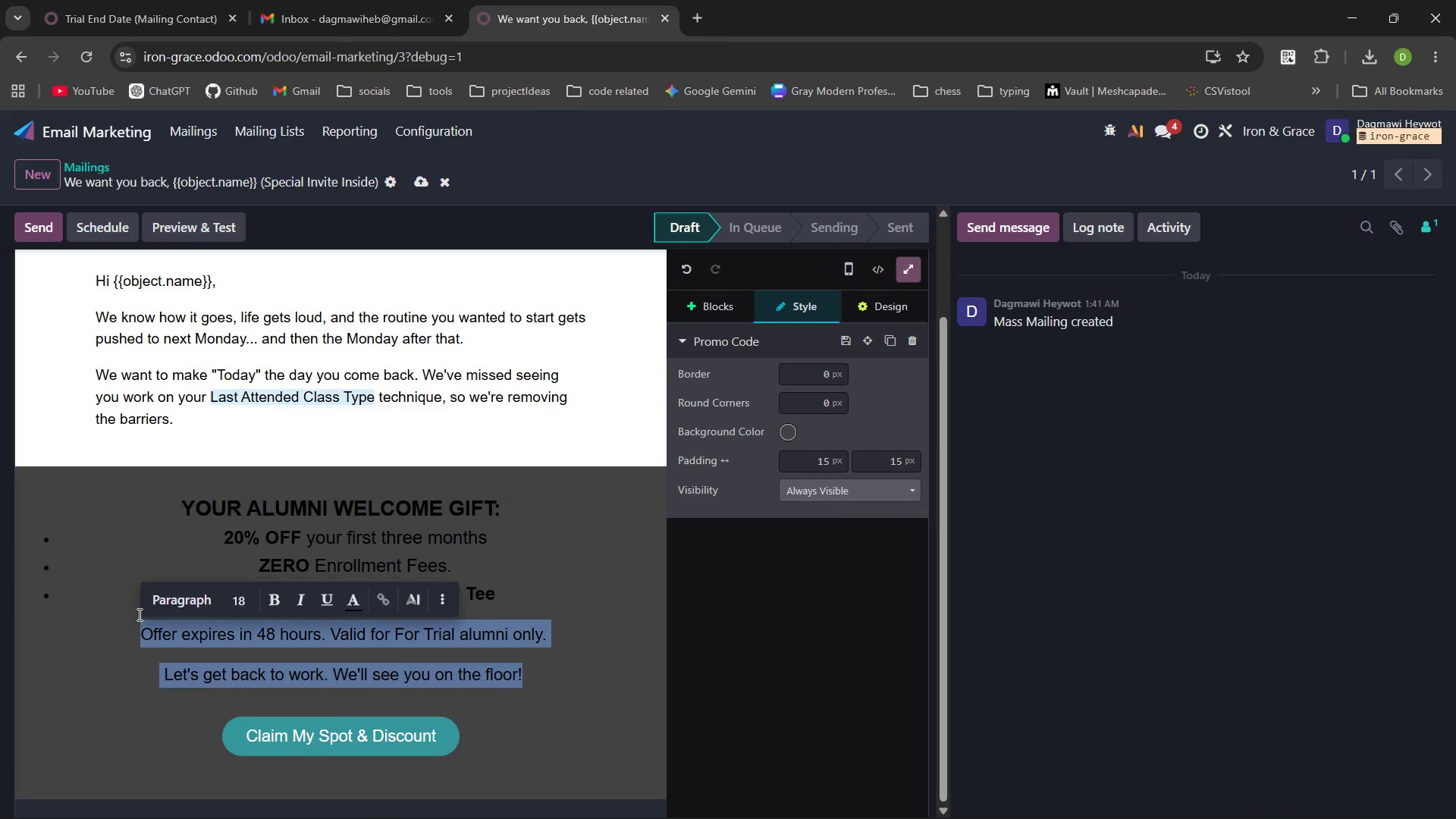 
key(Control+X)
 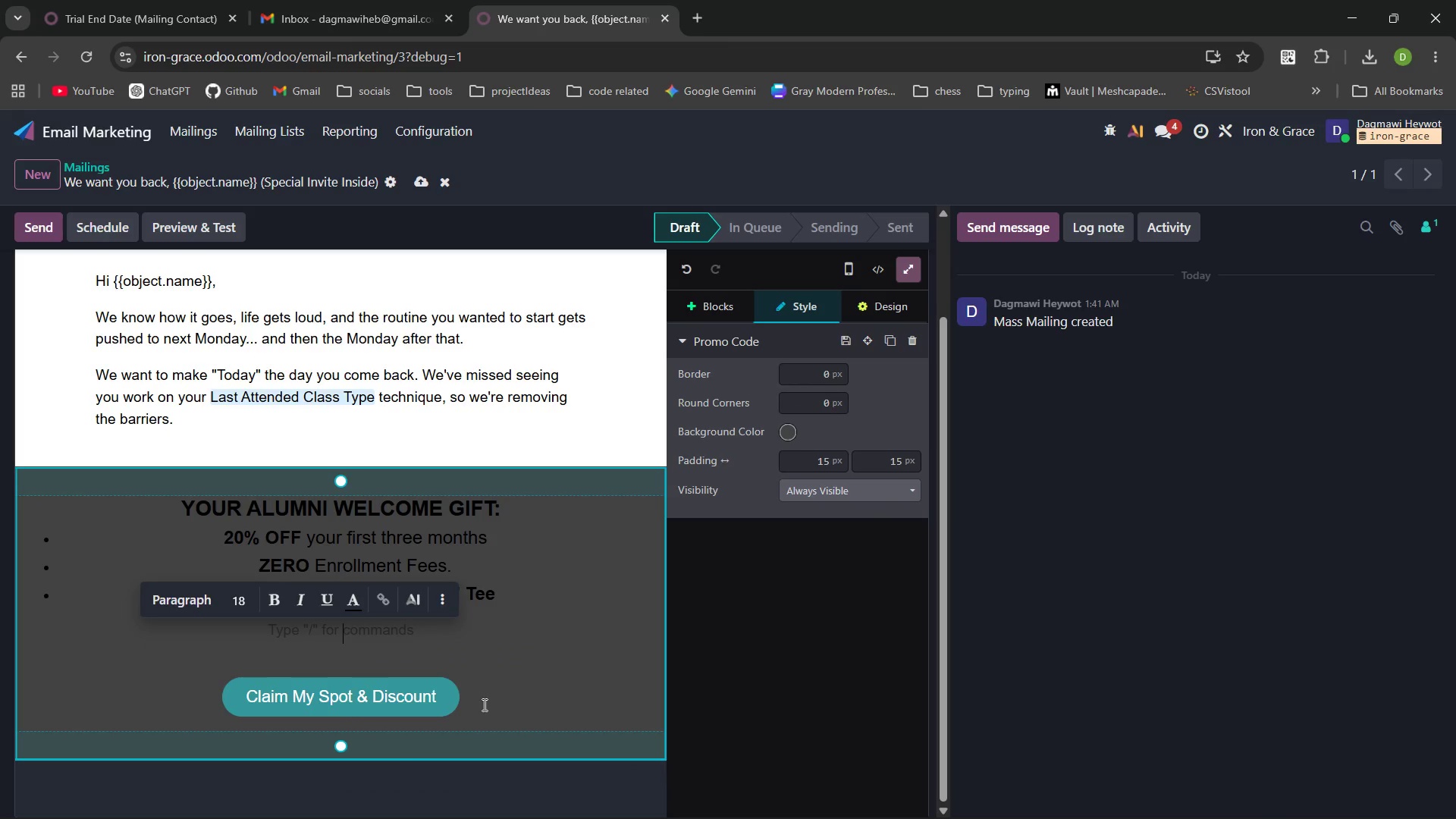 
left_click([481, 704])
 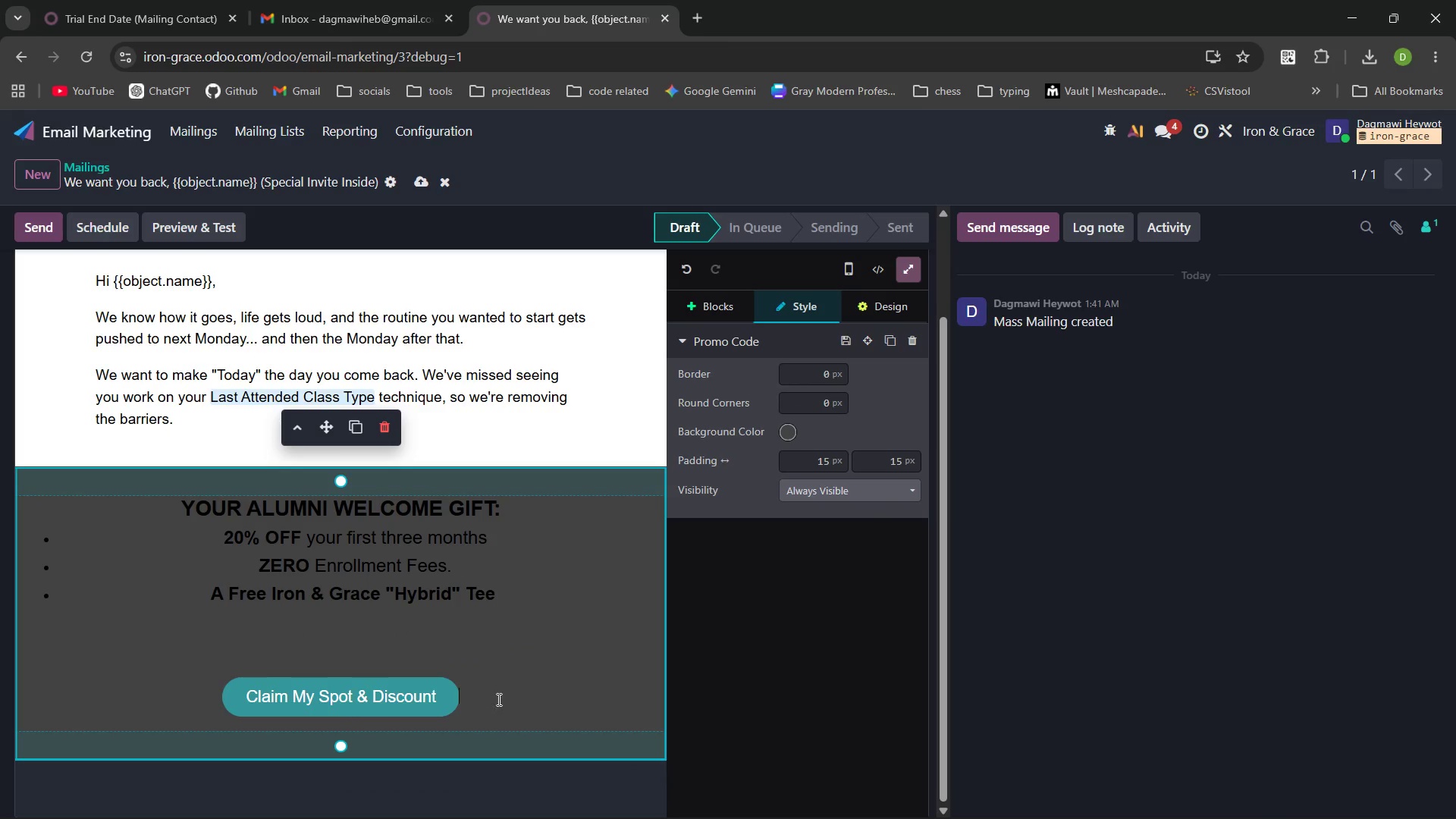 
left_click([500, 699])
 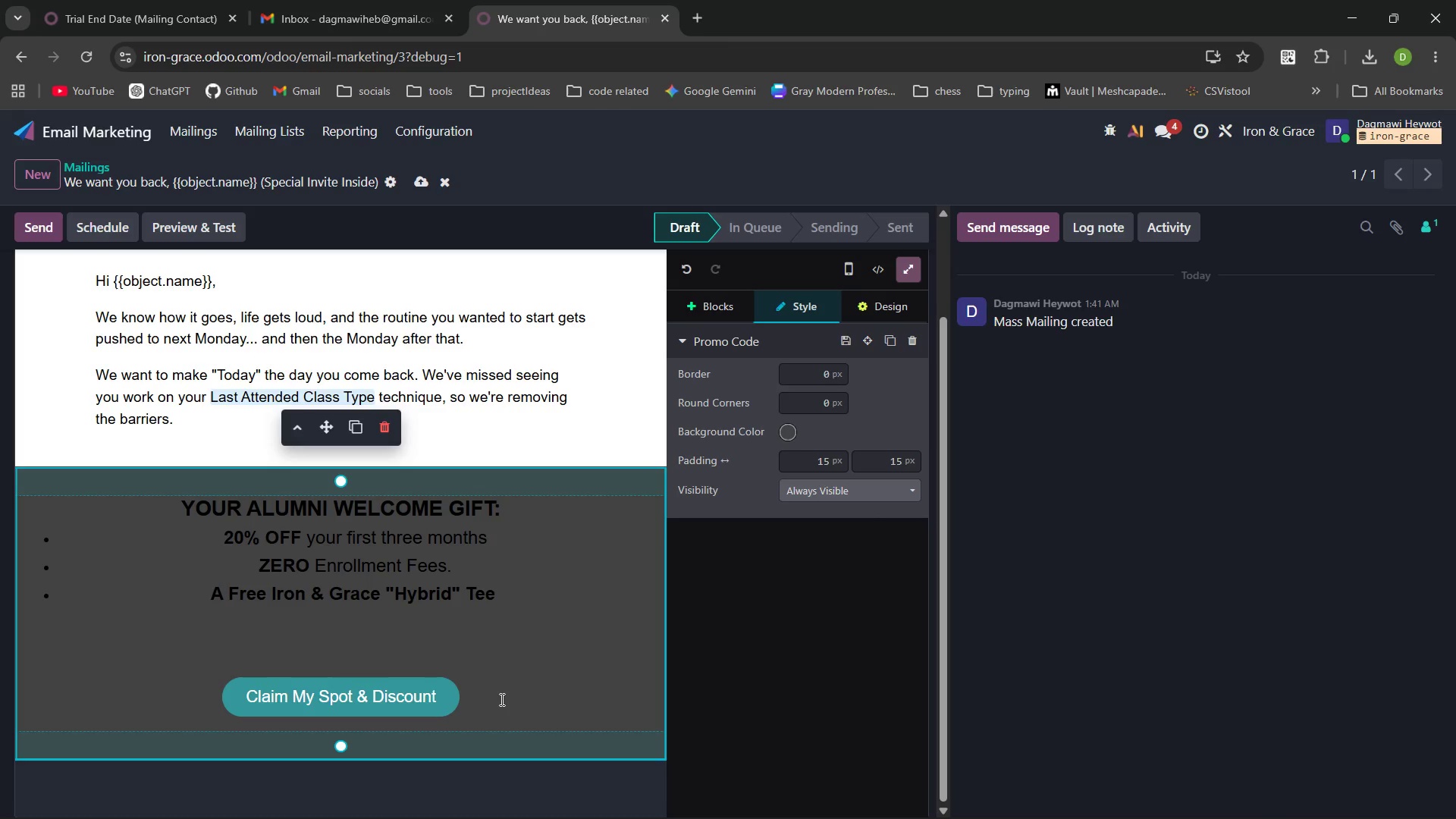 
key(Enter)
 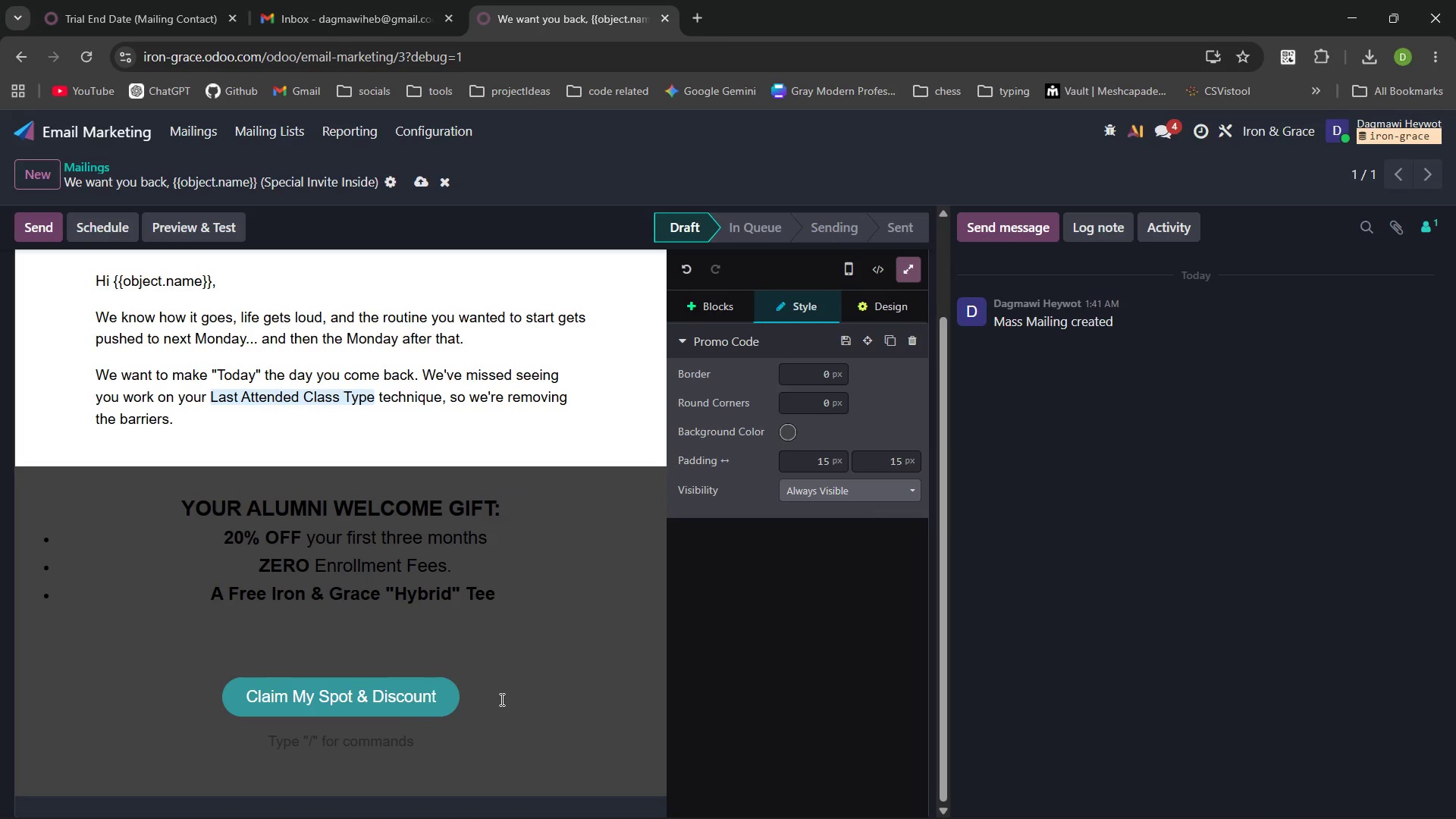 
hold_key(key=ControlLeft, duration=0.42)
 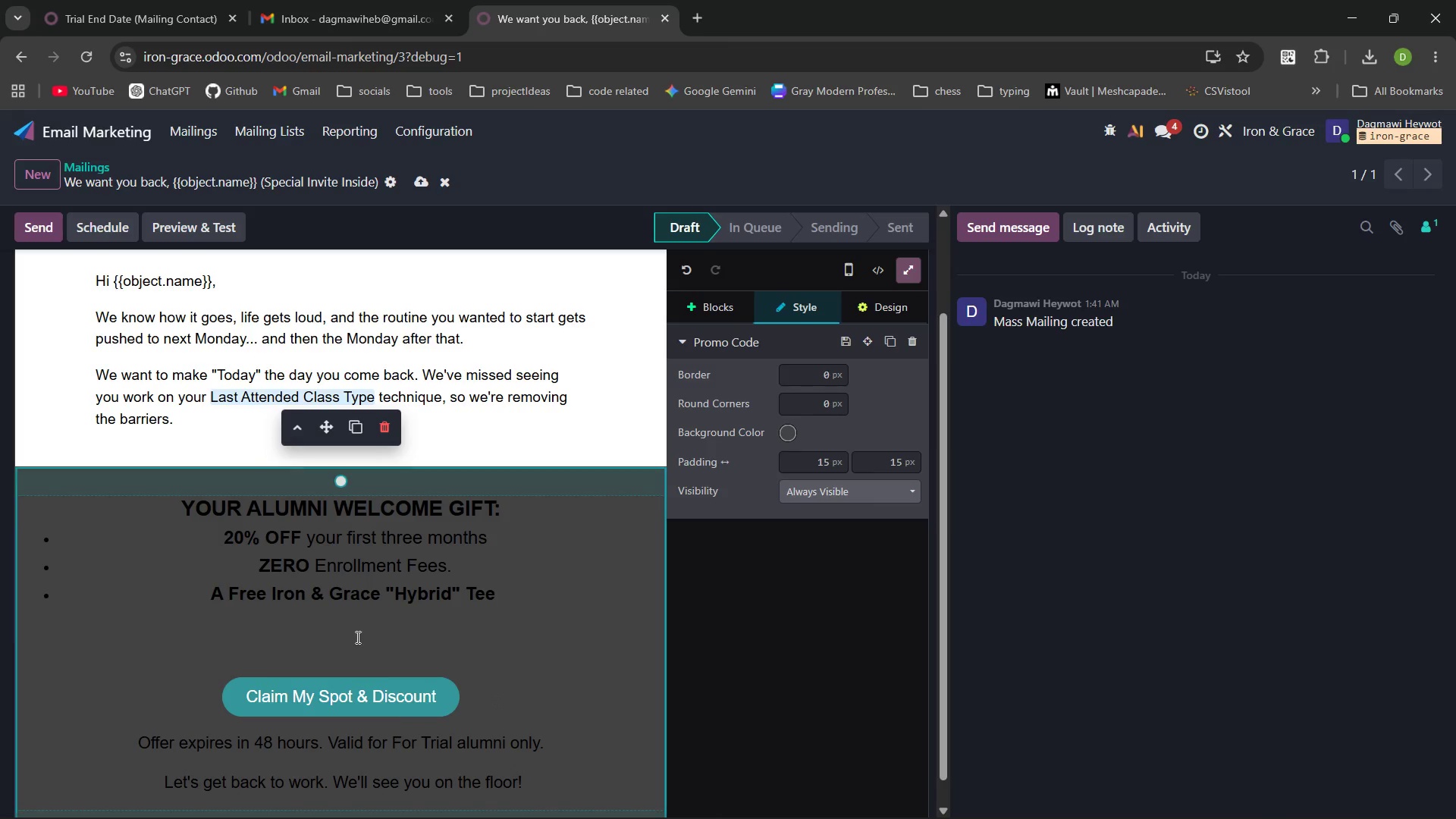 
left_click([351, 634])
 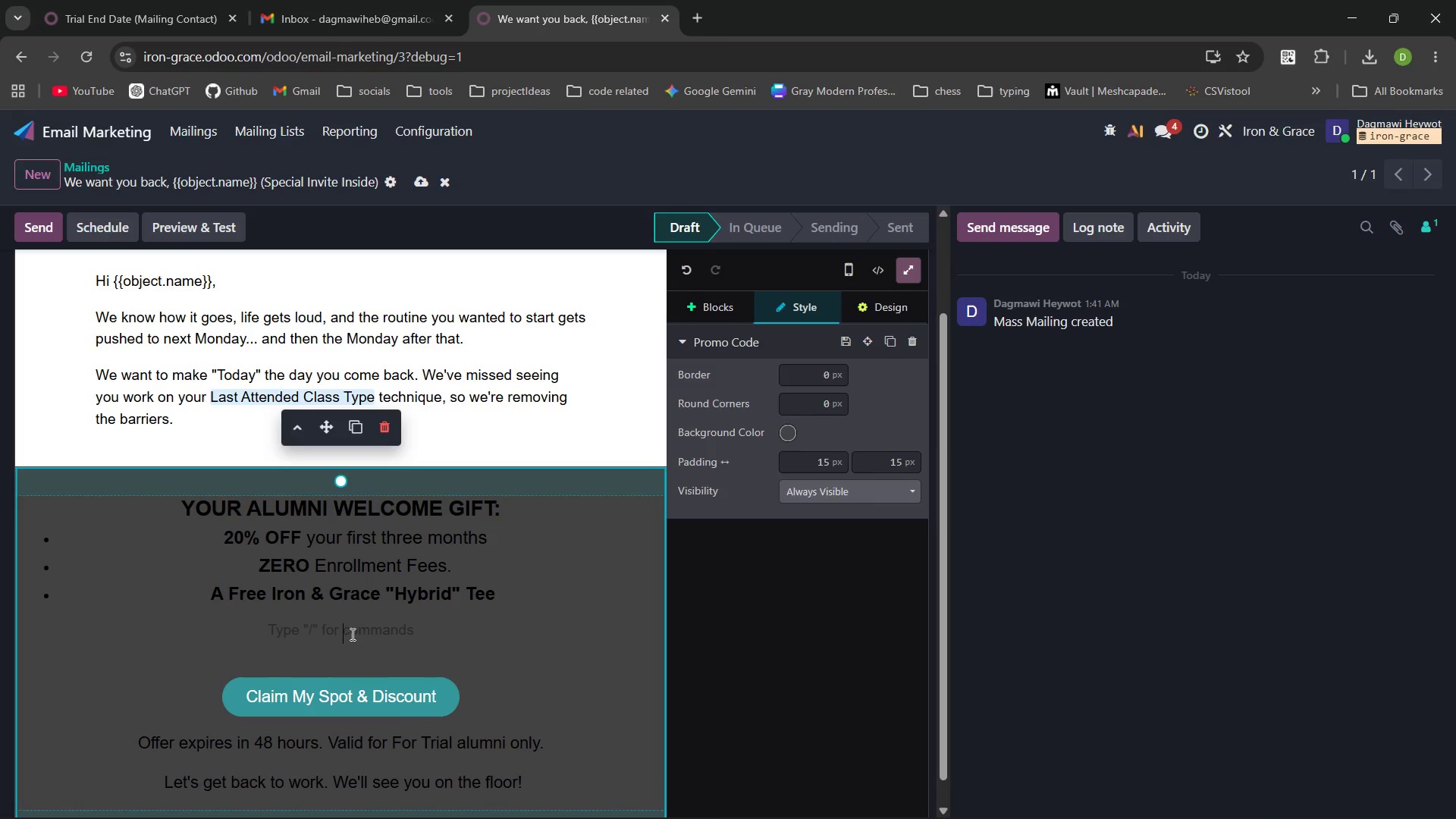 
key(Backspace)
 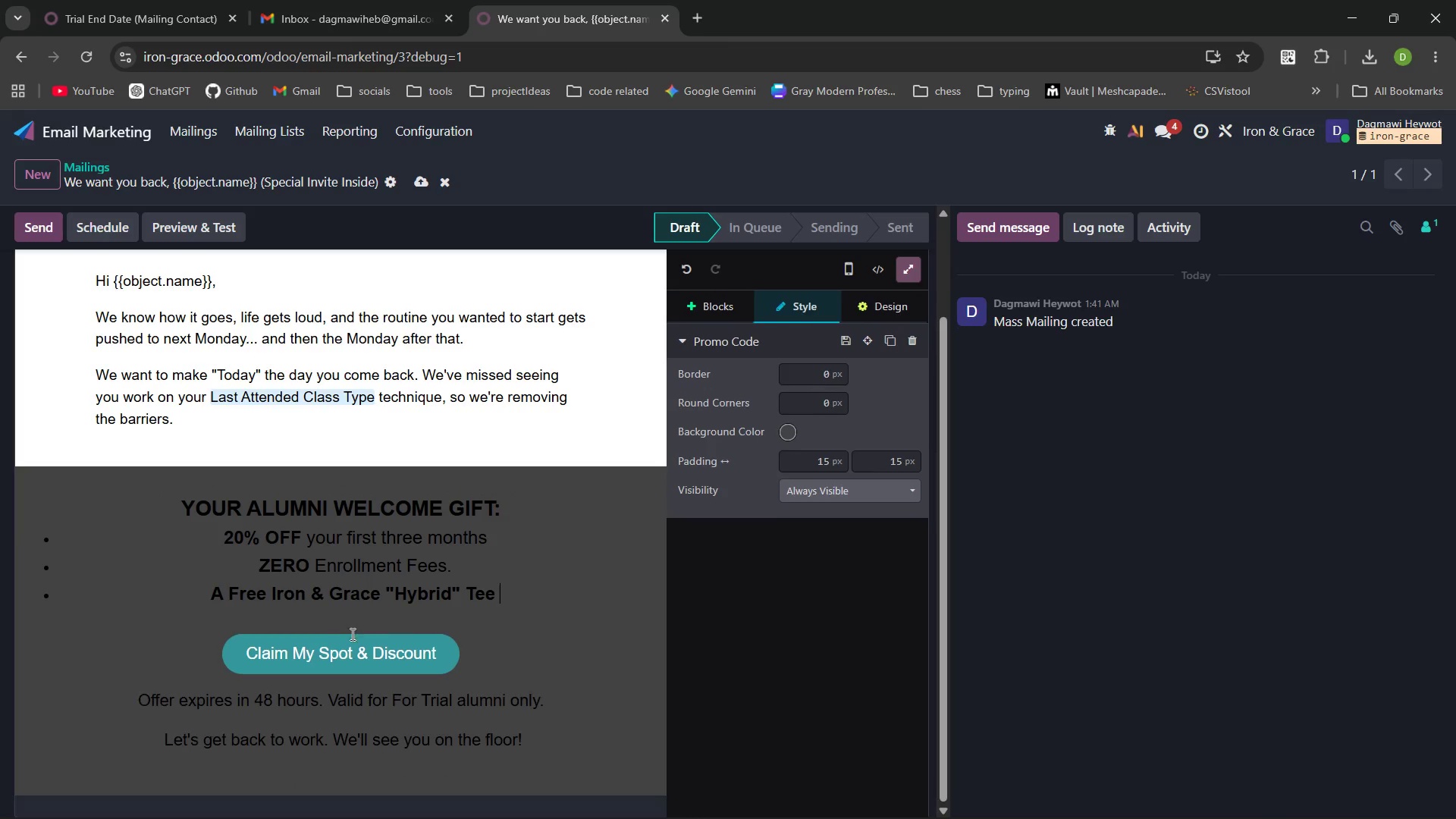 
key(Backspace)
 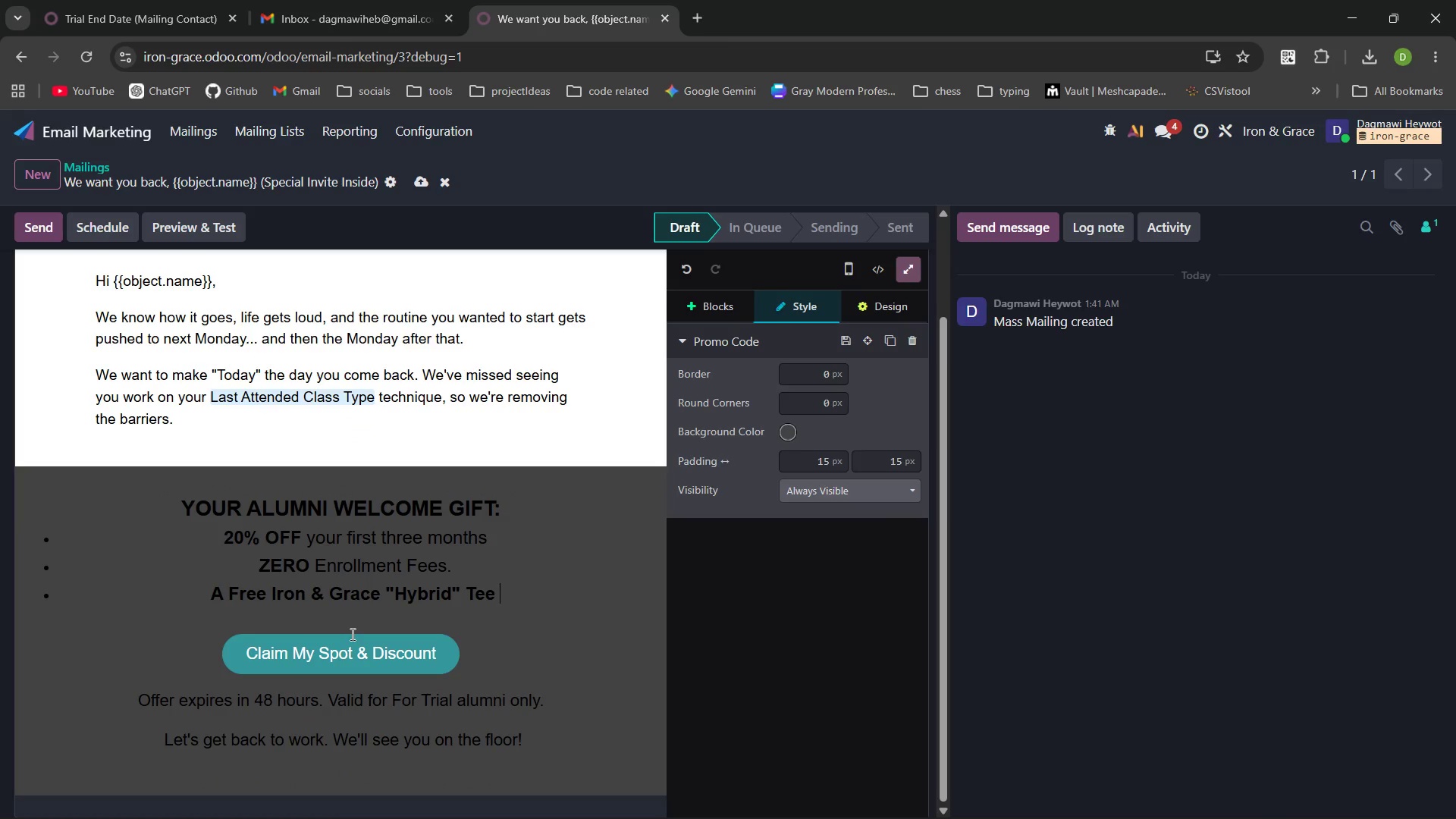 
key(Backspace)
 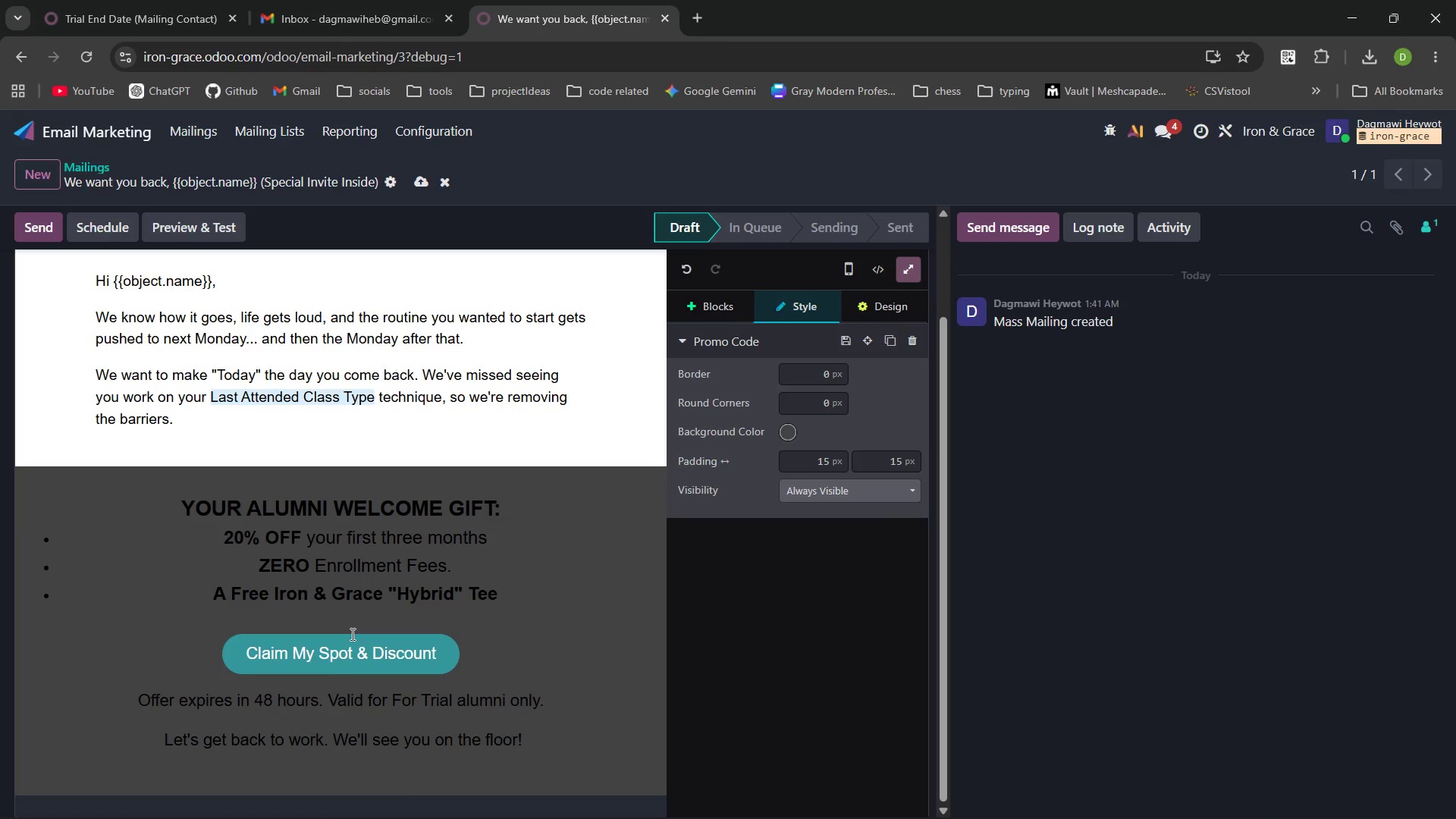 
key(Control+Z)
 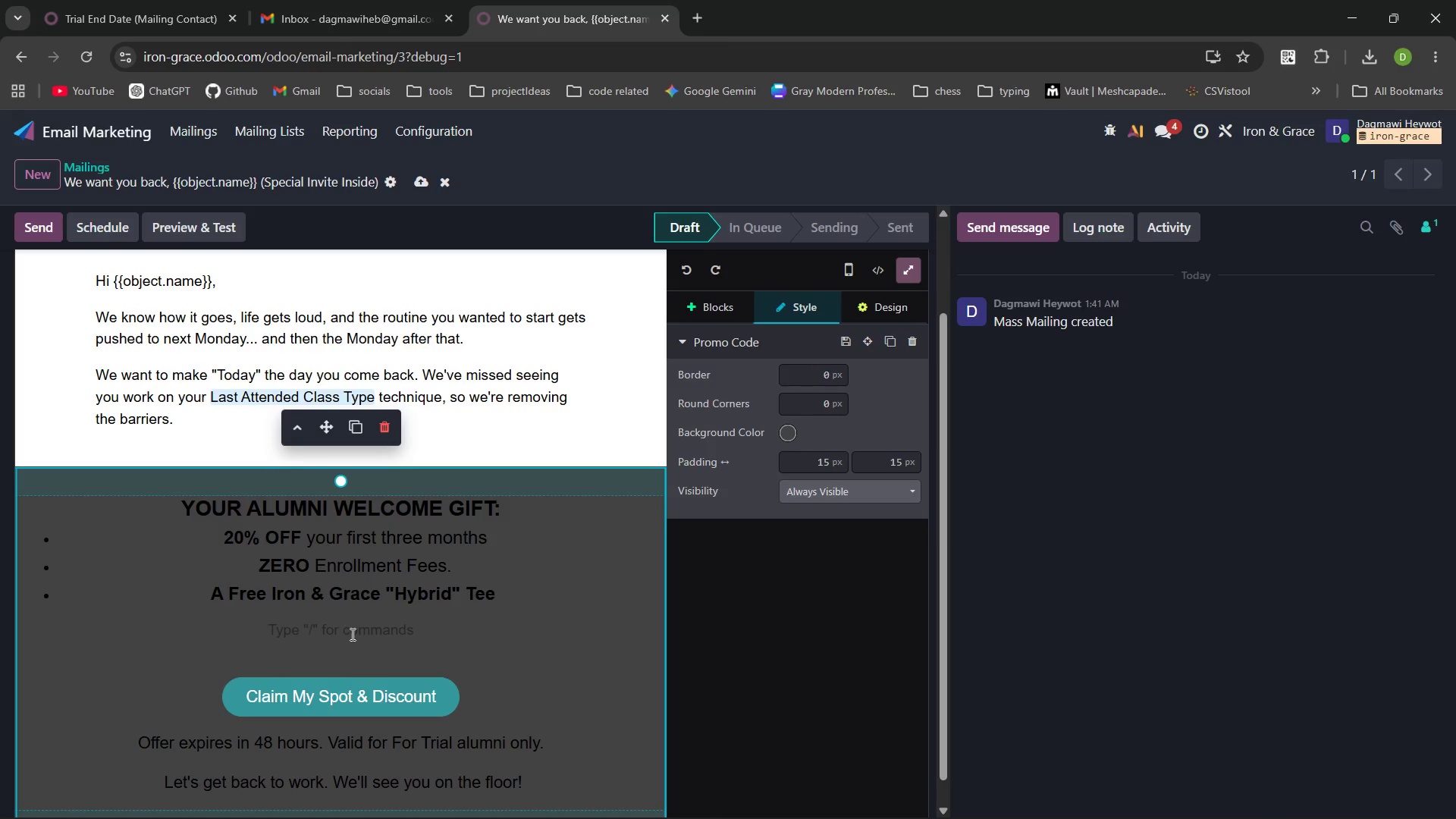 
key(Control+Z)
 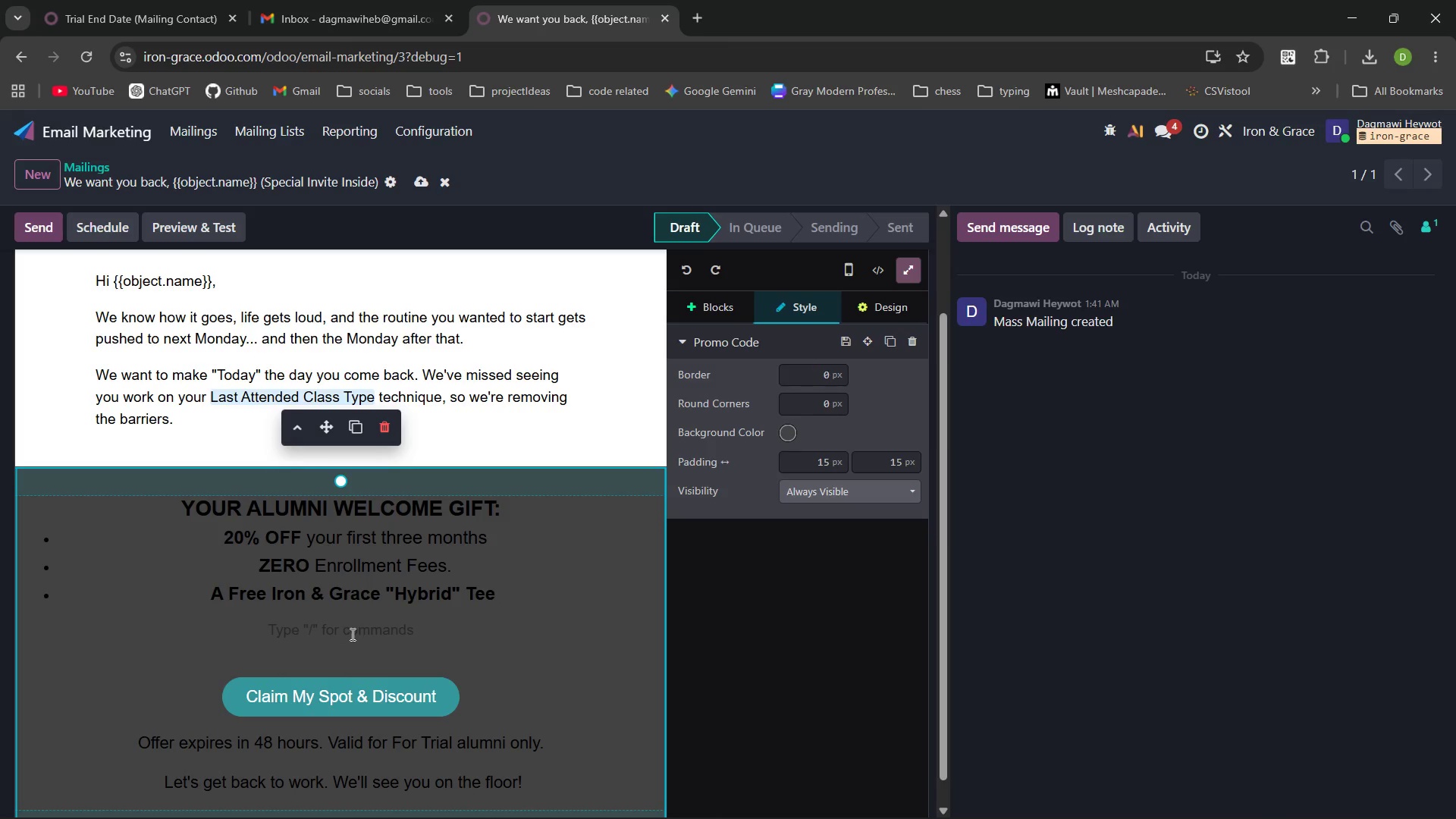 
key(Backspace)
 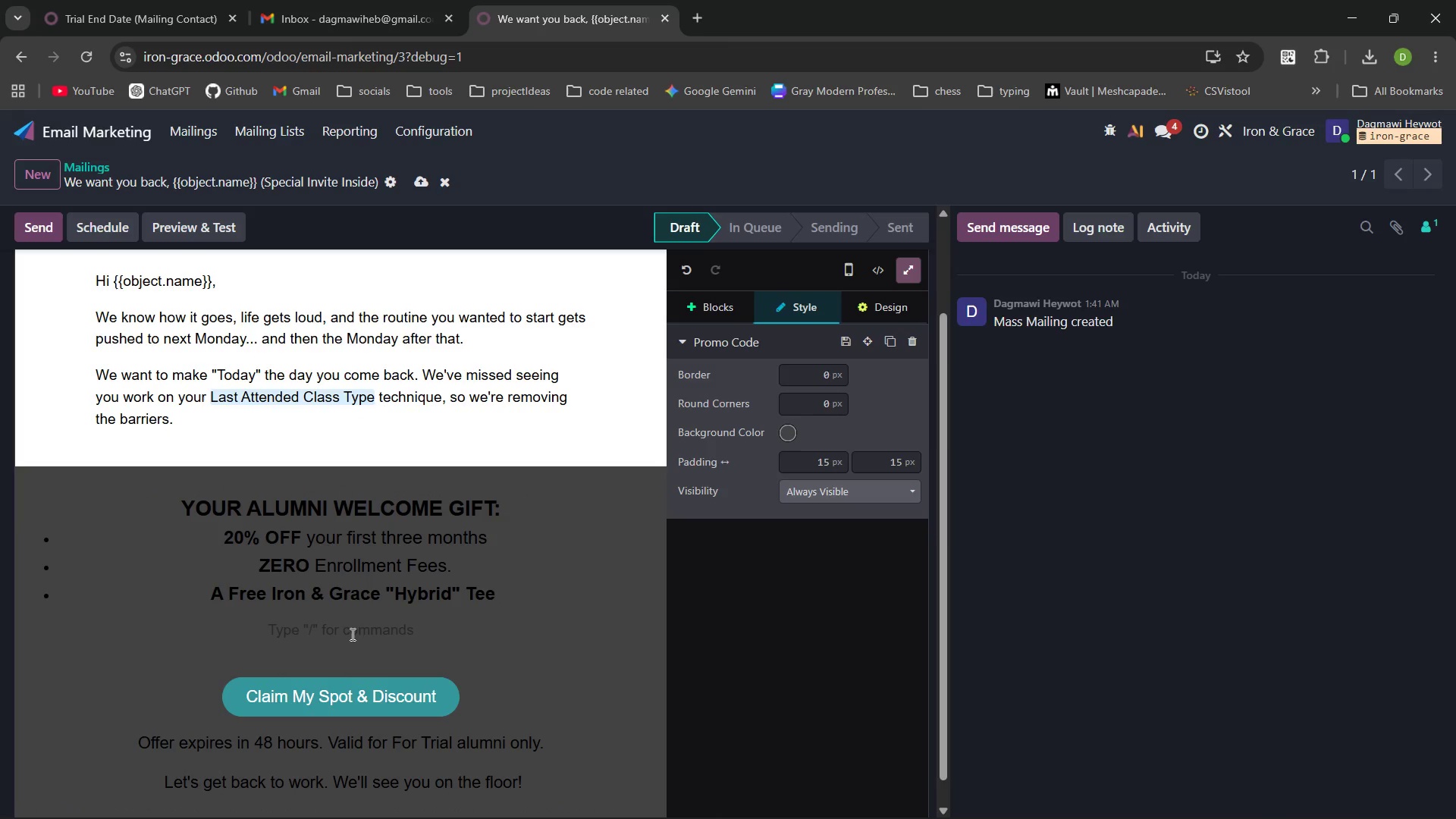 
key(Backspace)
 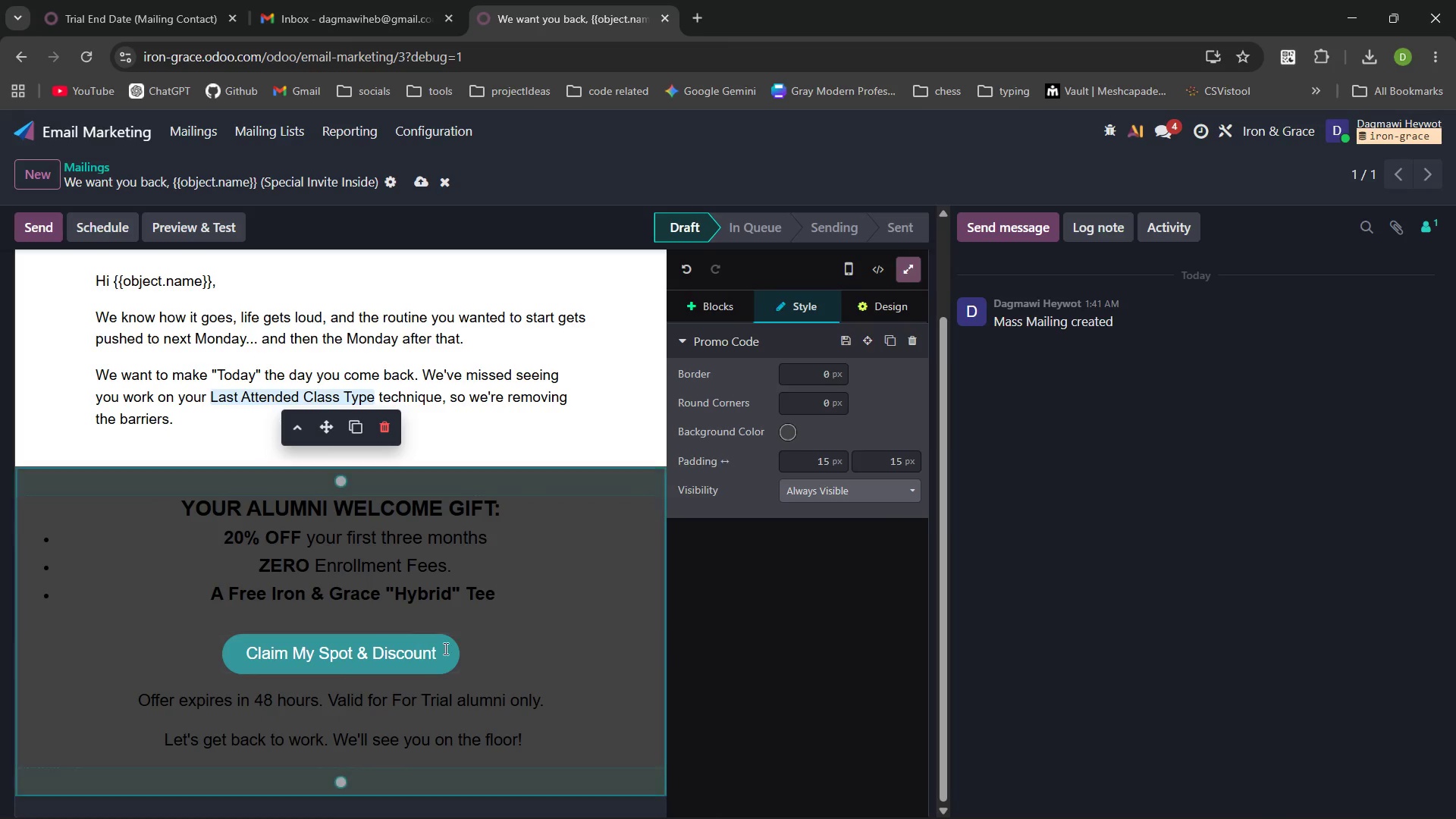 
key(Backspace)
 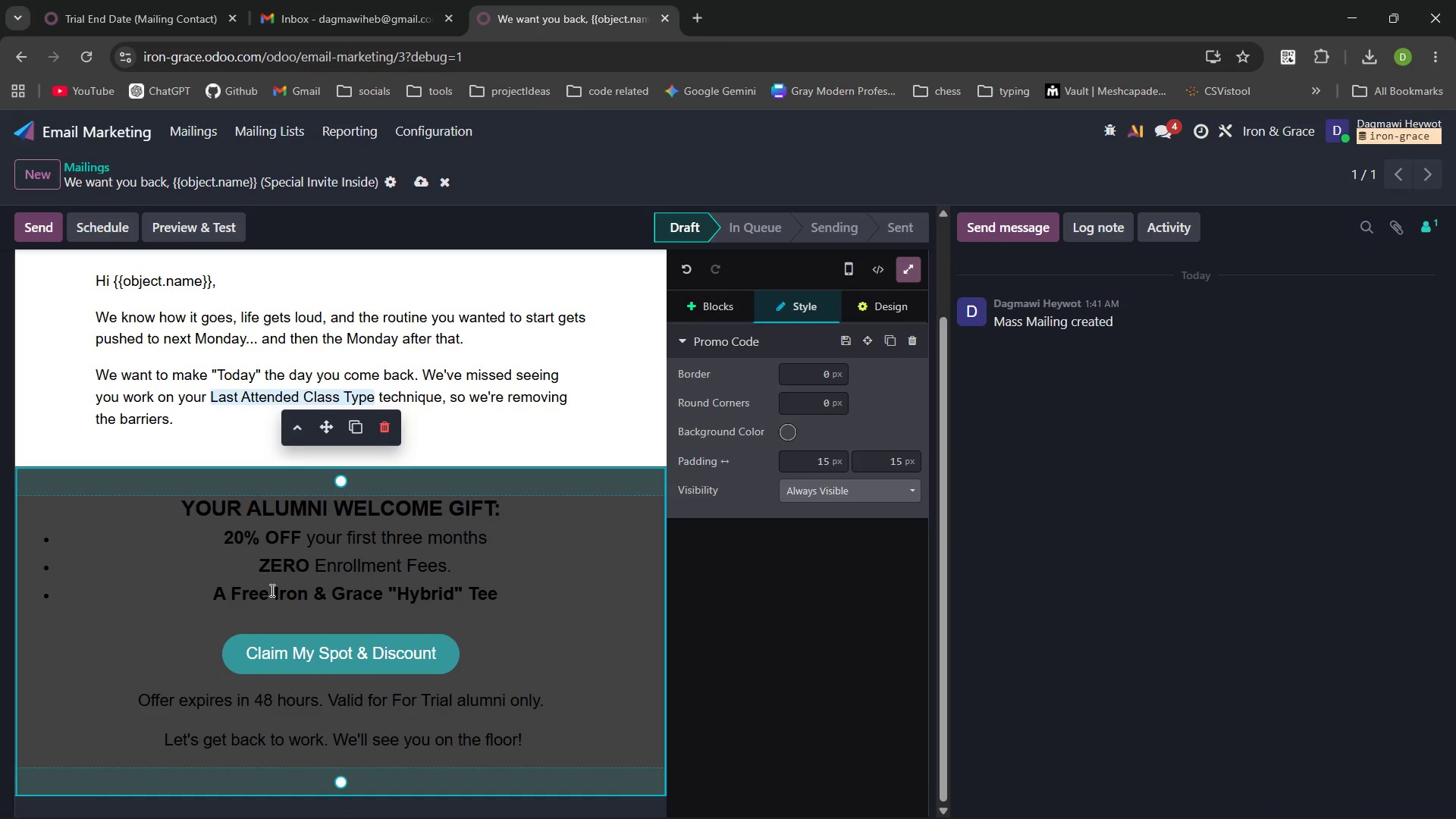 
wait(14.31)
 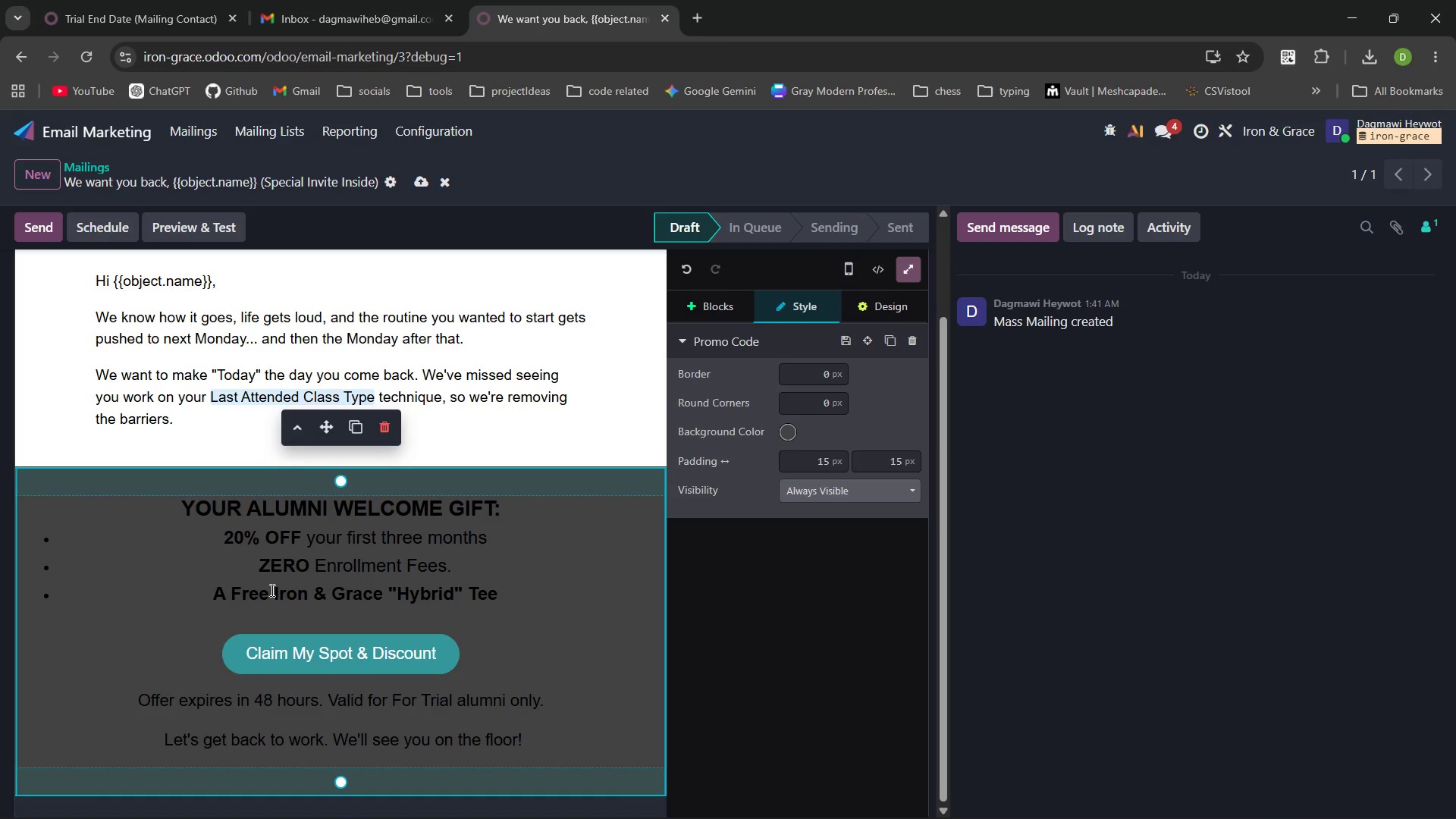 
left_click([466, 561])
 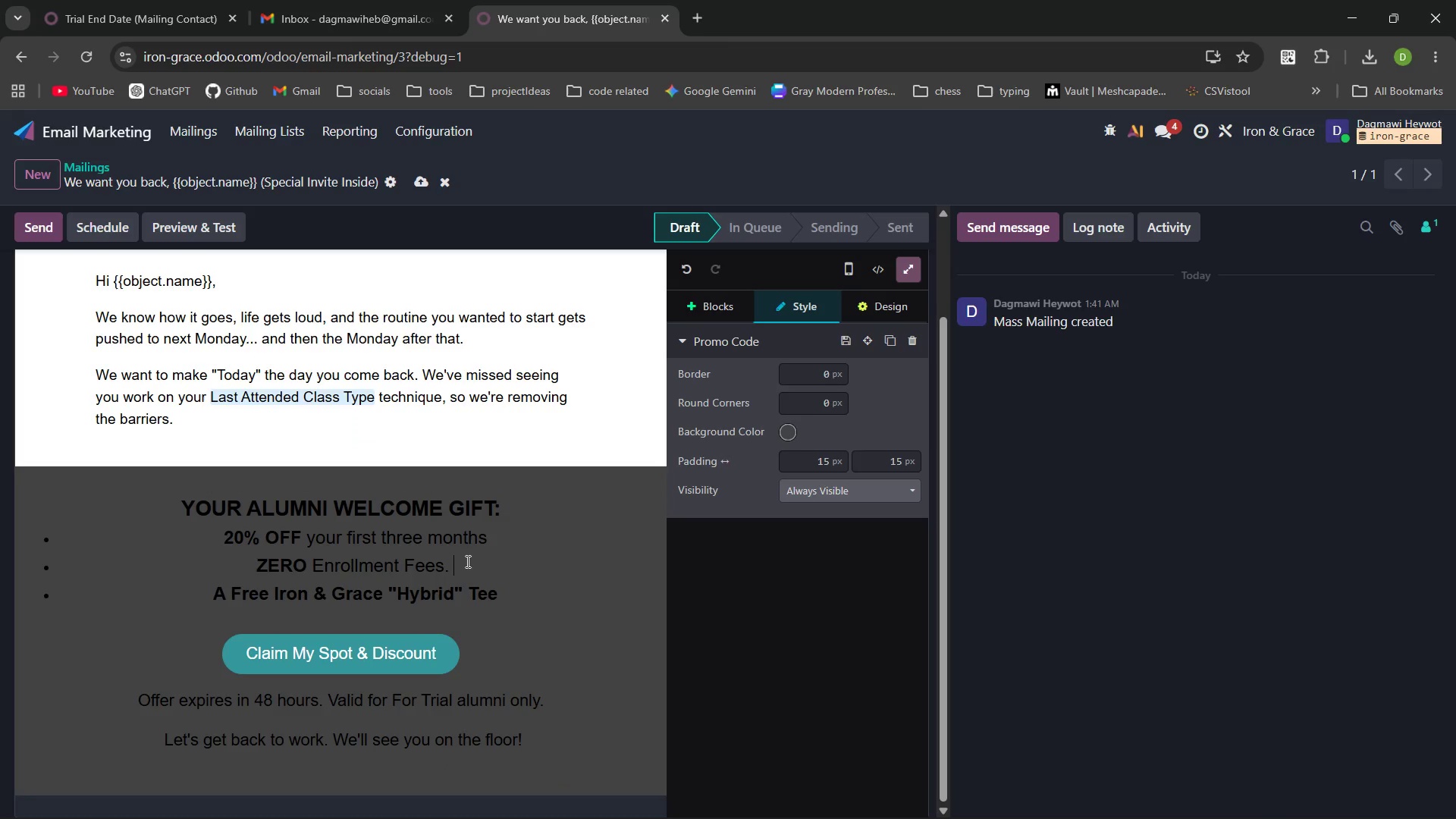 
hold_key(key=Space, duration=0.89)
 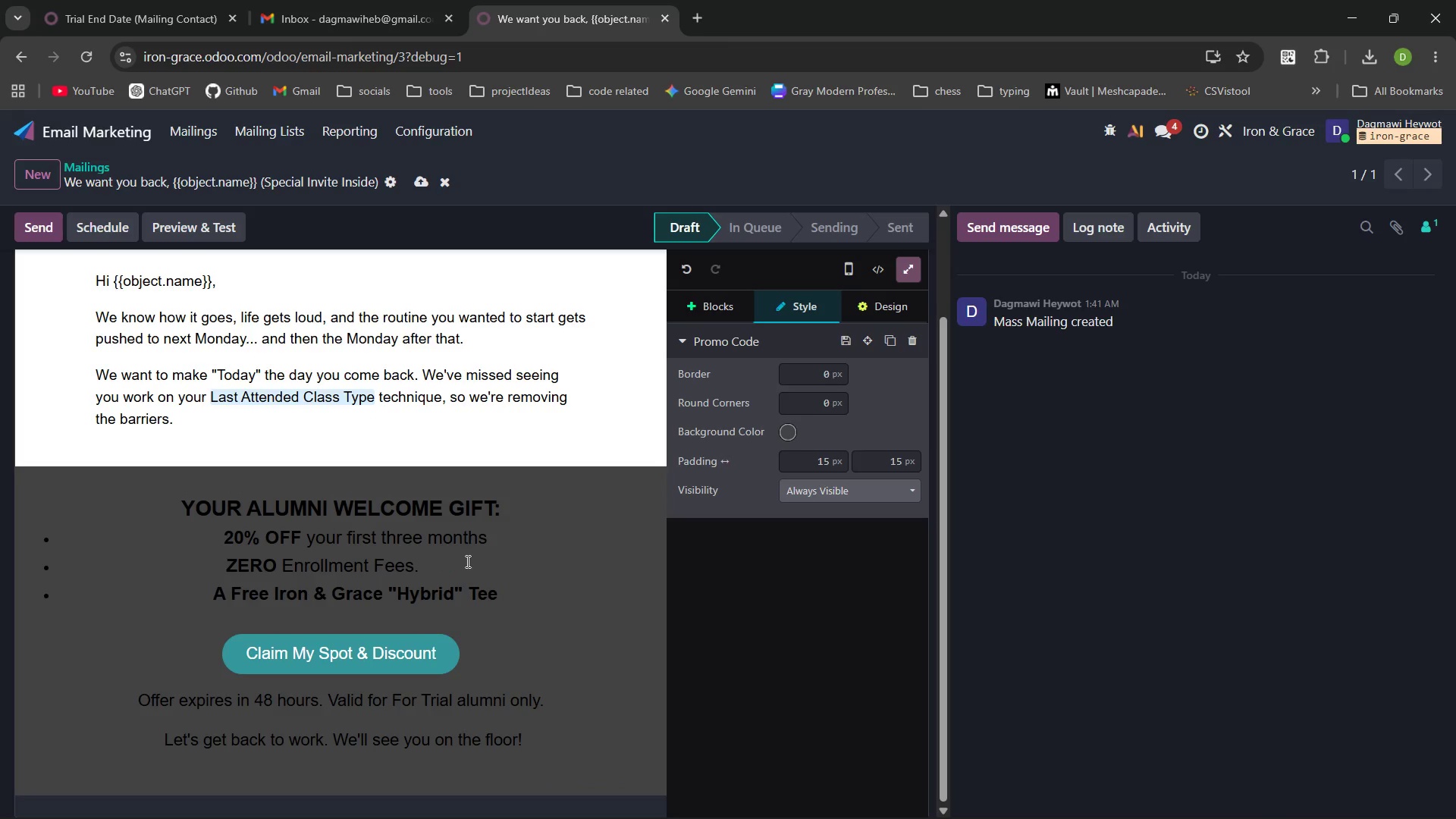 
key(Space)
 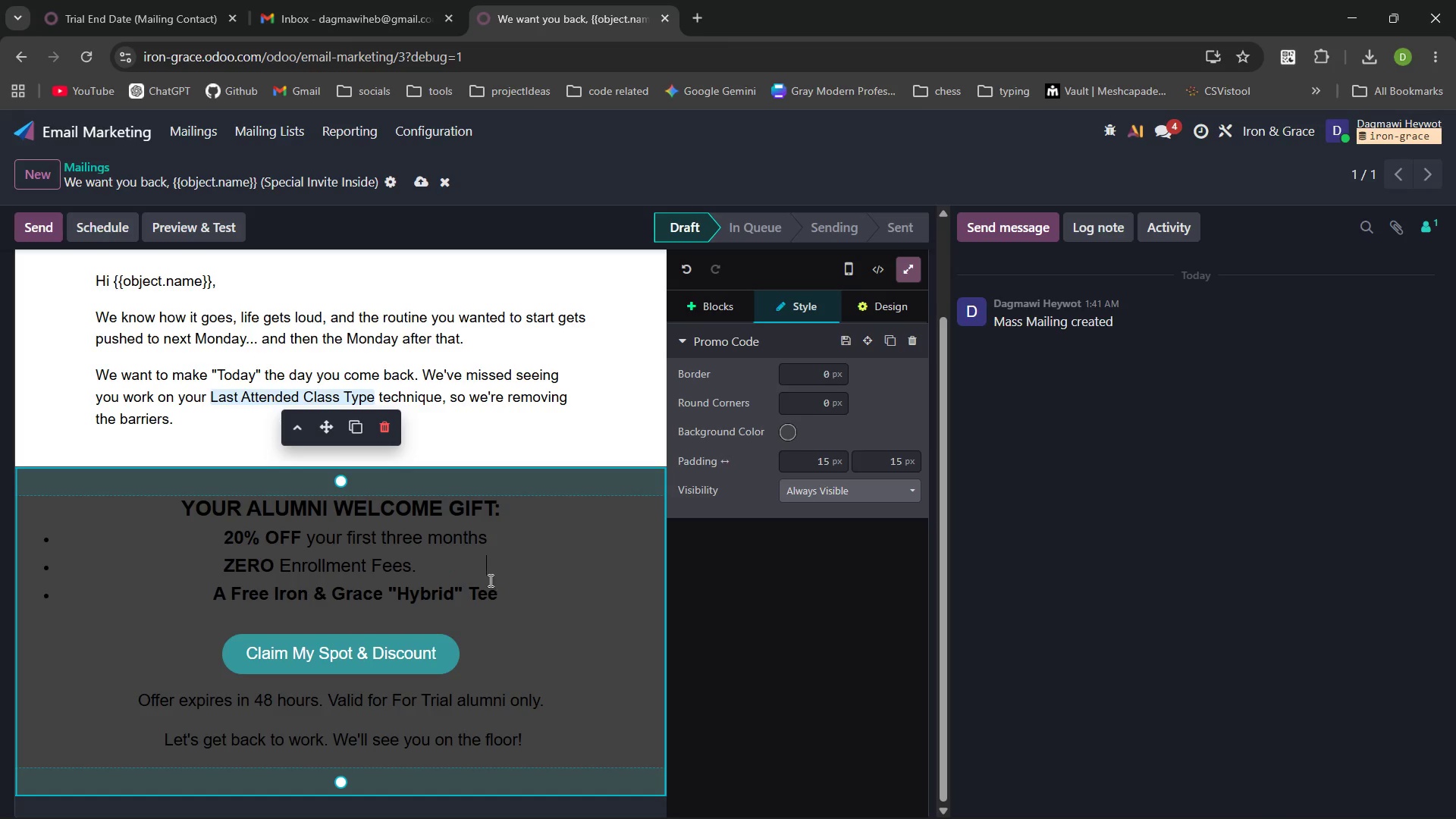 
key(Space)
 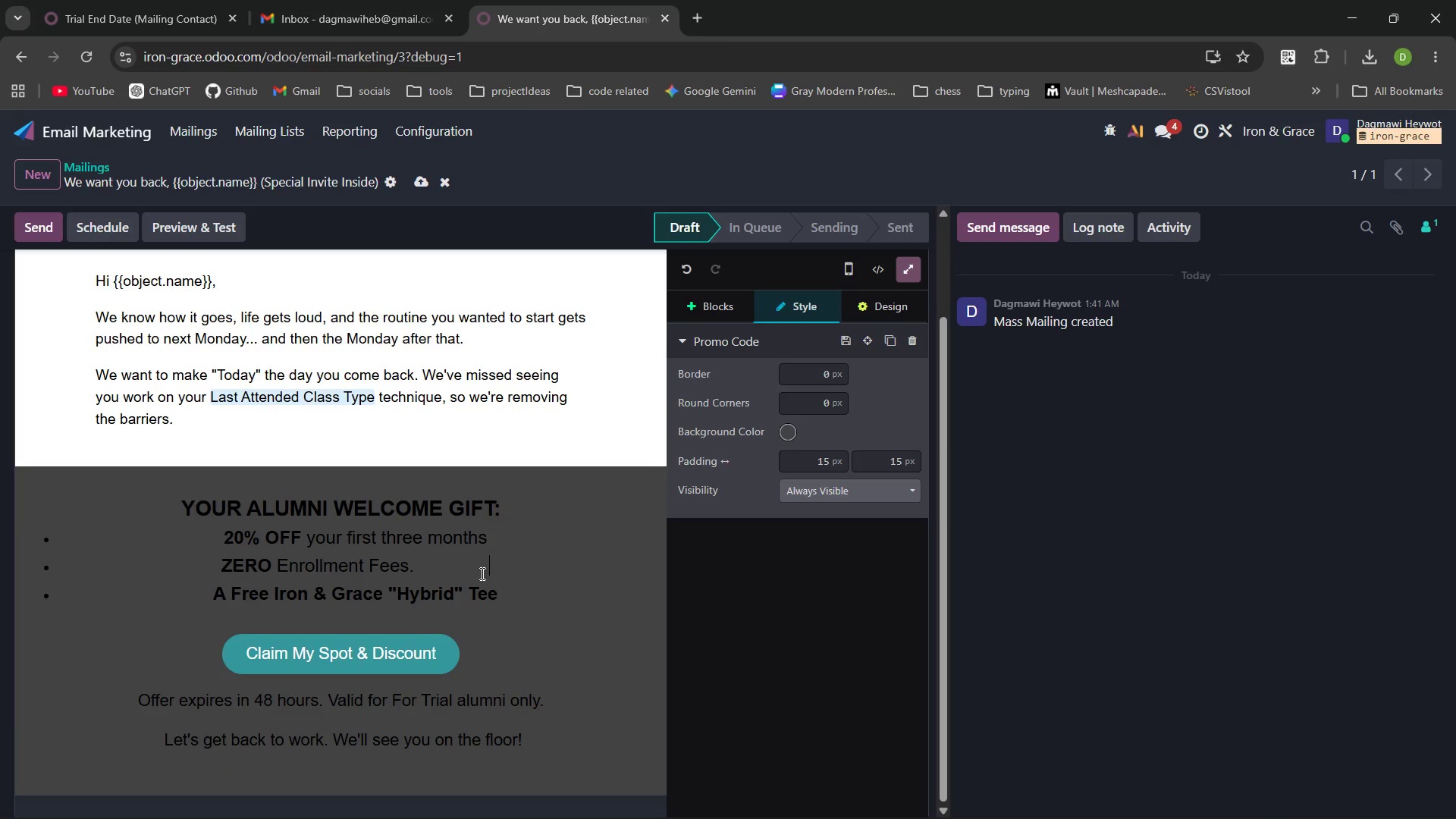 
key(Space)
 